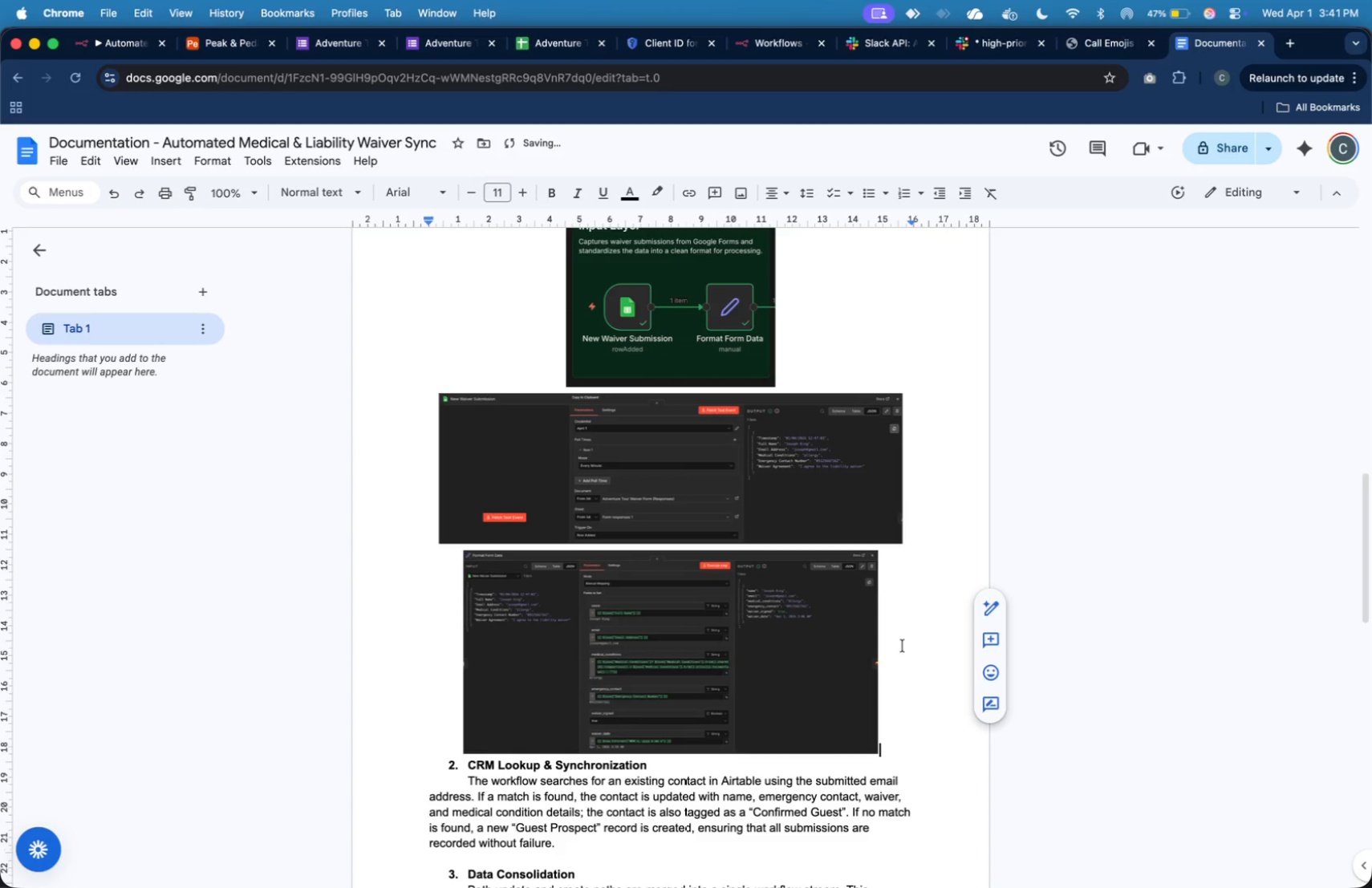 
scroll: coordinate [894, 635], scroll_direction: down, amount: 8.0
 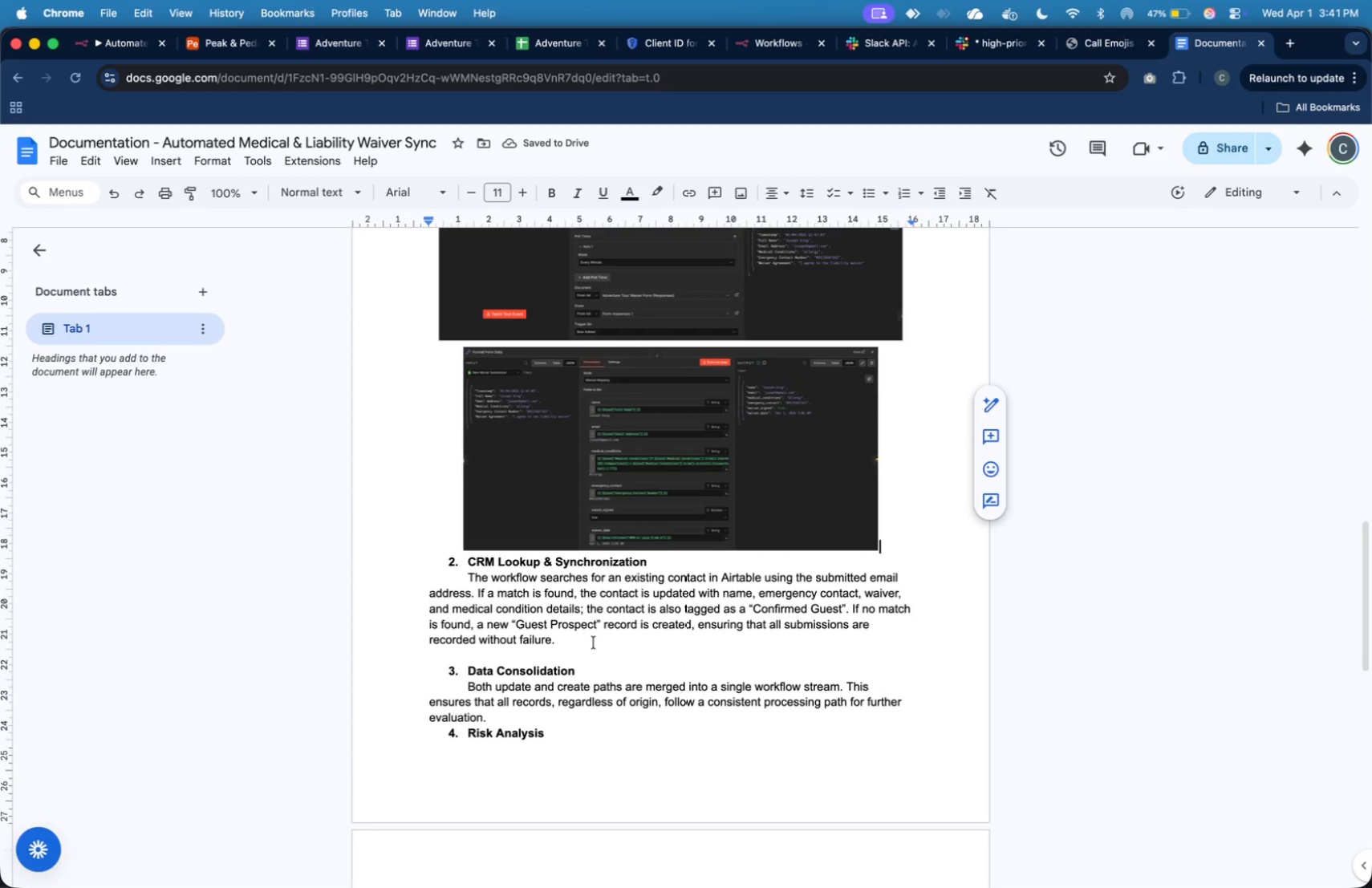 
left_click([593, 657])
 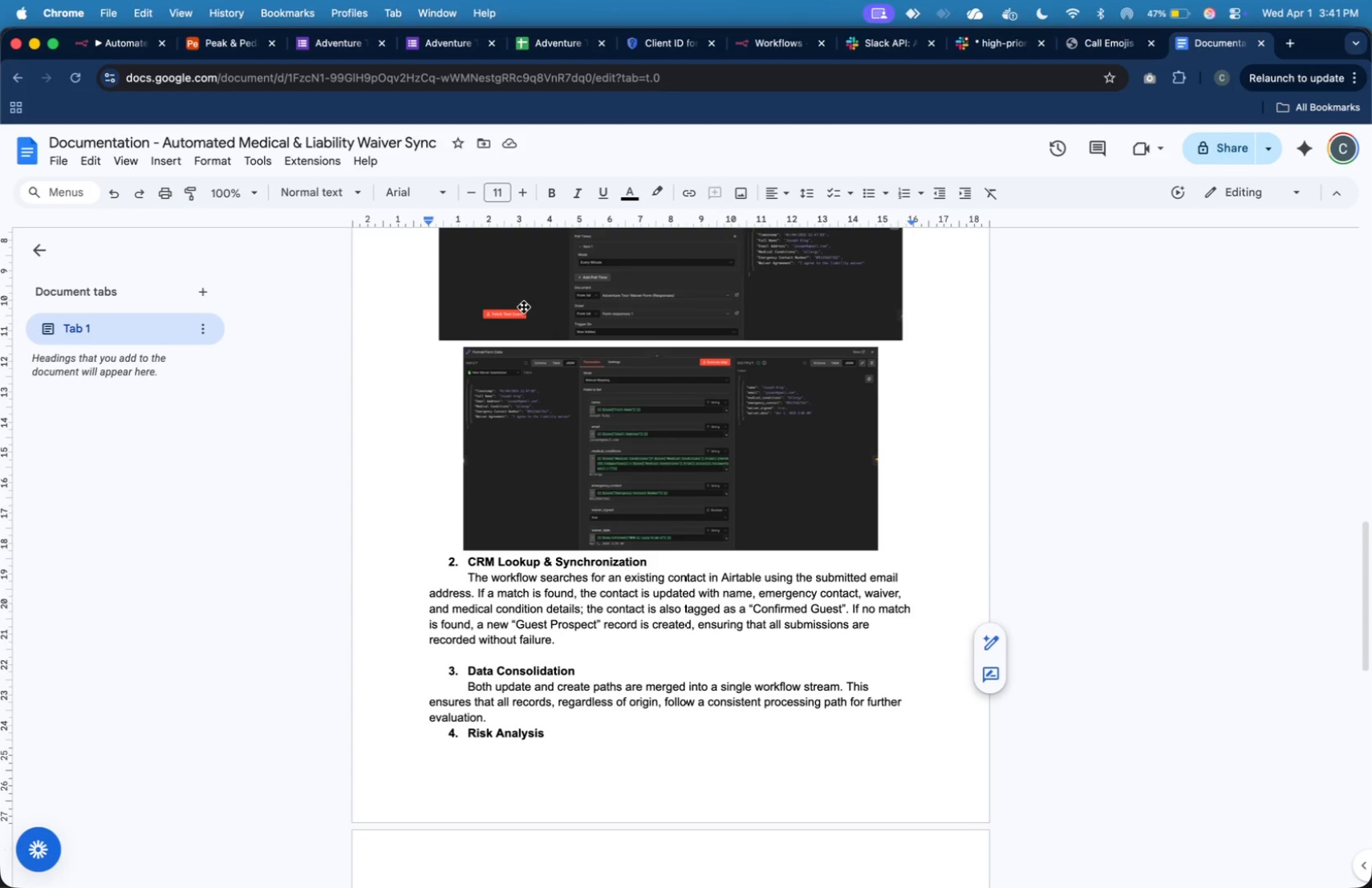 
wait(6.58)
 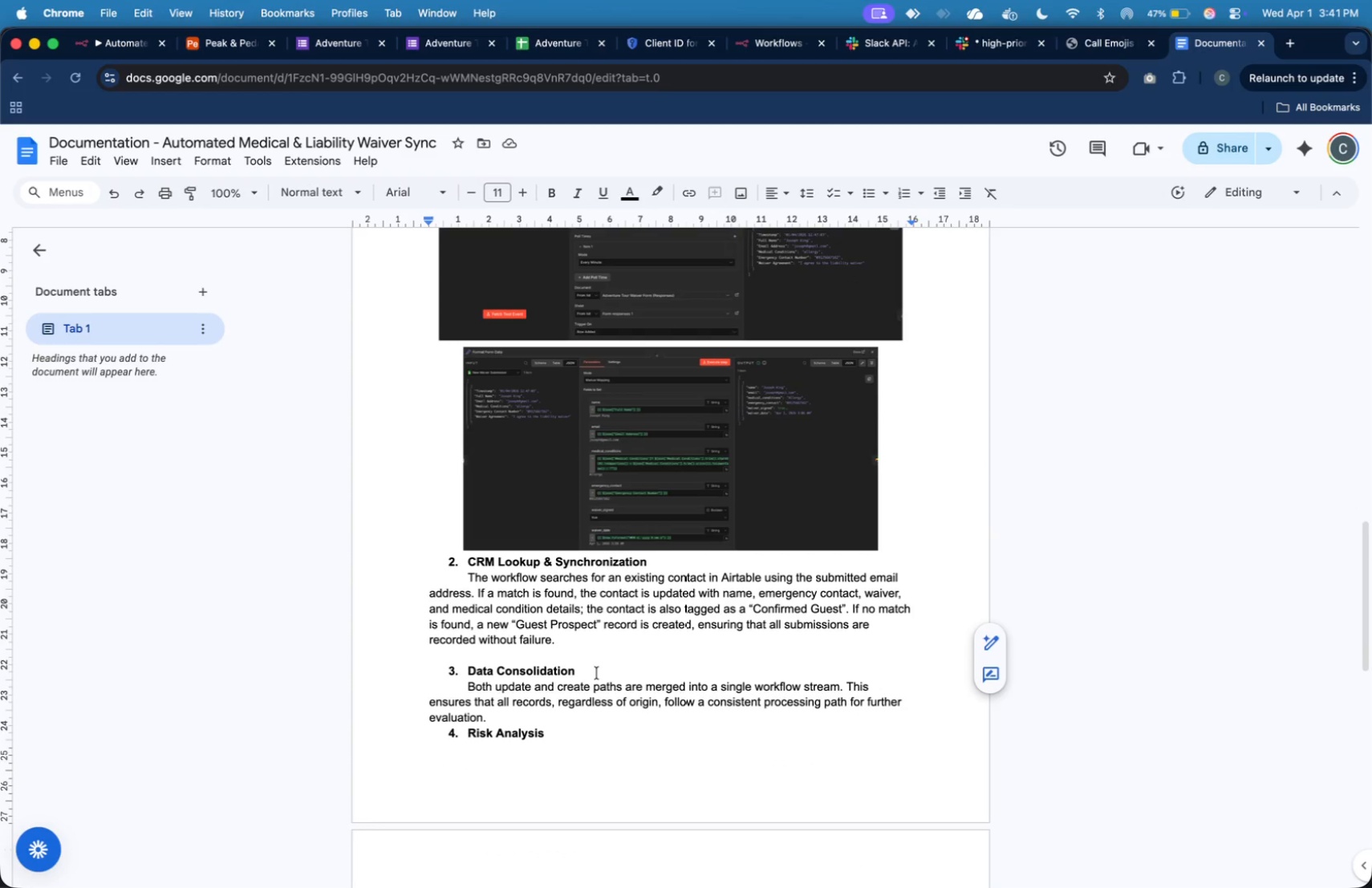 
left_click([127, 43])
 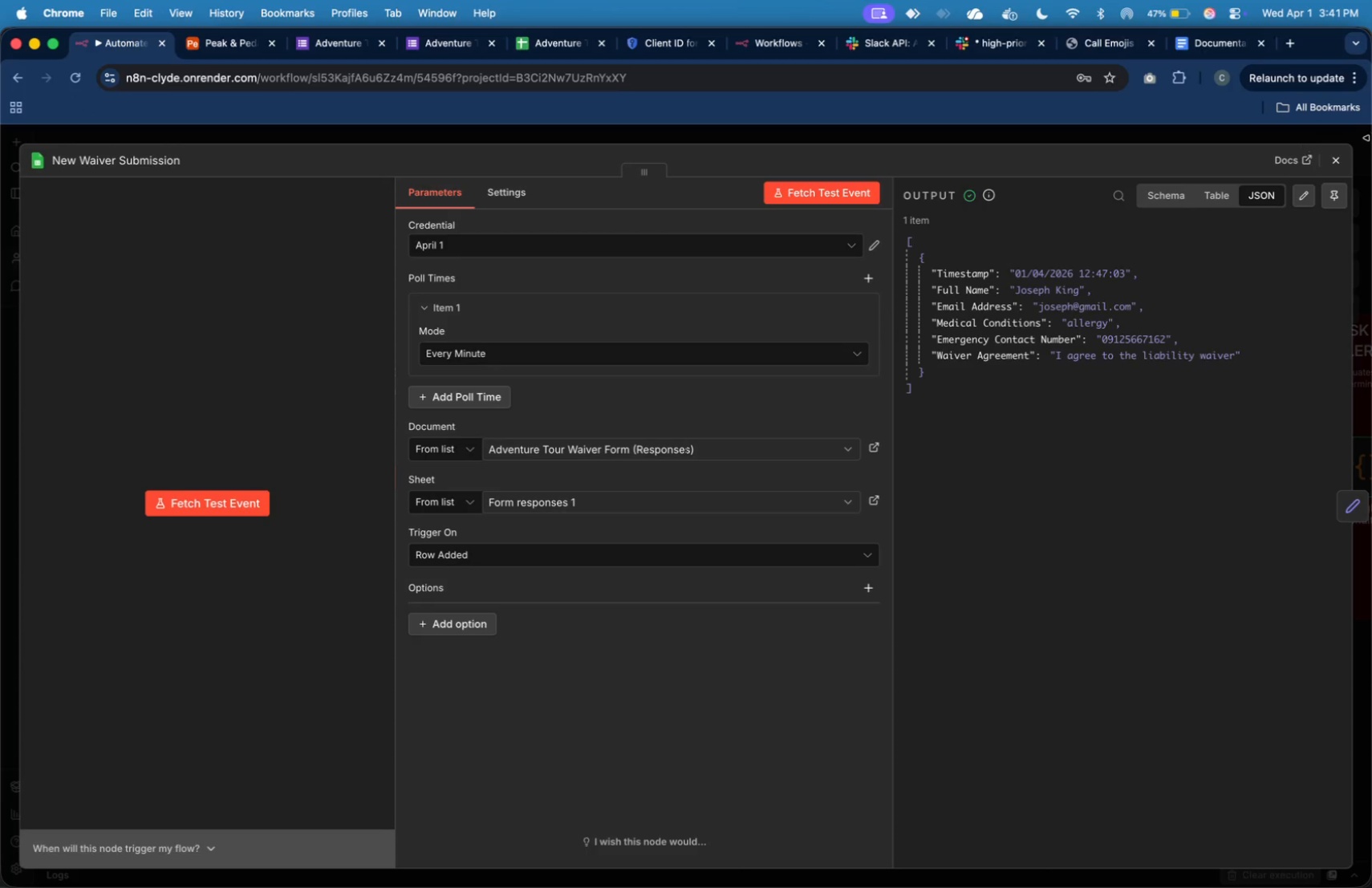 
left_click([1325, 164])
 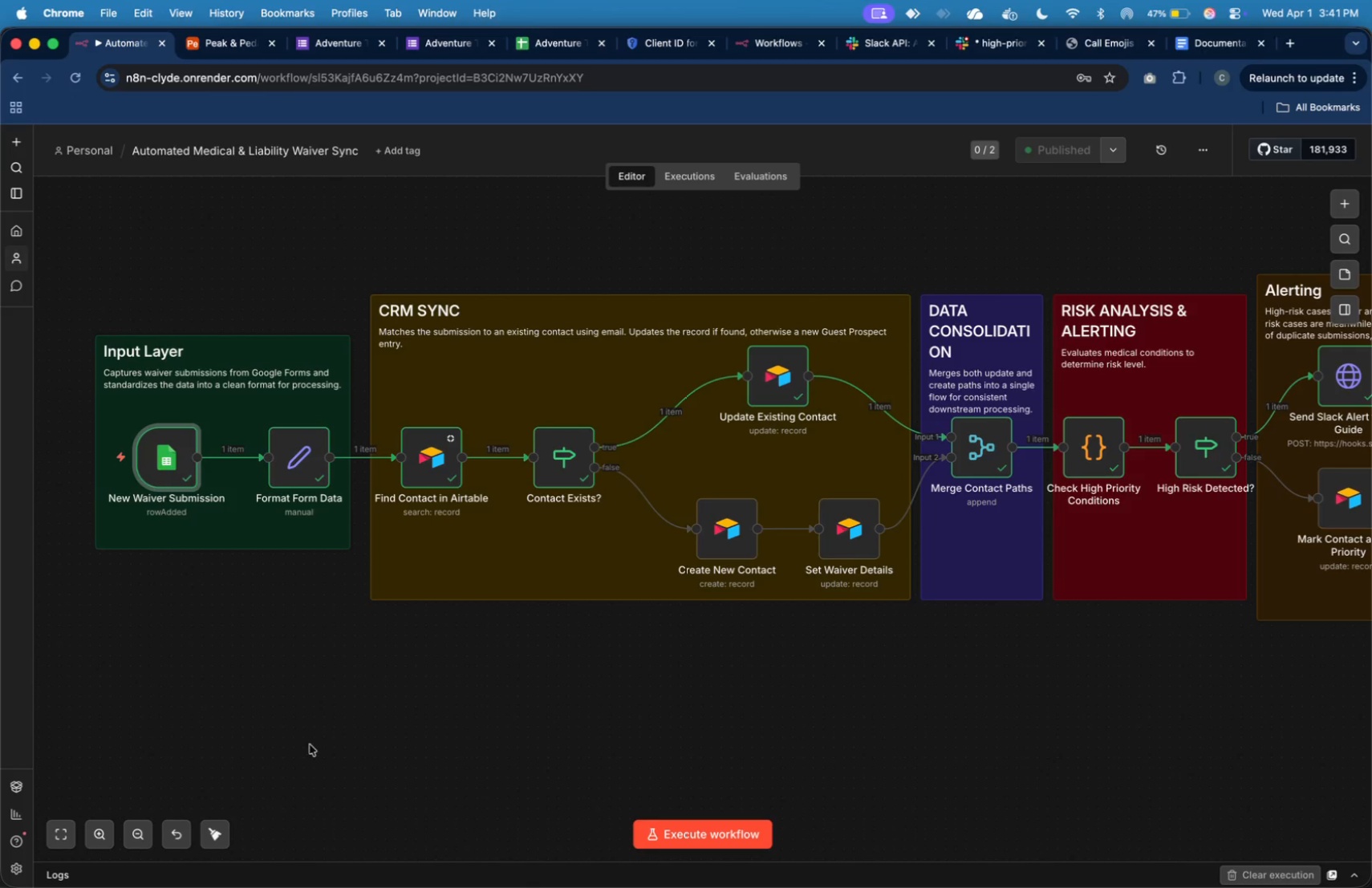 
left_click([108, 829])
 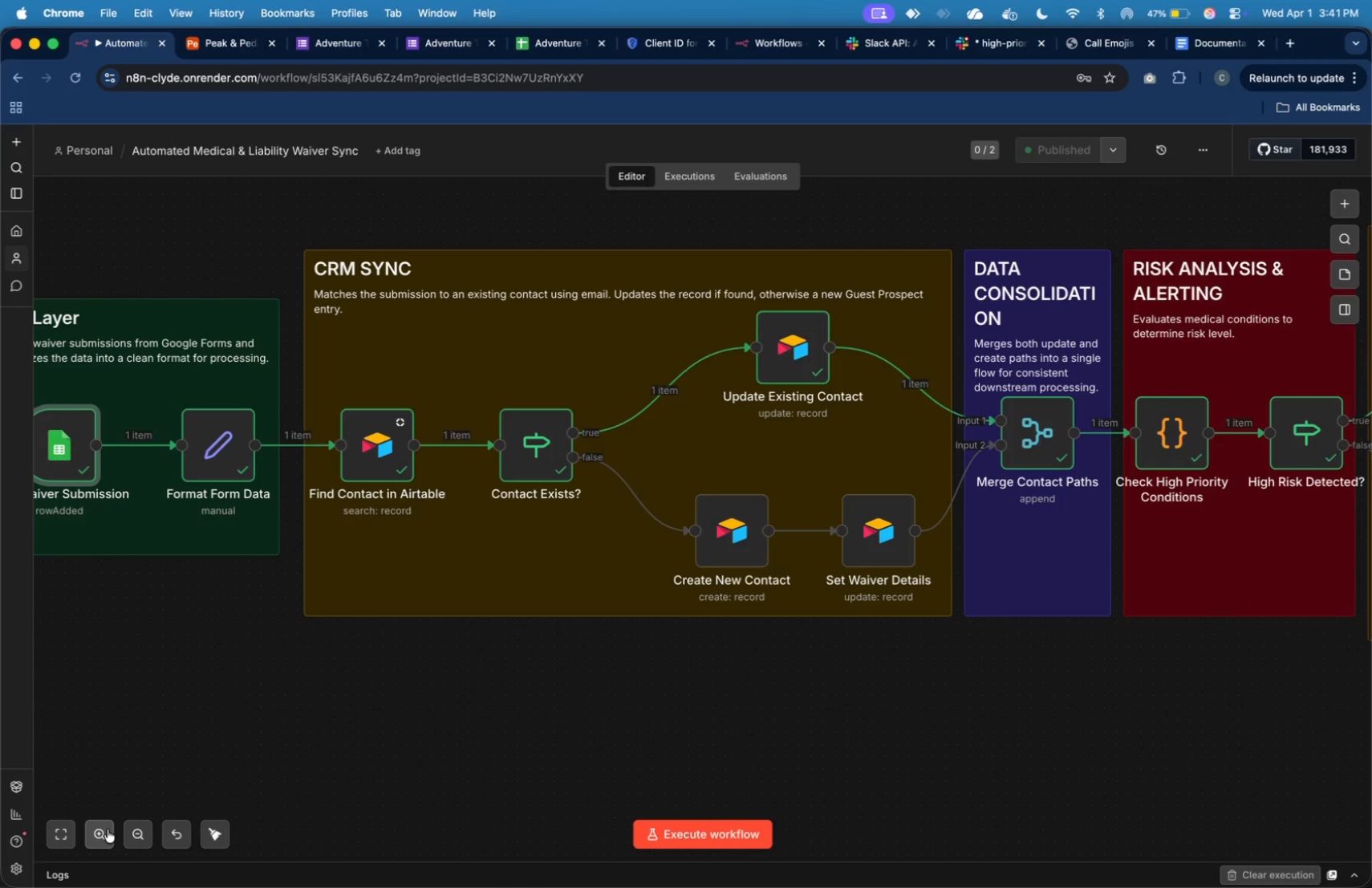 
left_click([108, 829])
 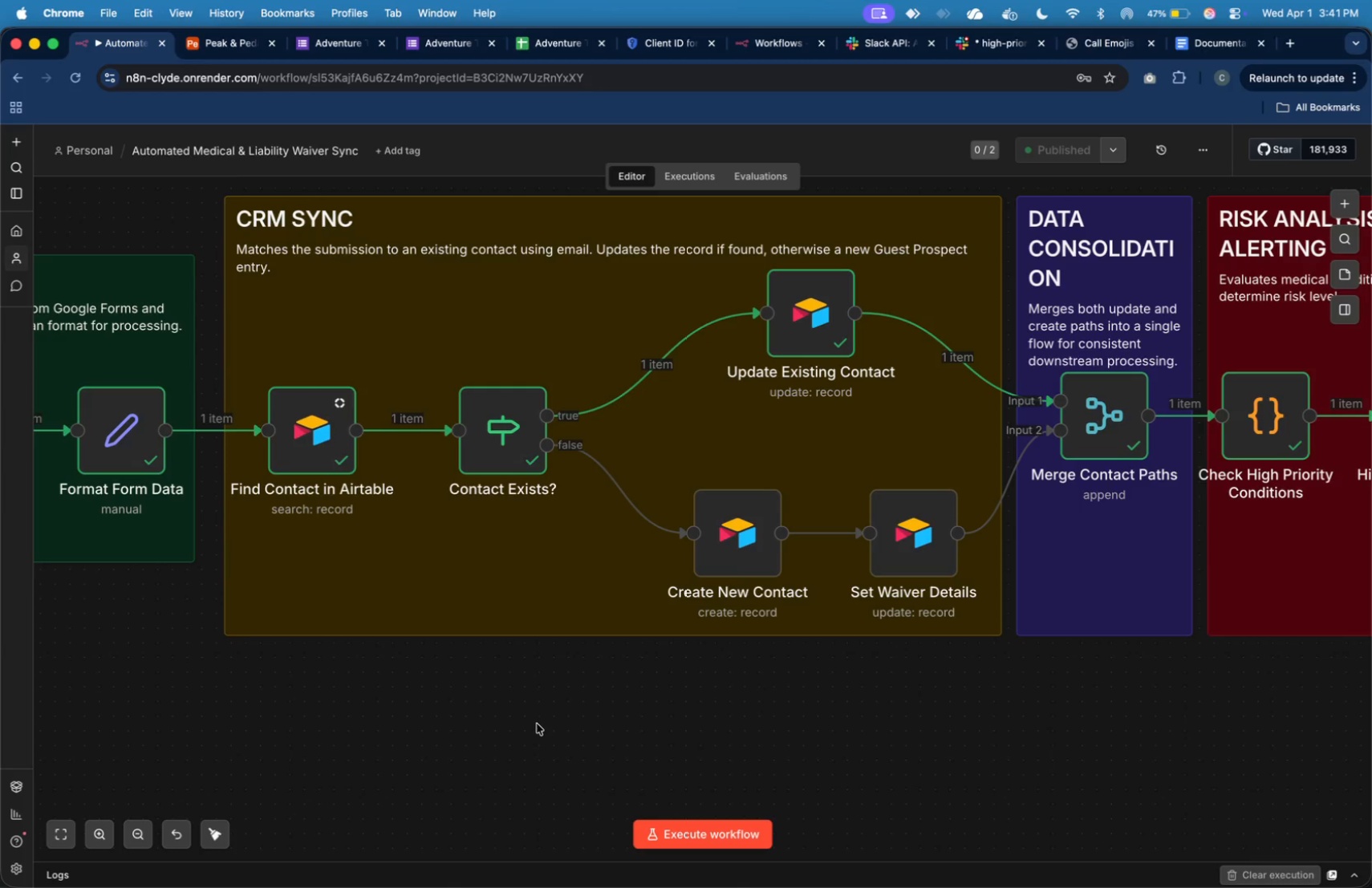 
left_click([538, 724])
 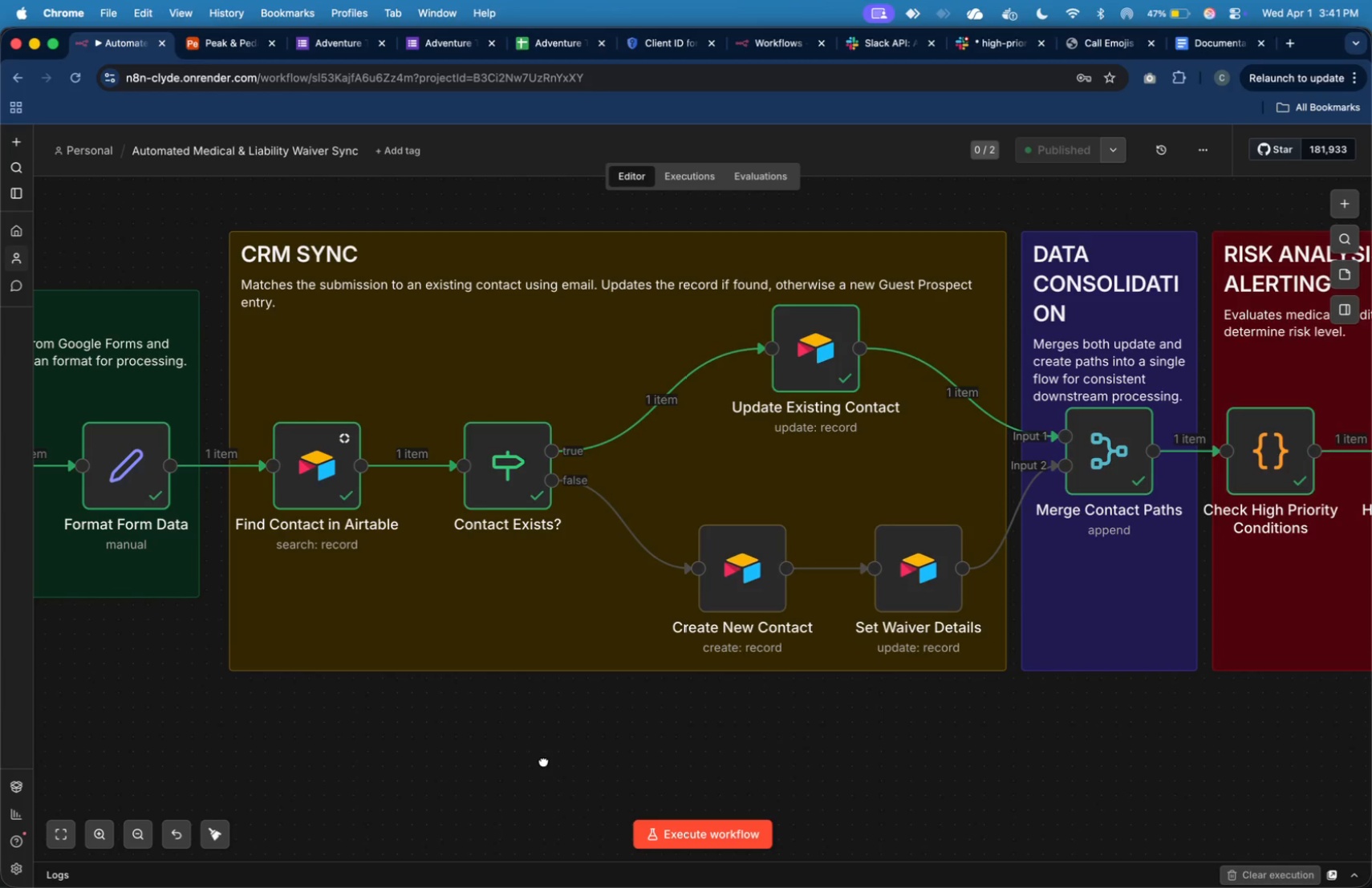 
key(Meta+Shift+4)
 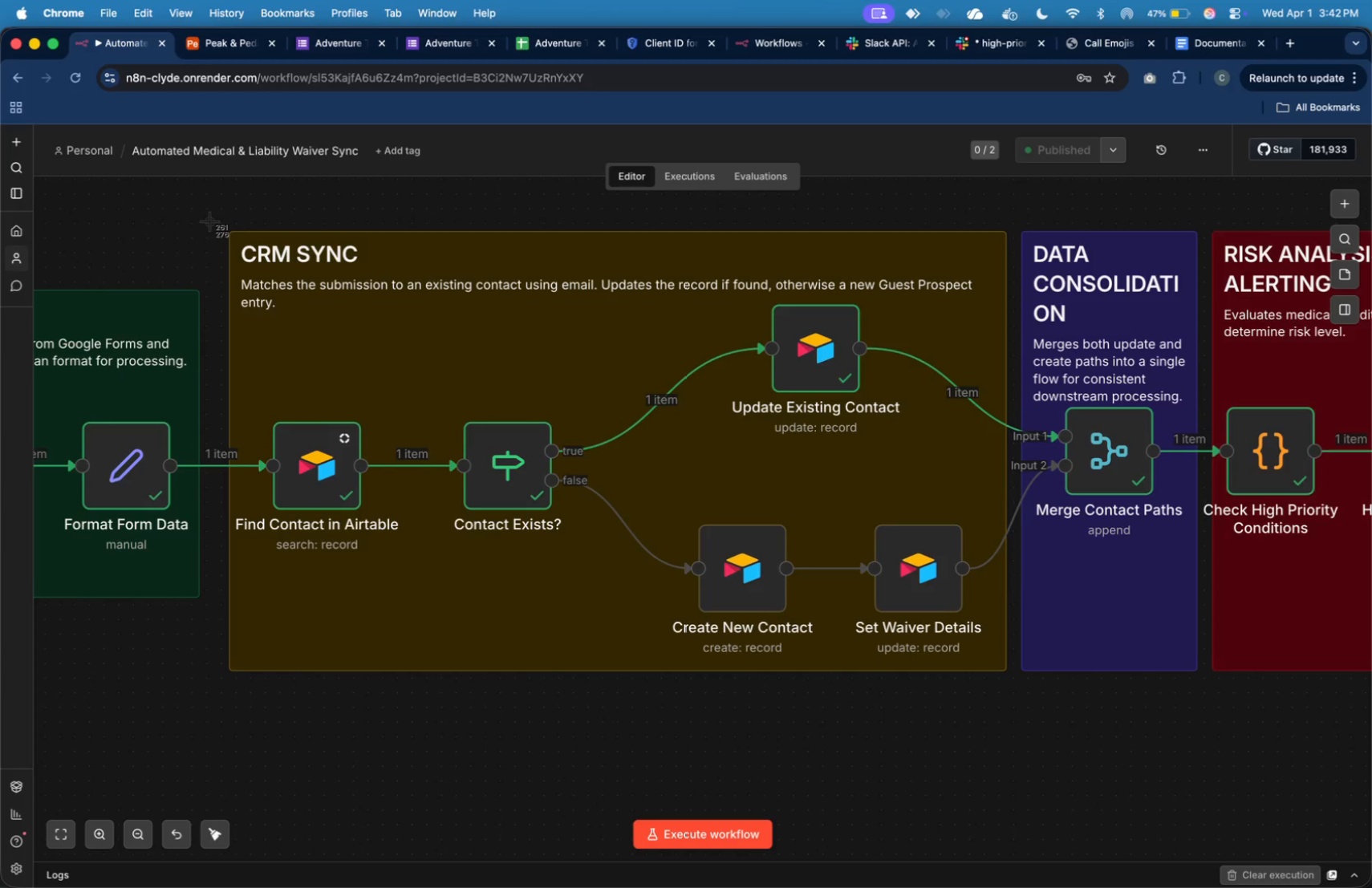 
left_click_drag(start_coordinate=[219, 223], to_coordinate=[1014, 683])
 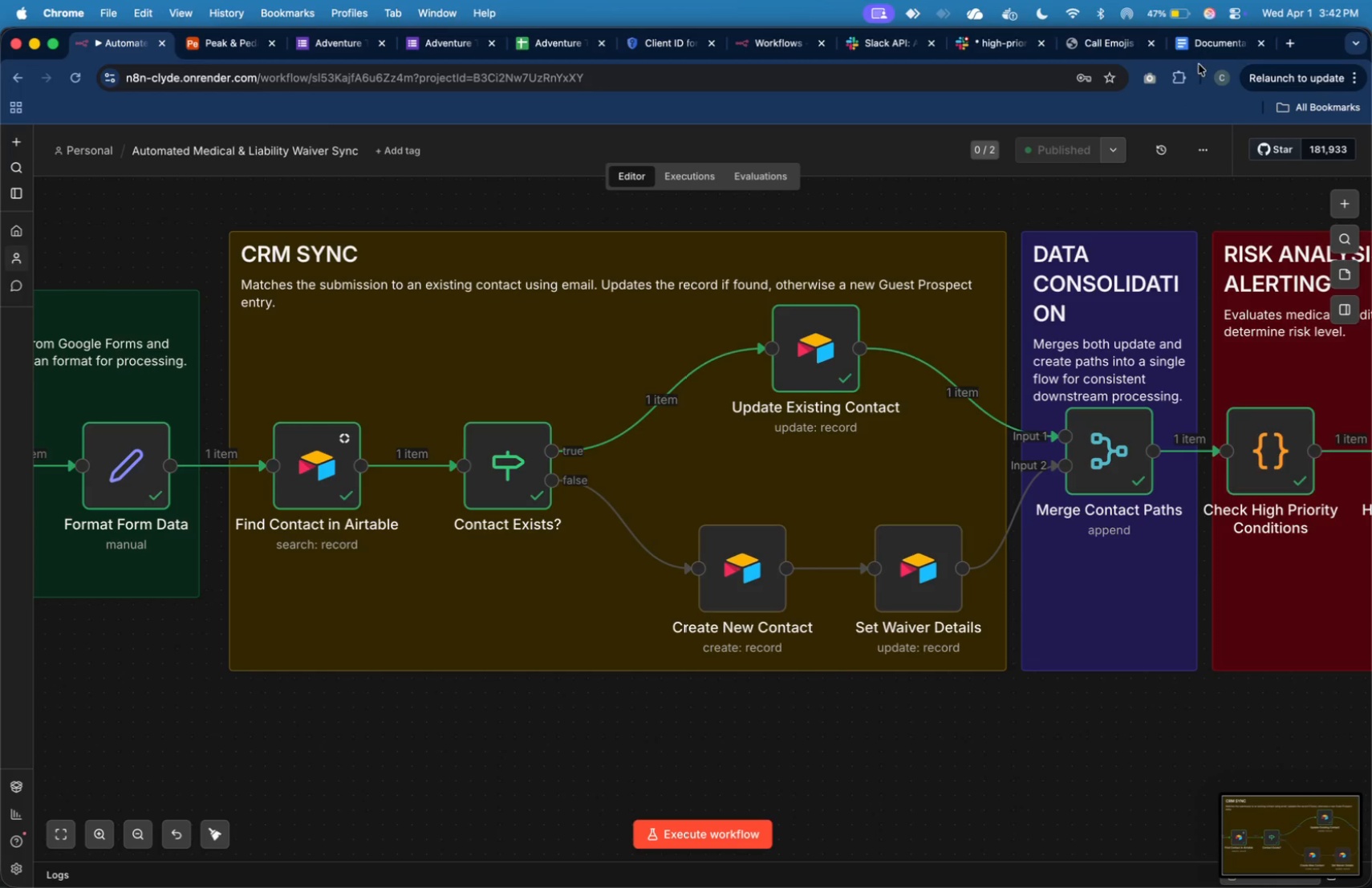 
left_click([1206, 45])
 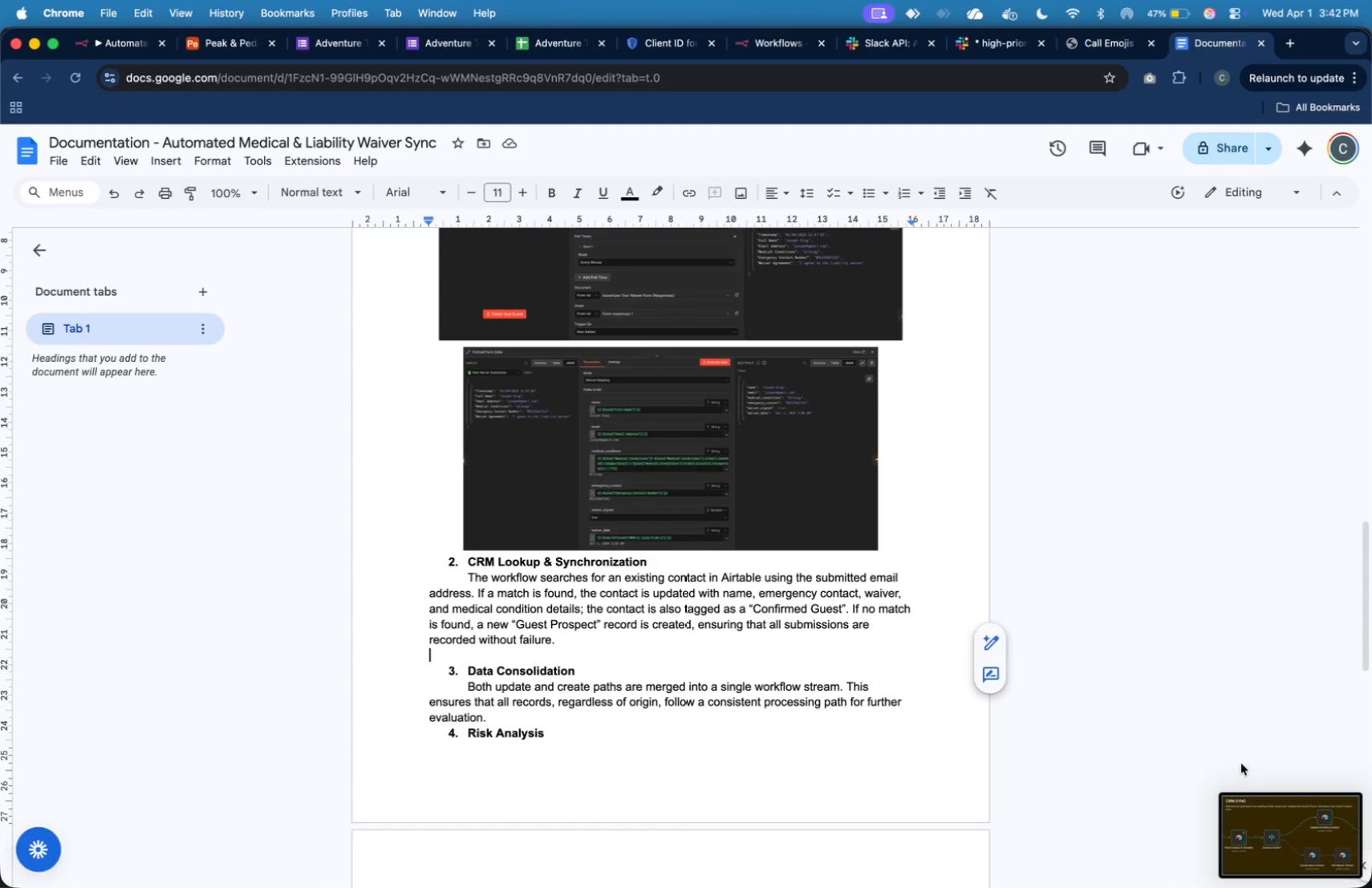 
left_click_drag(start_coordinate=[1262, 829], to_coordinate=[753, 655])
 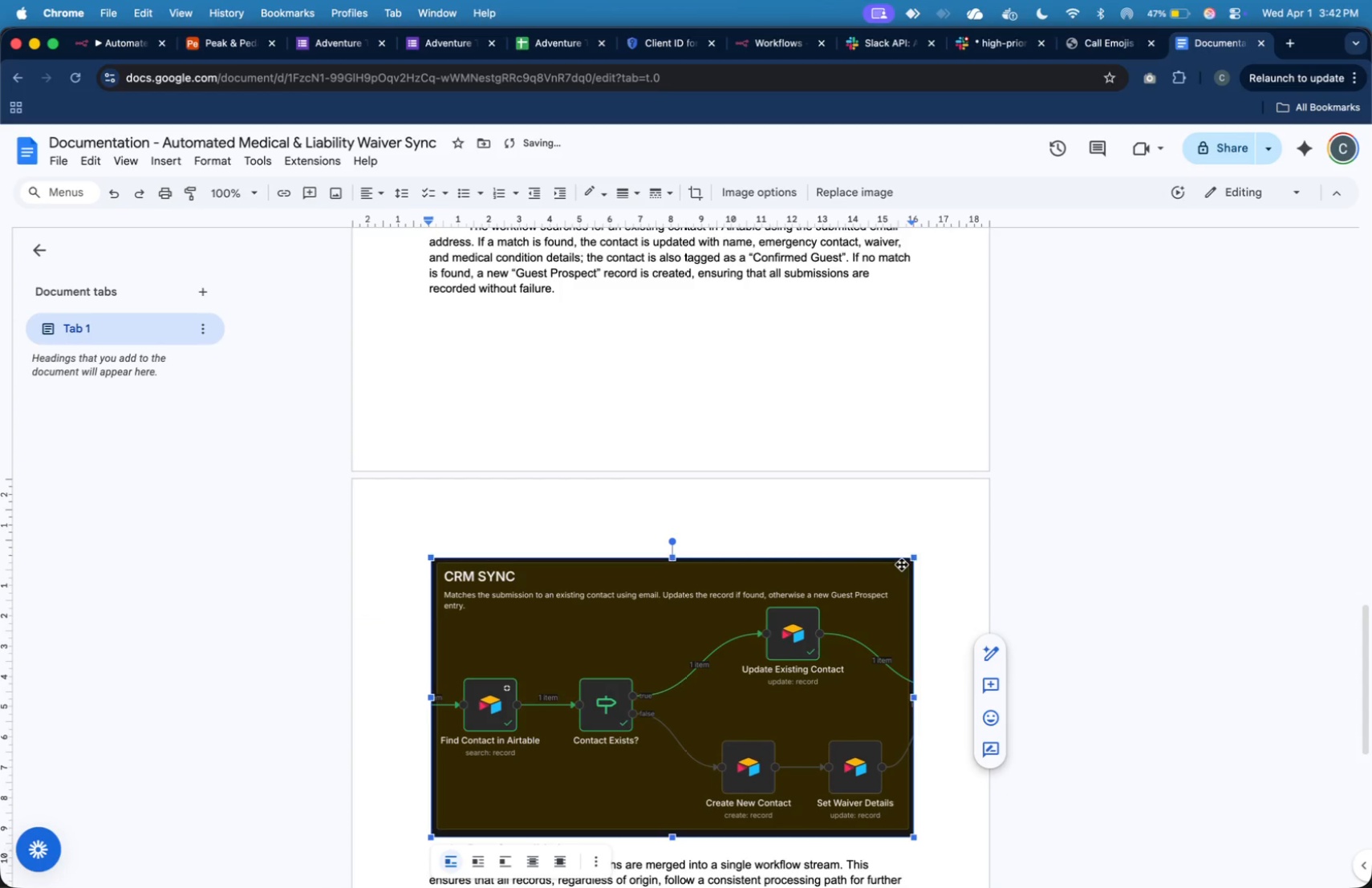 
left_click_drag(start_coordinate=[911, 558], to_coordinate=[800, 662])
 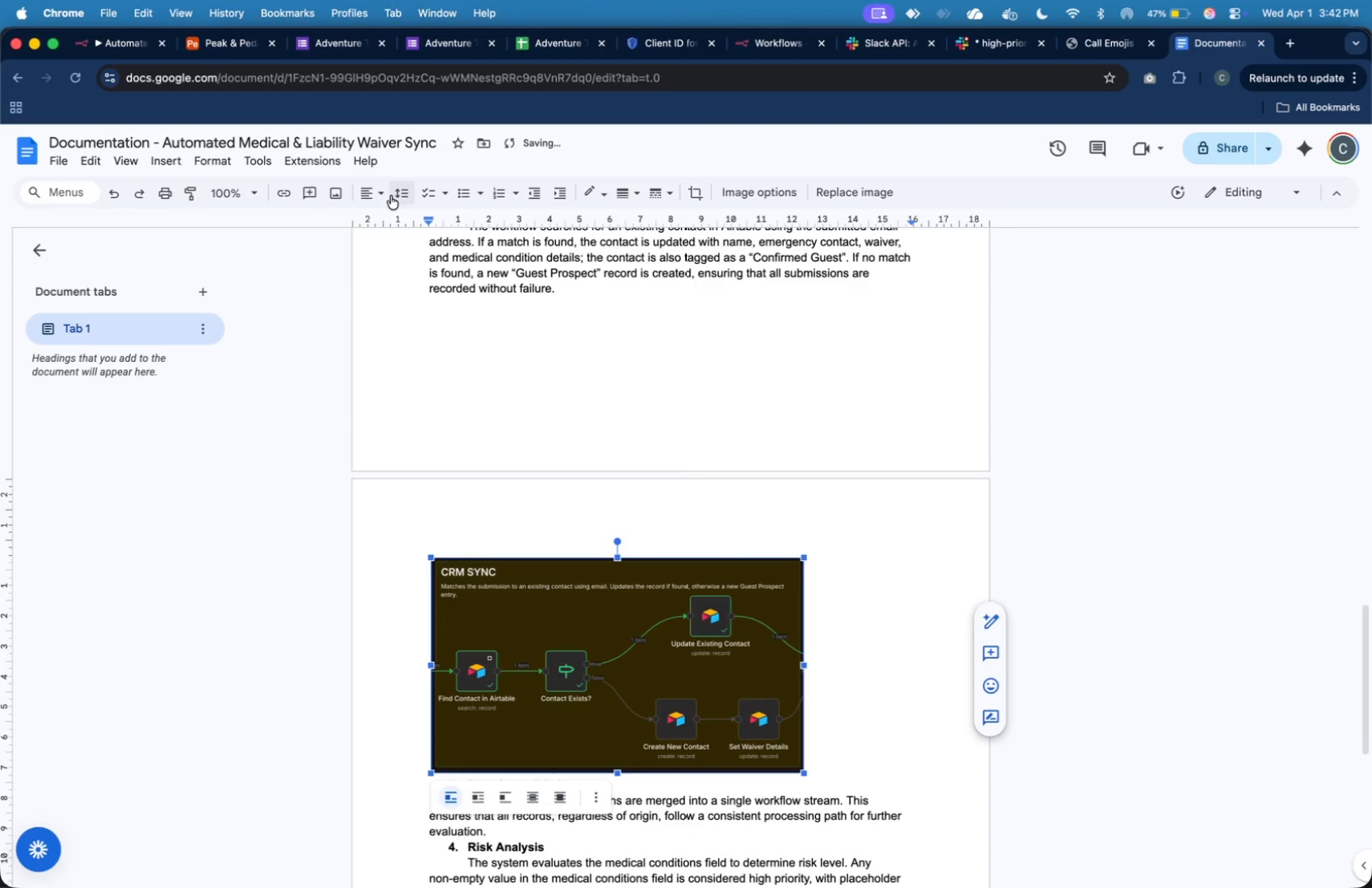 
left_click([364, 196])
 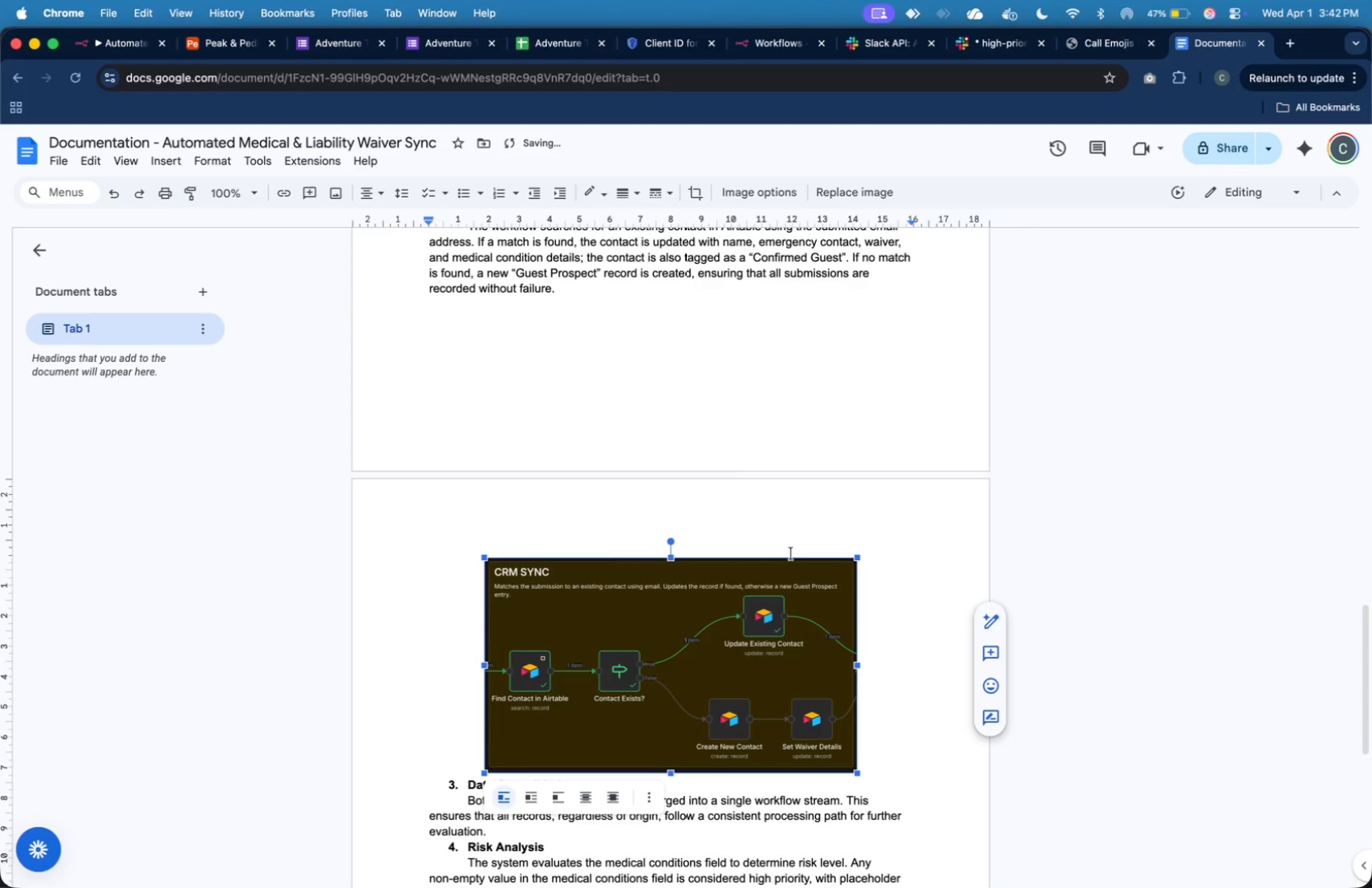 
left_click([887, 712])
 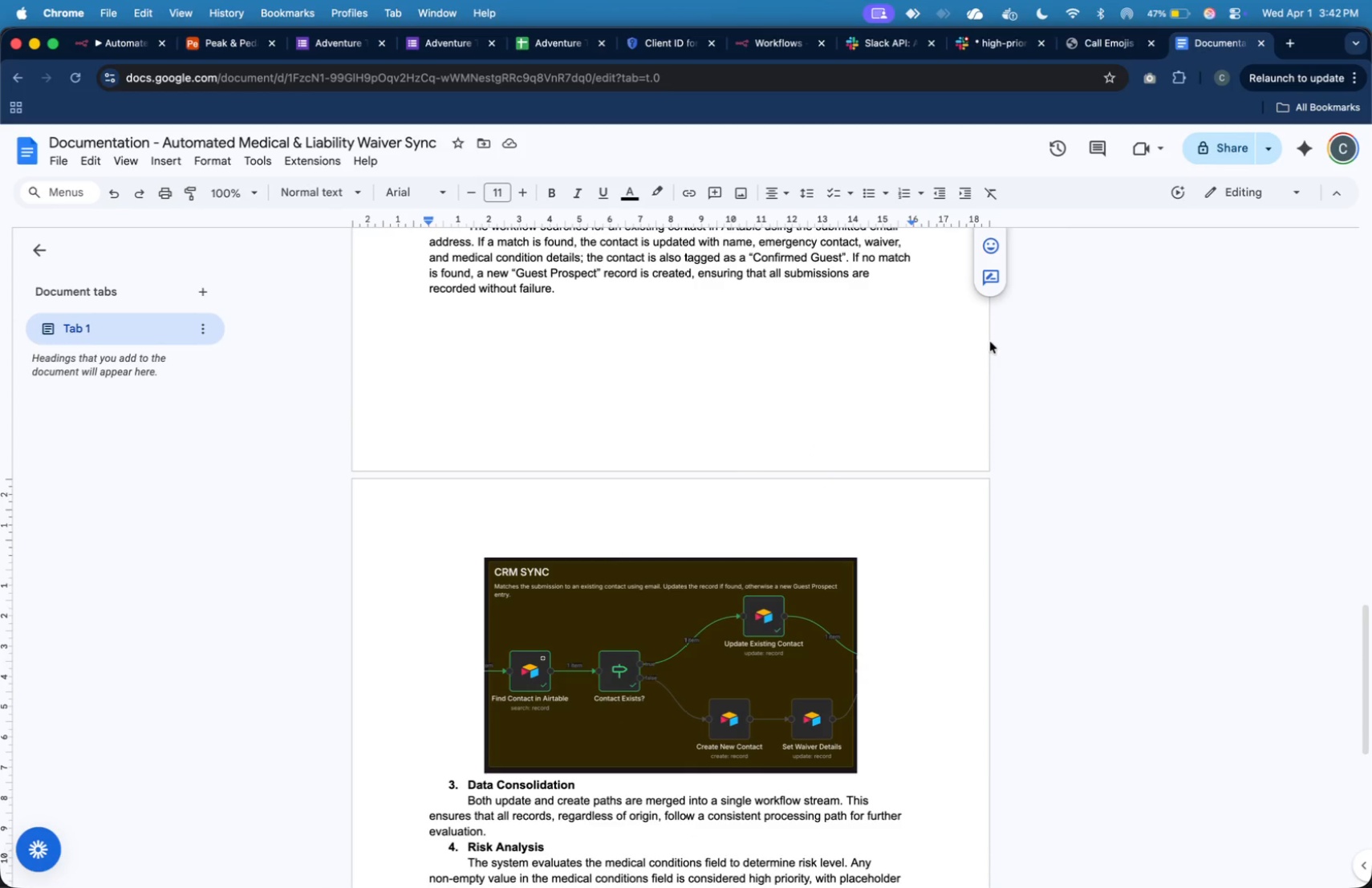 
wait(6.42)
 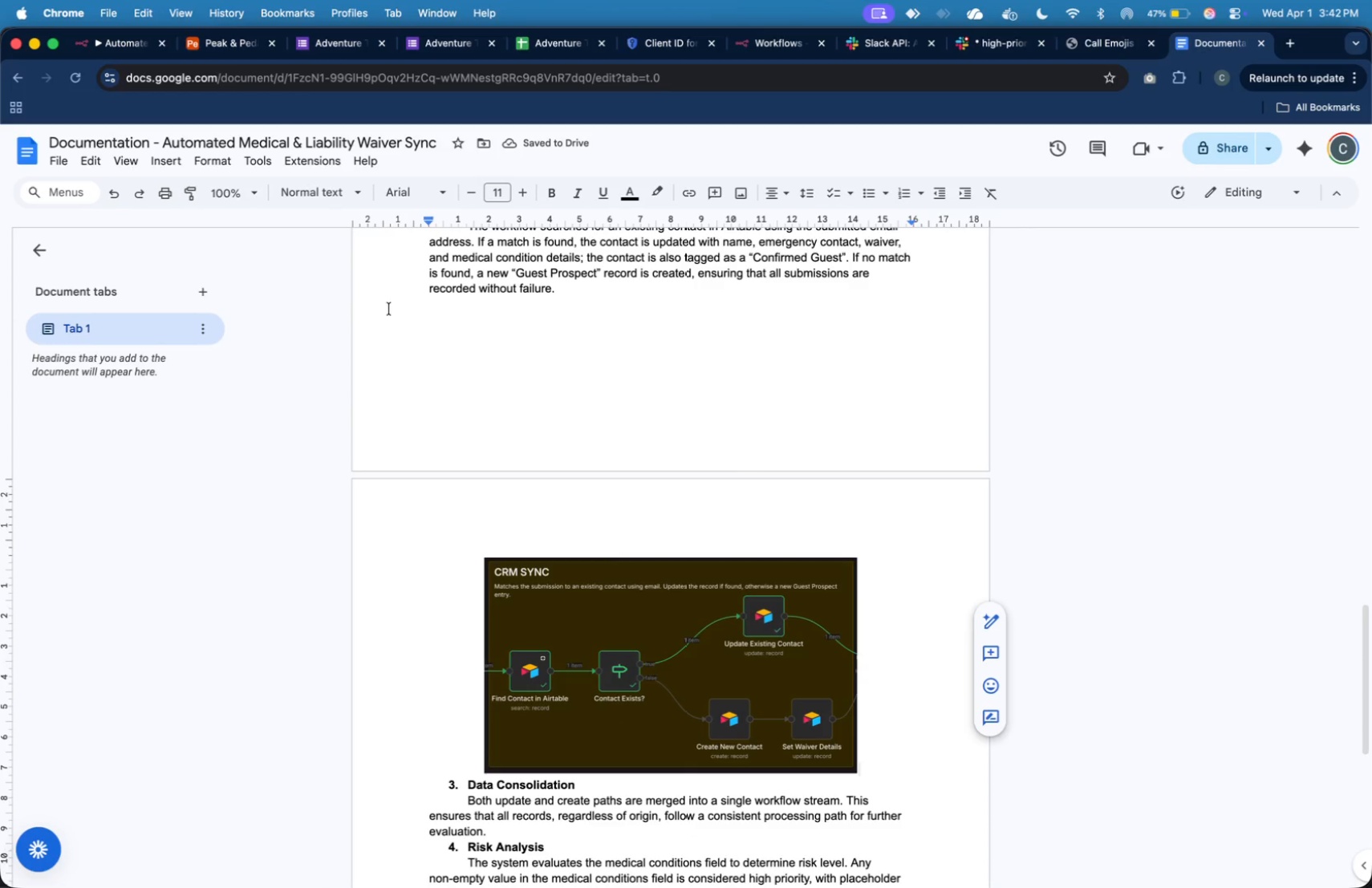 
left_click([120, 39])
 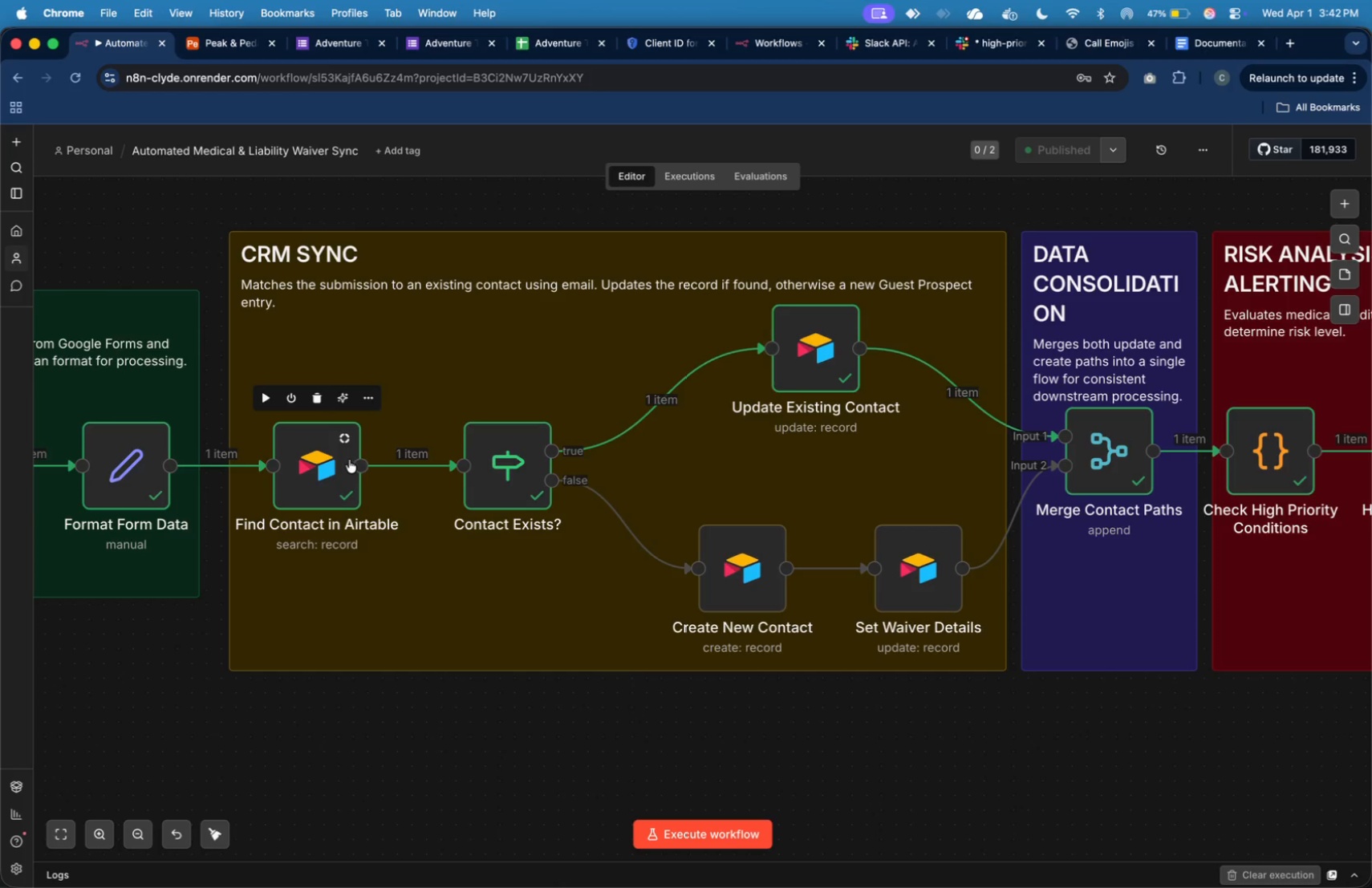 
double_click([347, 462])
 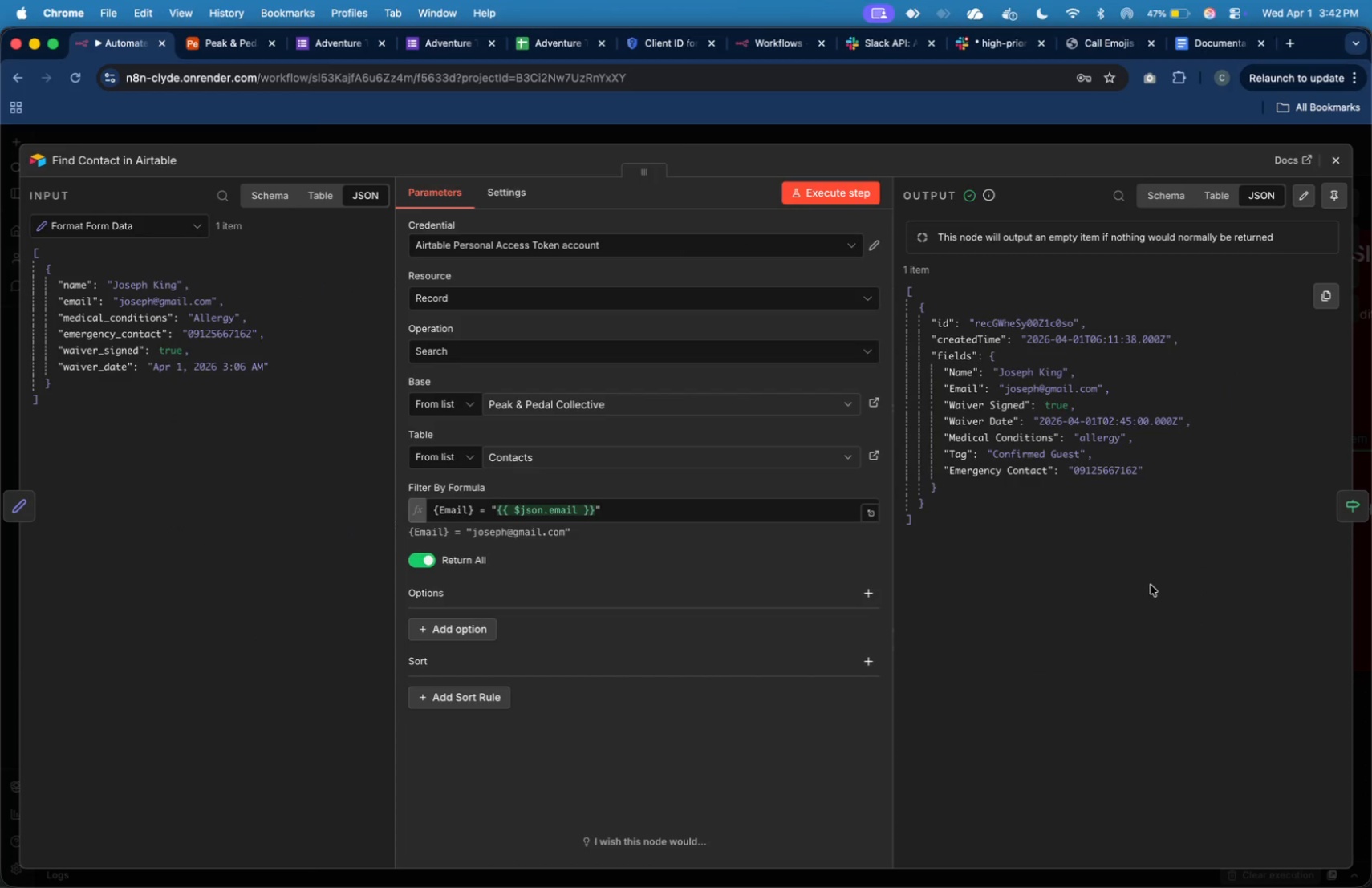 
key(Meta+Shift+4)
 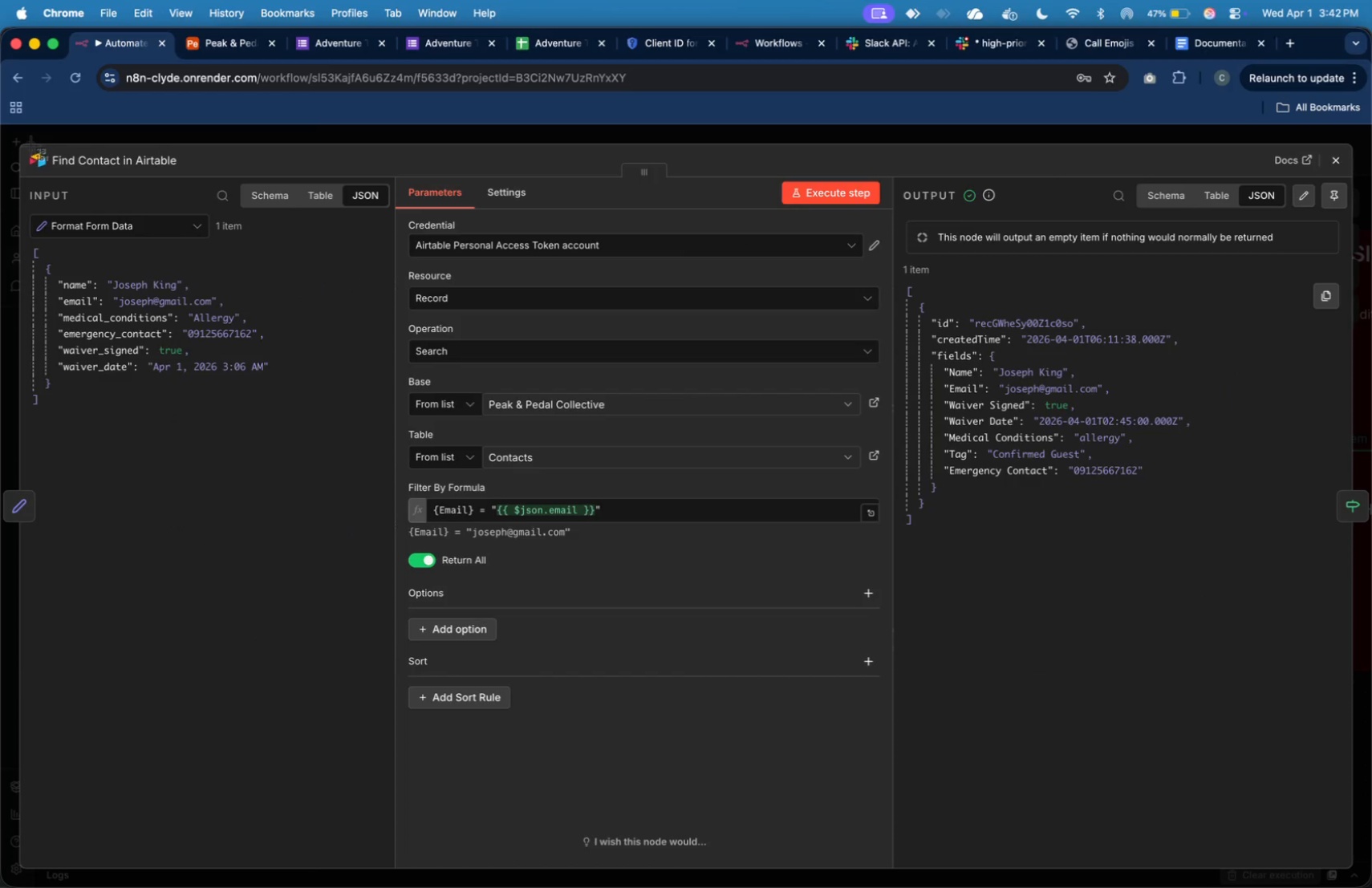 
left_click_drag(start_coordinate=[21, 142], to_coordinate=[1354, 579])
 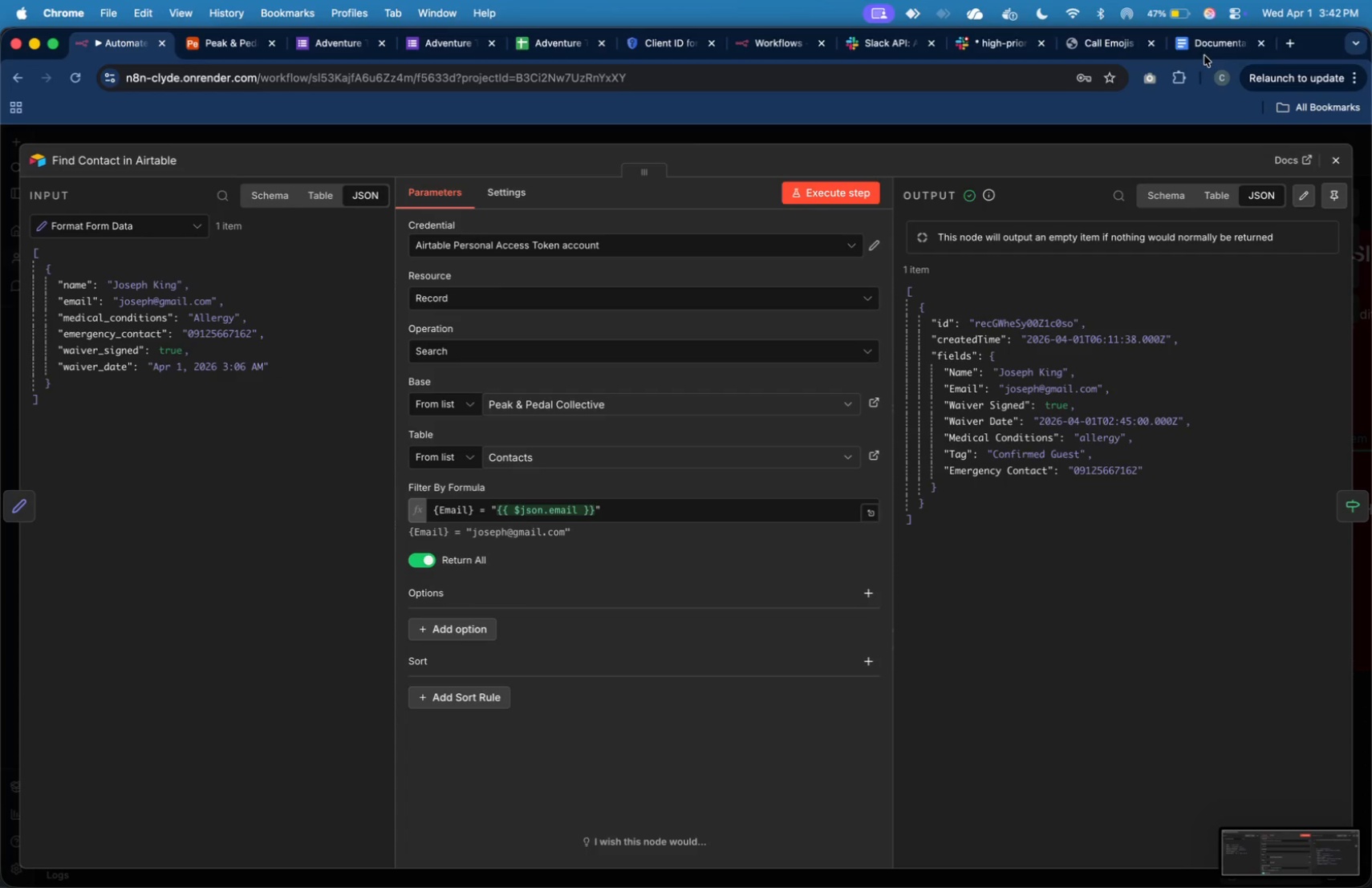 
left_click([1204, 37])
 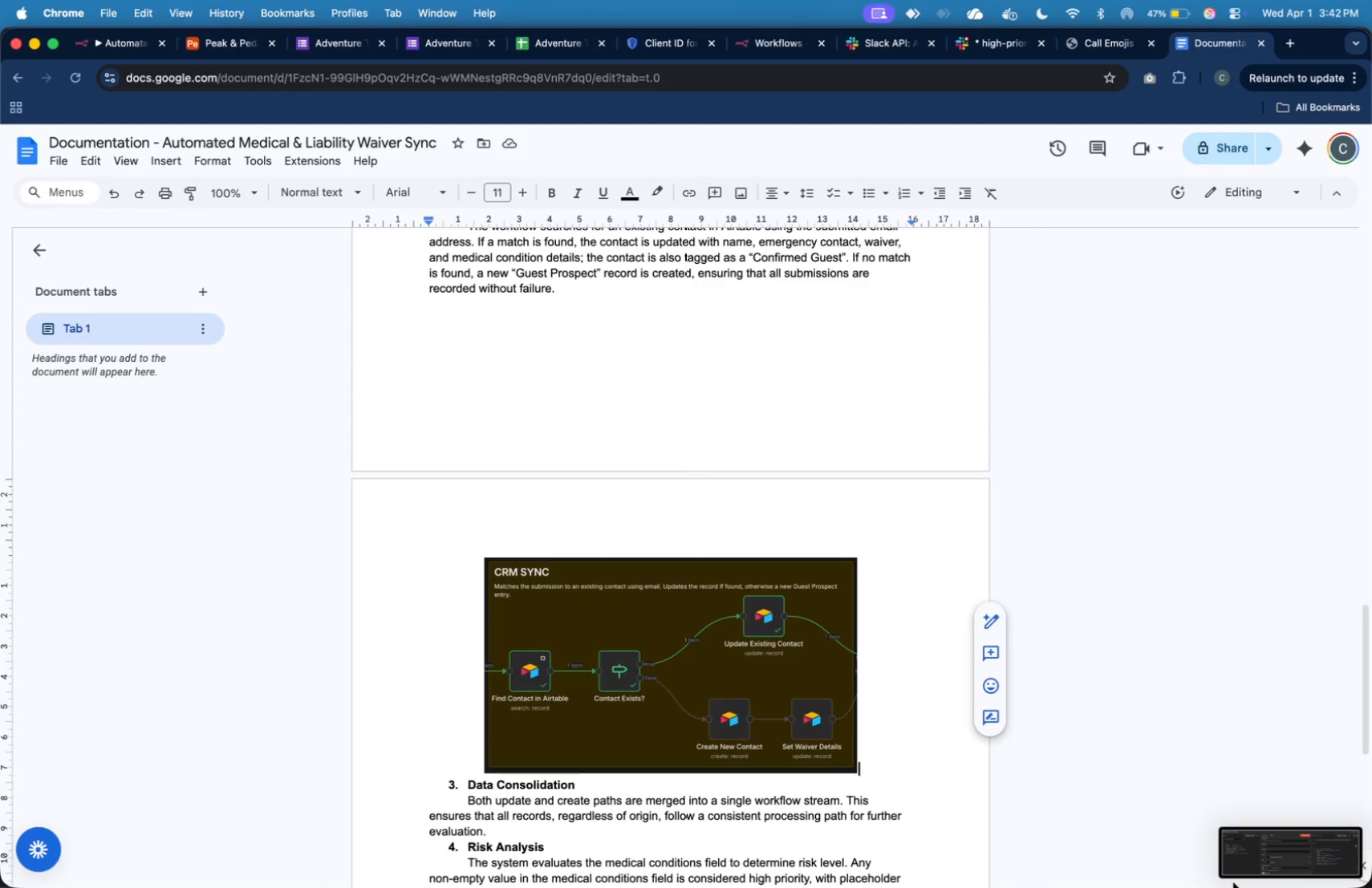 
left_click_drag(start_coordinate=[1281, 845], to_coordinate=[963, 755])
 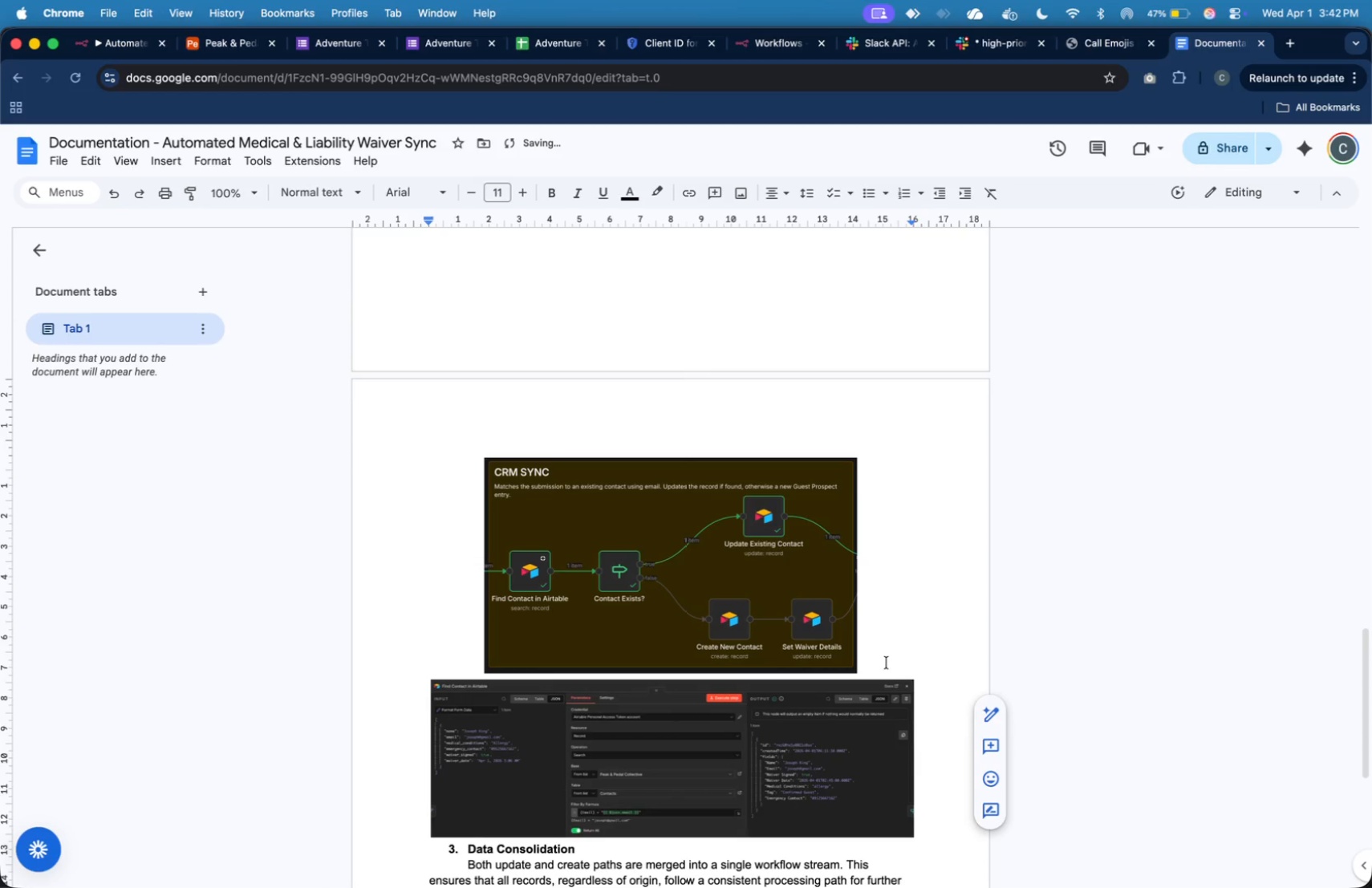 
left_click([901, 665])
 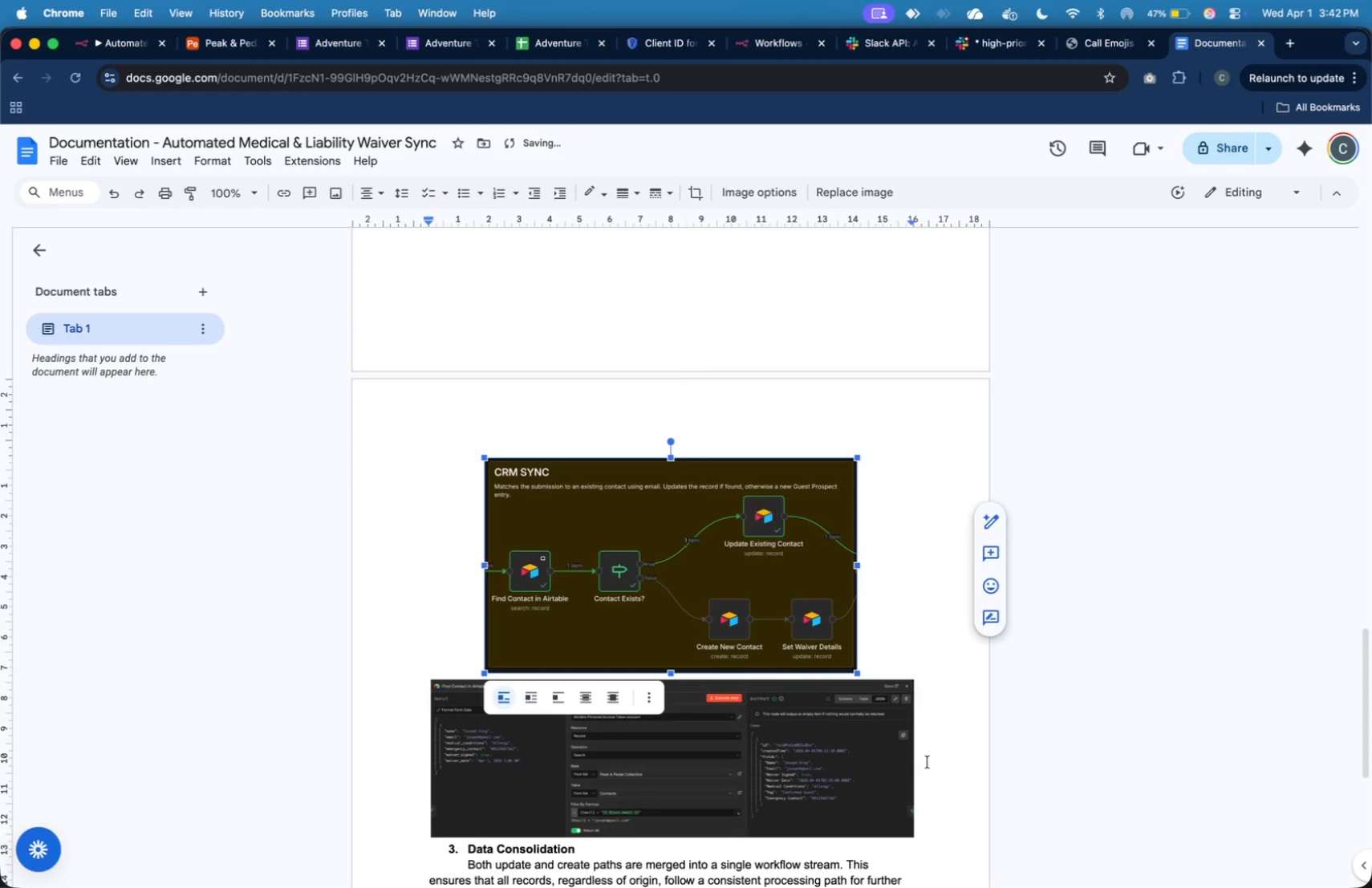 
left_click([929, 778])
 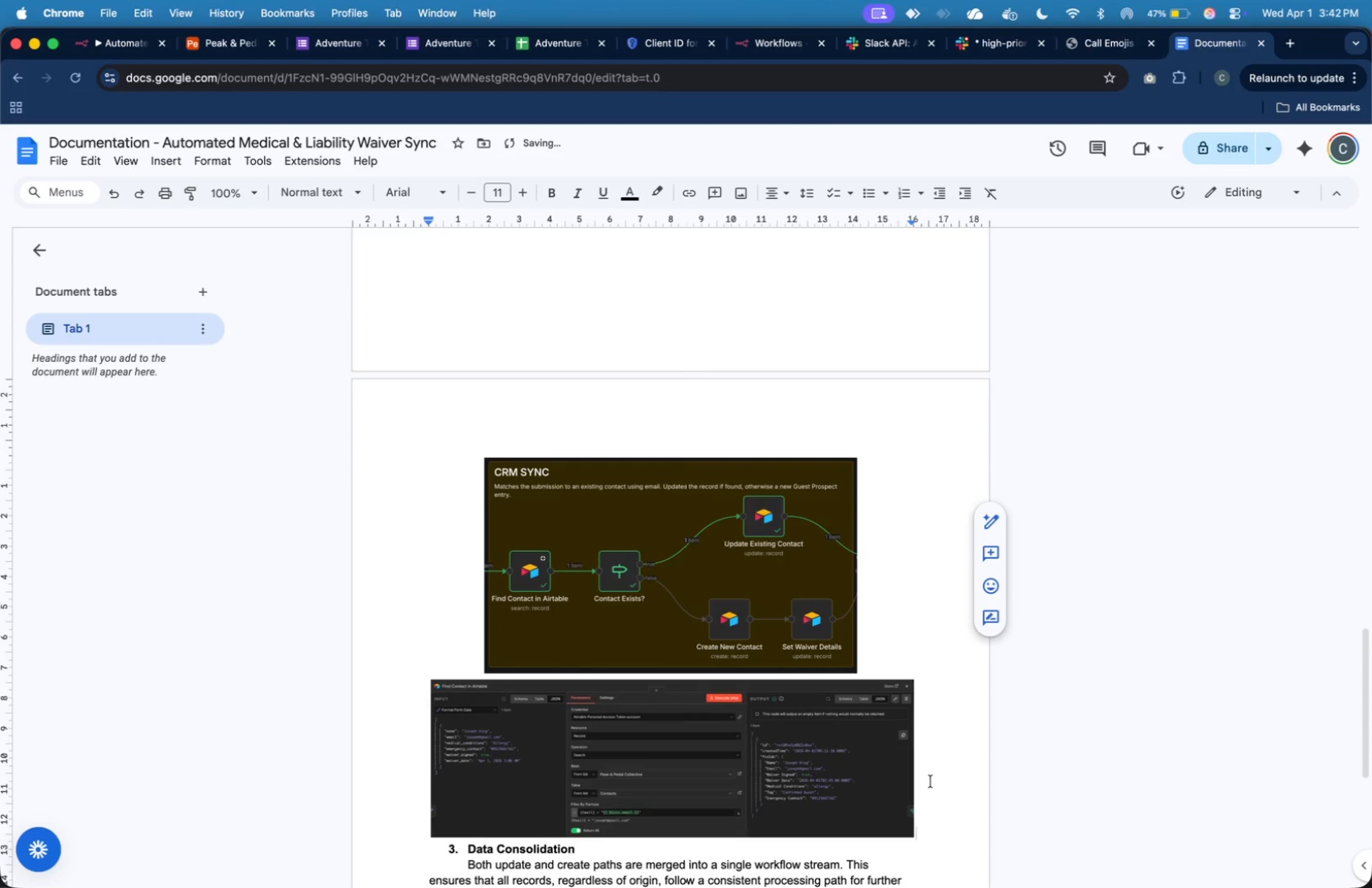 
key(Enter)
 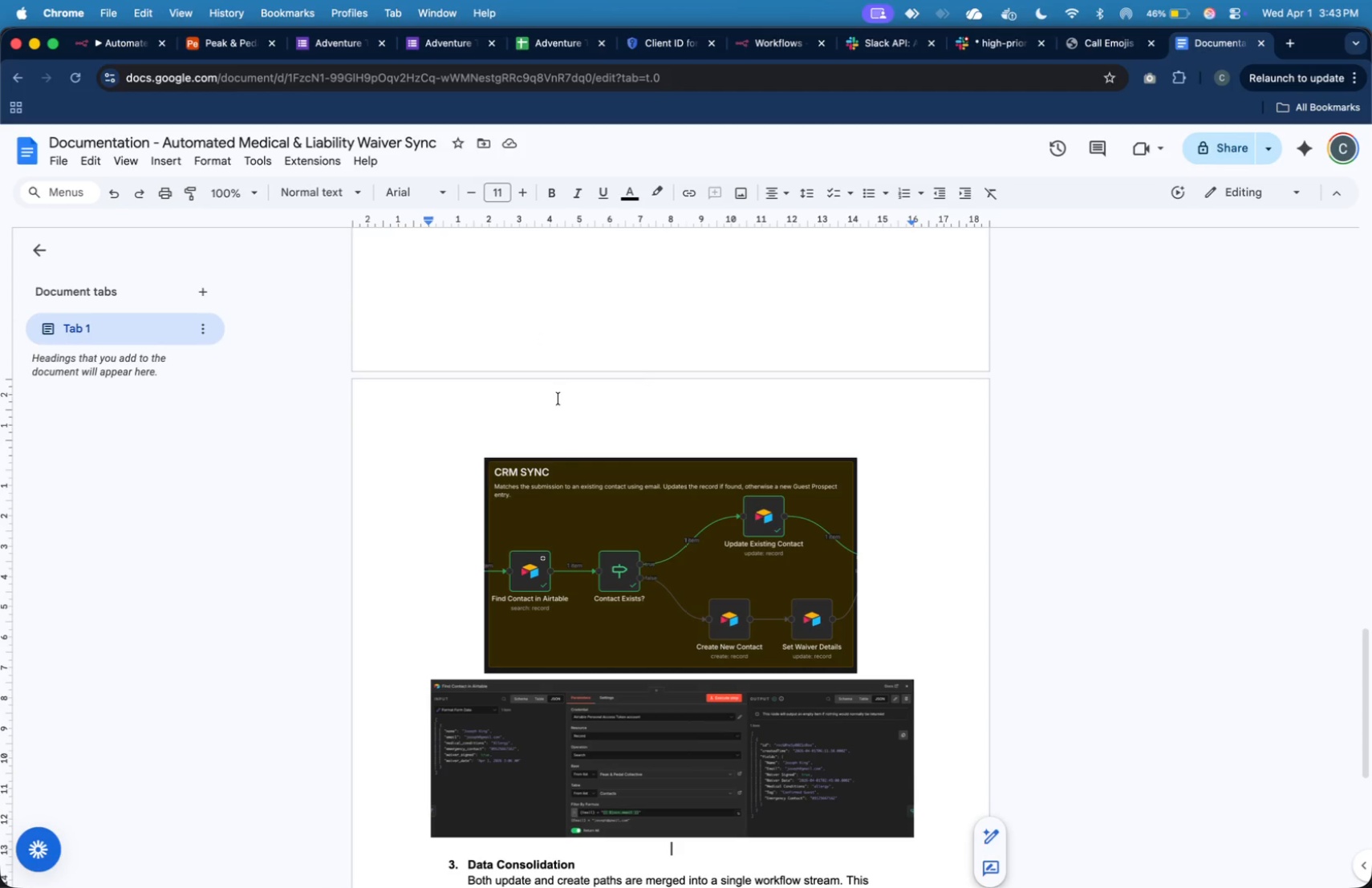 
wait(22.06)
 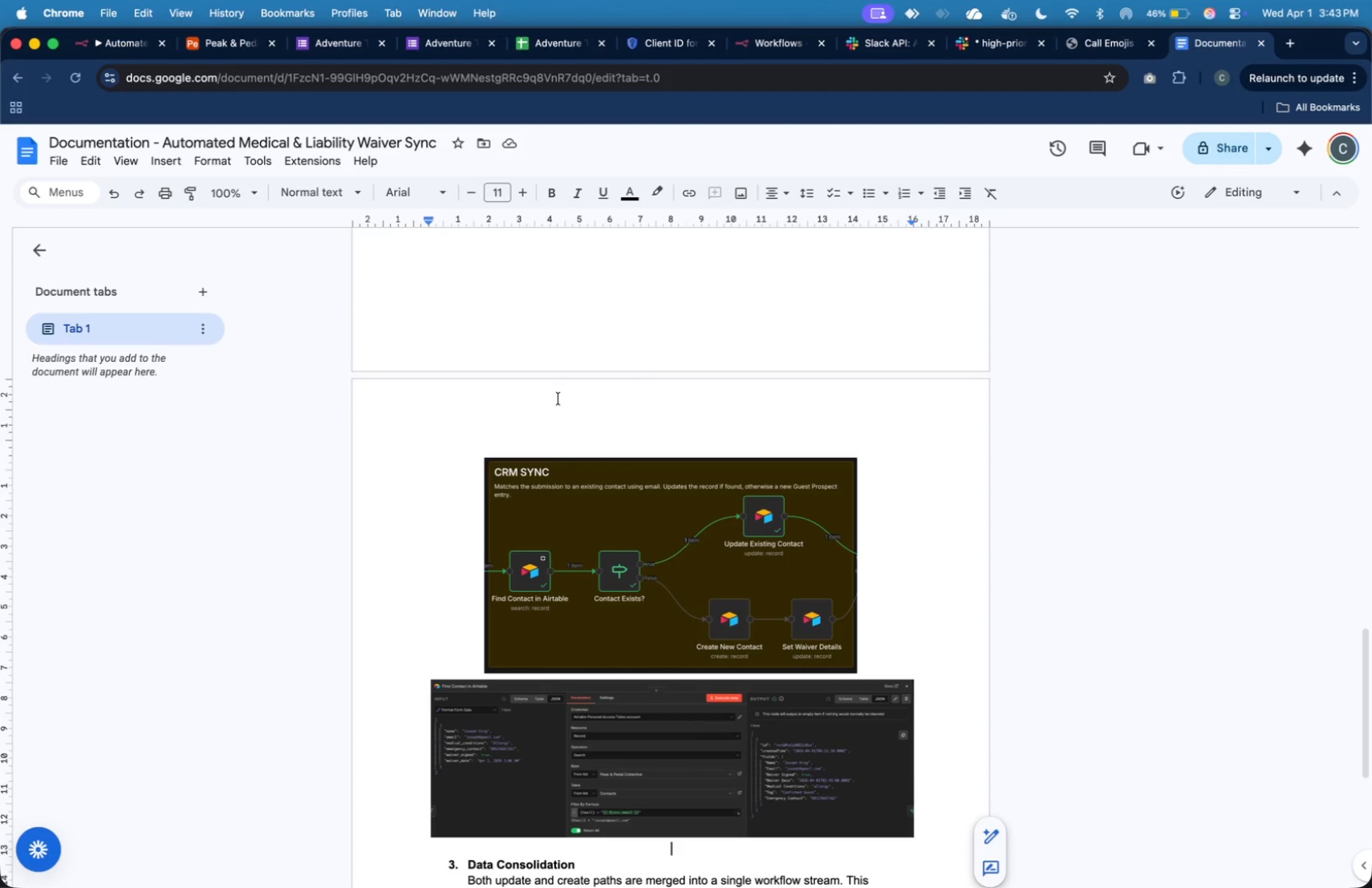 
left_click([1363, 507])
 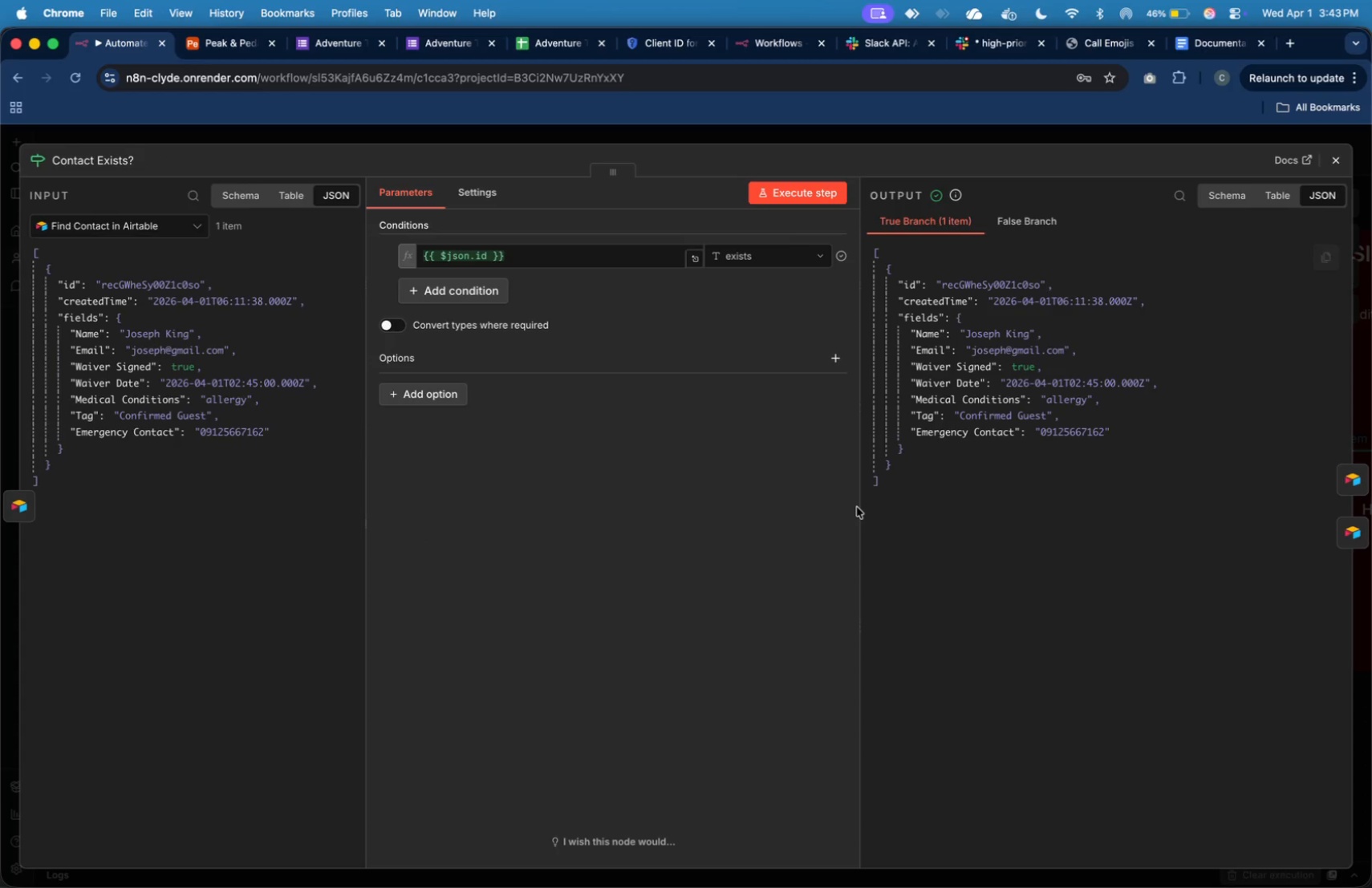 
key(Meta+Shift+4)
 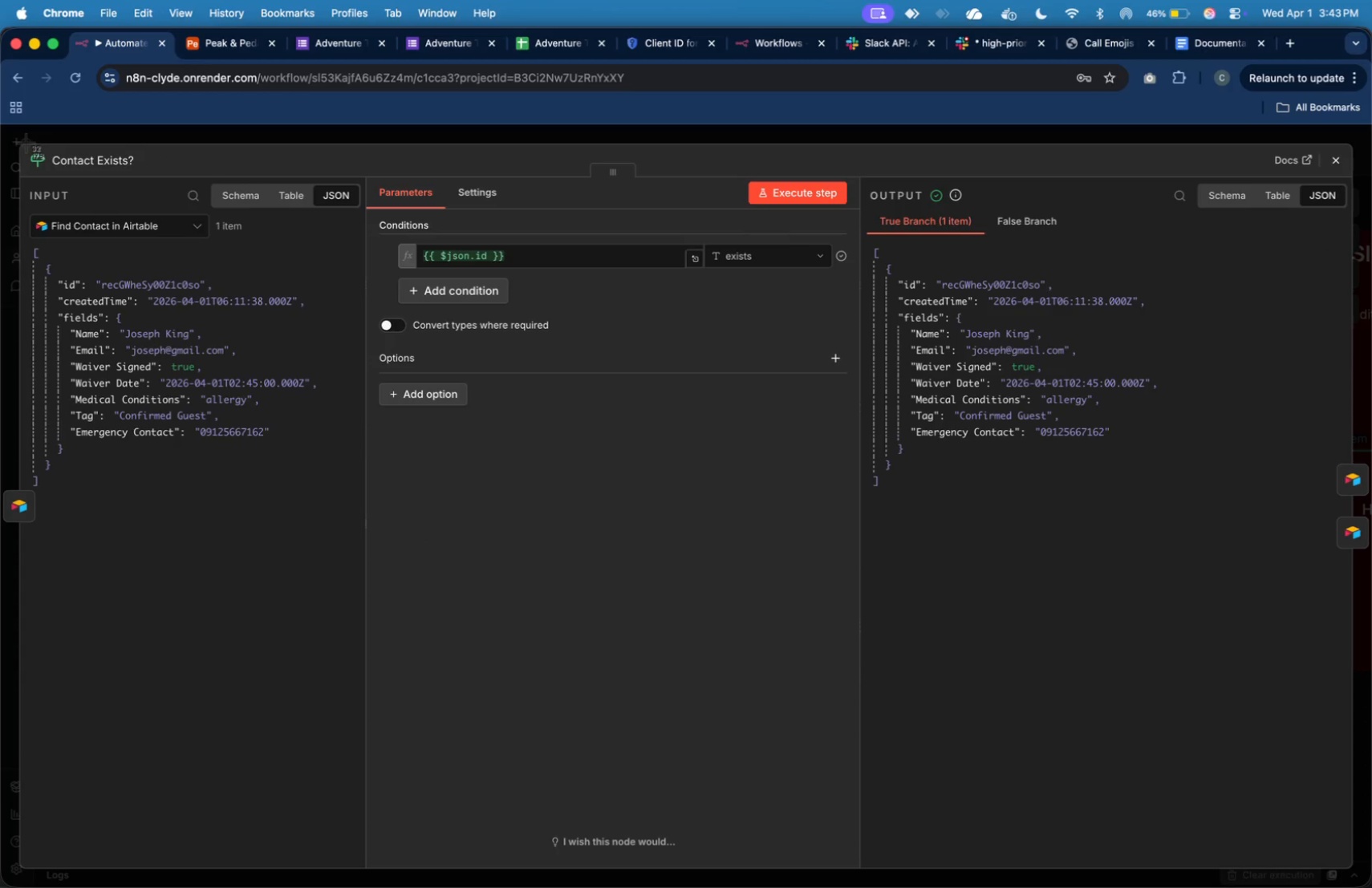 
left_click_drag(start_coordinate=[22, 143], to_coordinate=[1354, 493])
 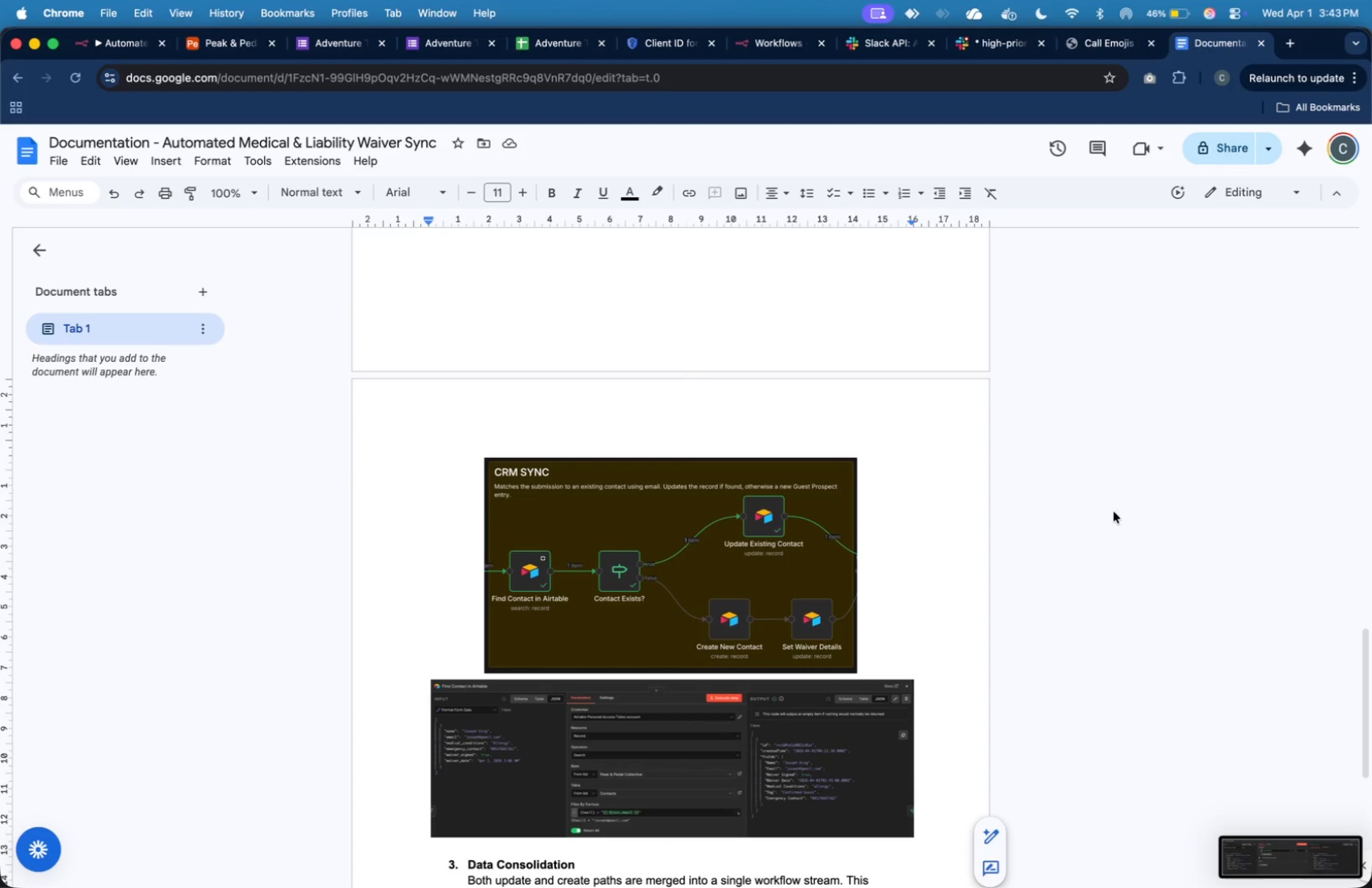 
left_click_drag(start_coordinate=[1268, 850], to_coordinate=[747, 845])
 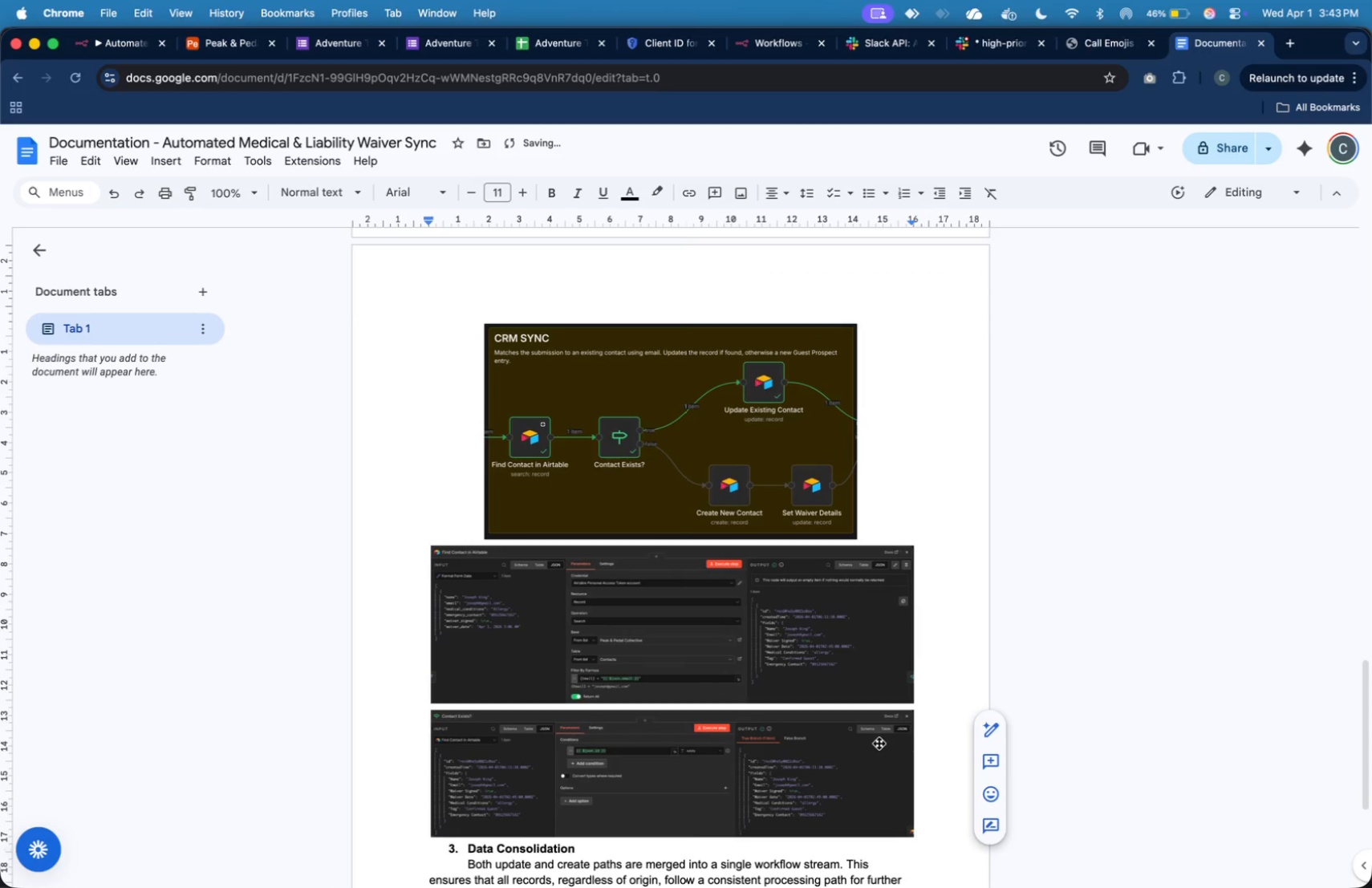 
scroll: coordinate [879, 744], scroll_direction: down, amount: 4.0
 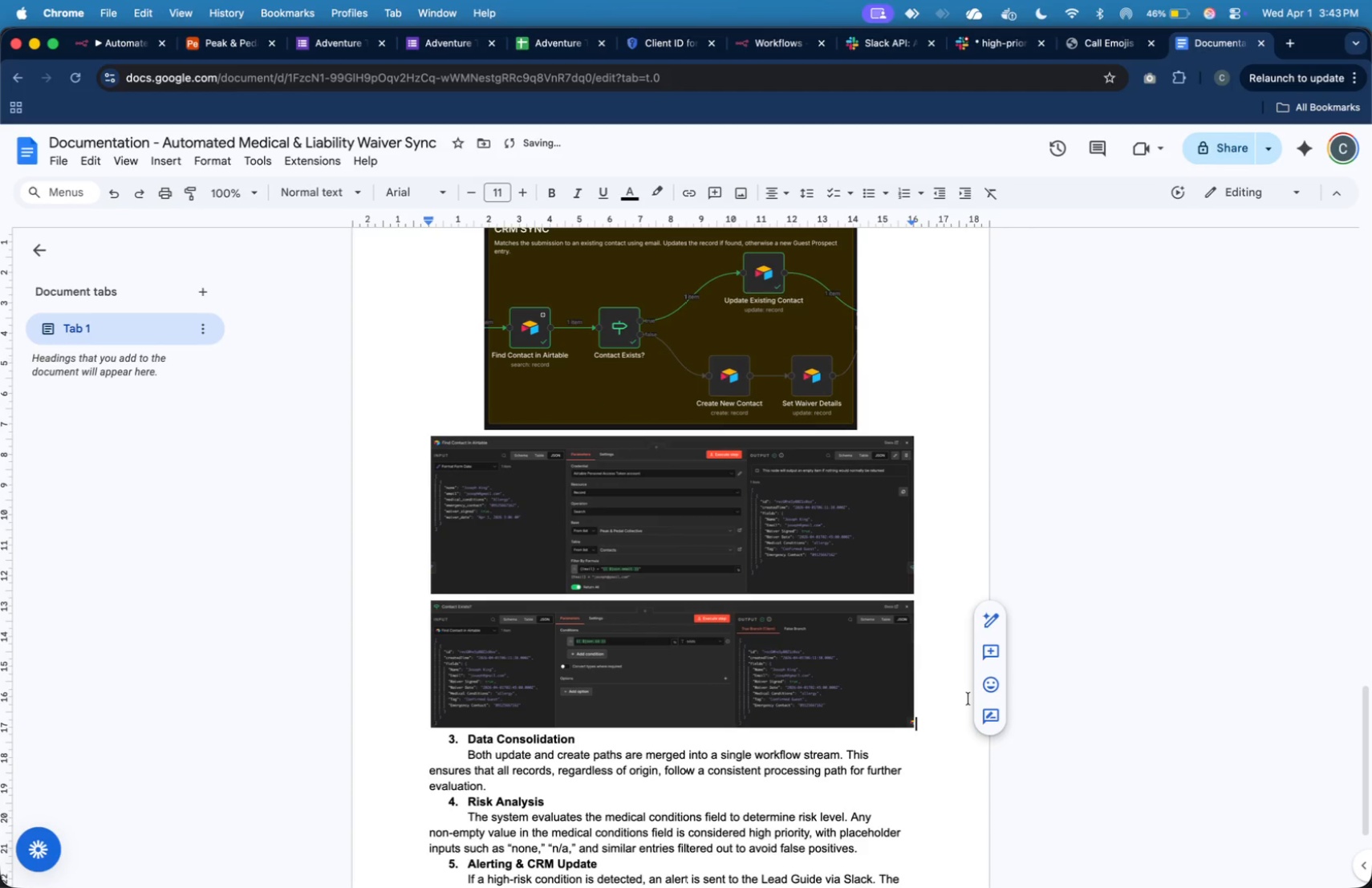 
key(Enter)
 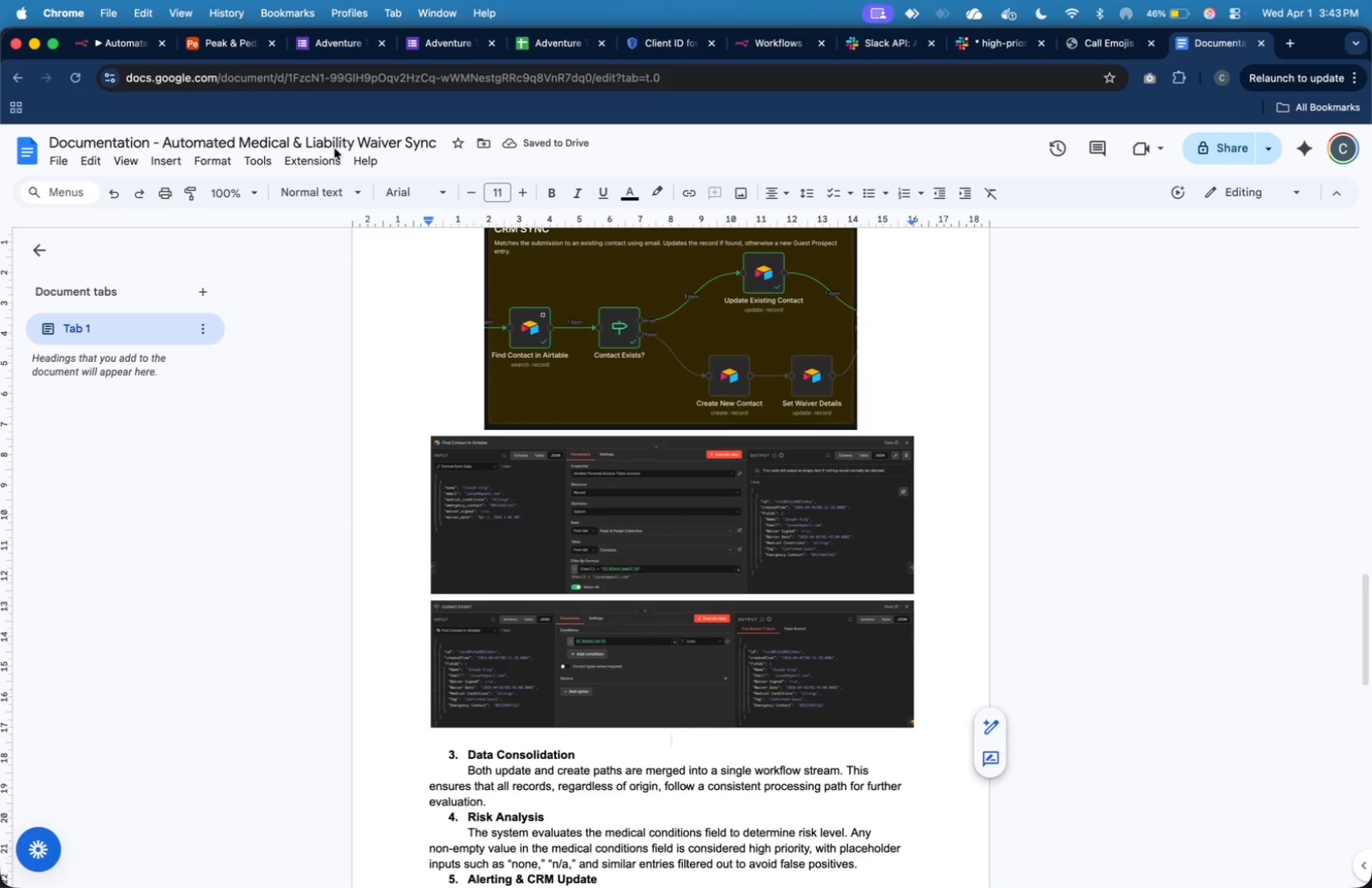 
left_click([116, 44])
 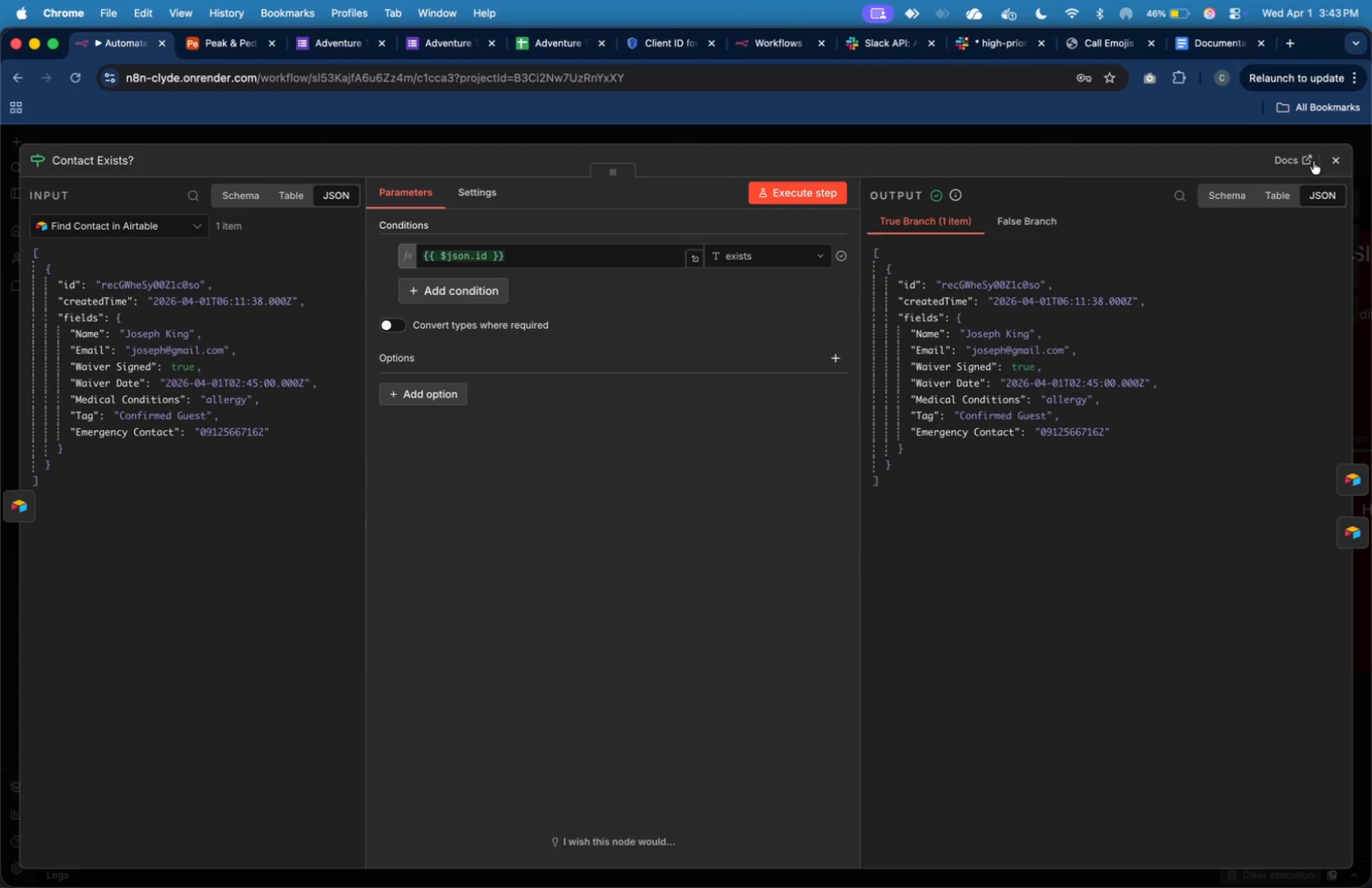 
left_click([1340, 156])
 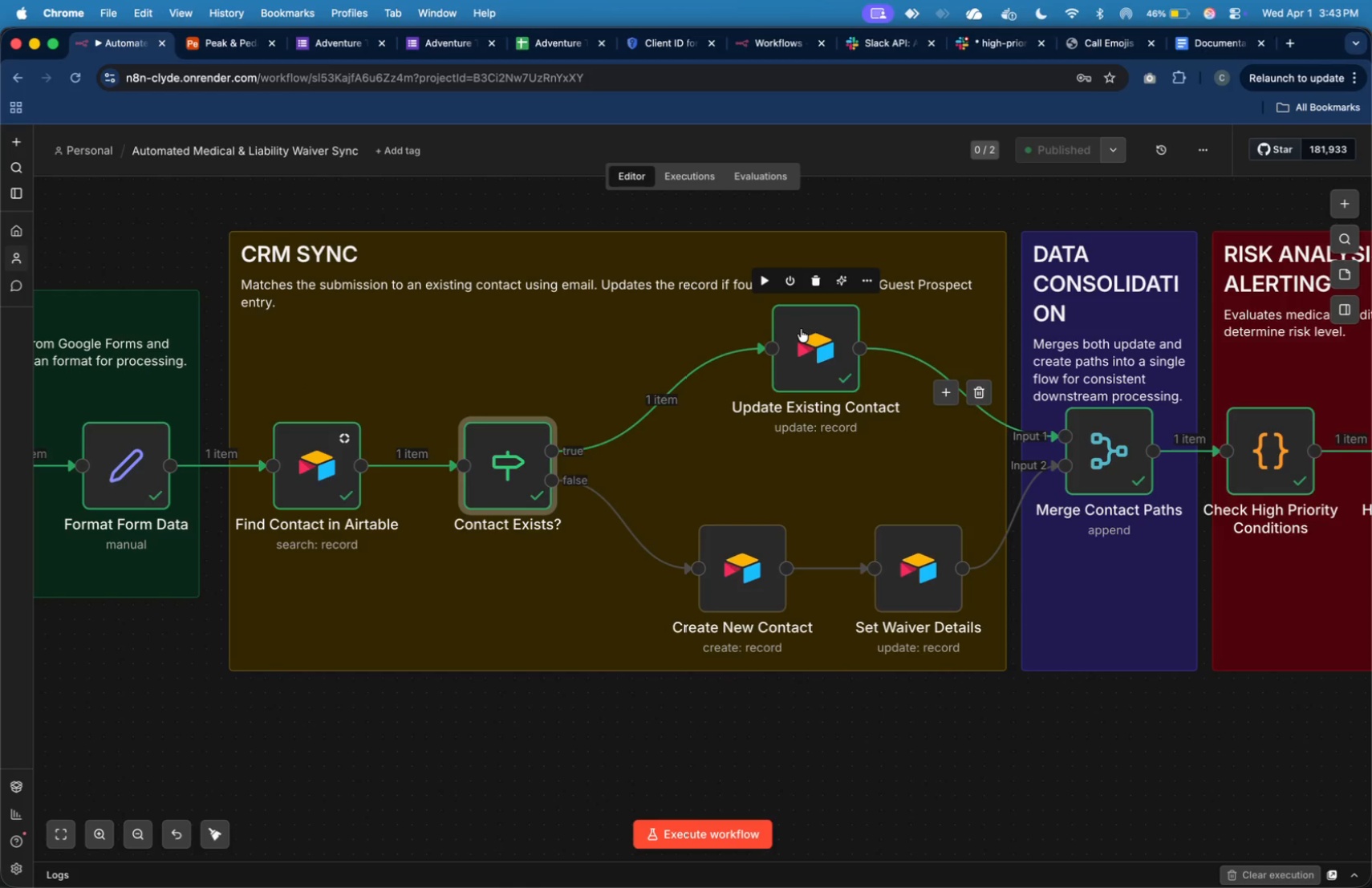 
double_click([806, 342])
 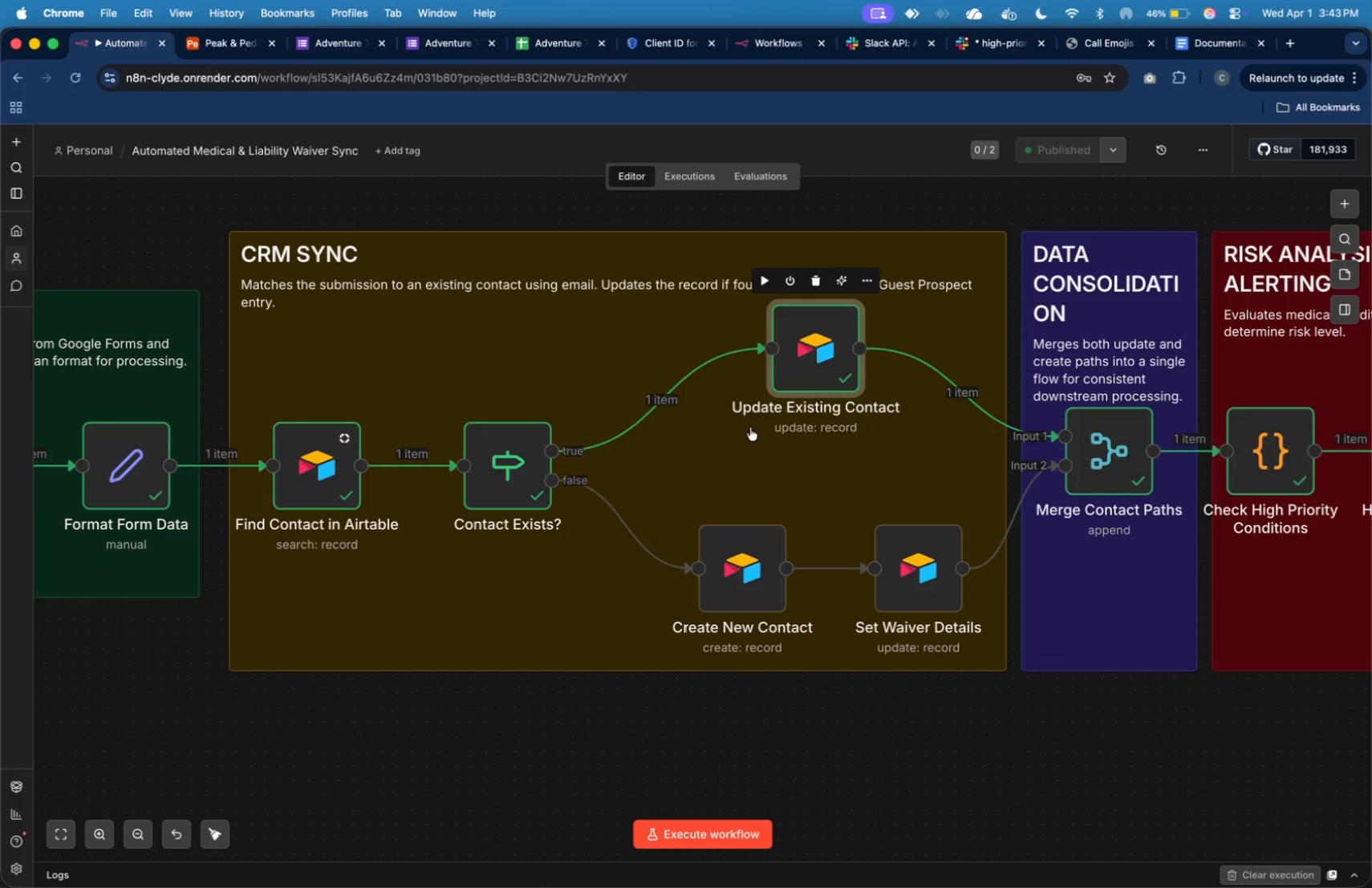 
left_click([799, 368])
 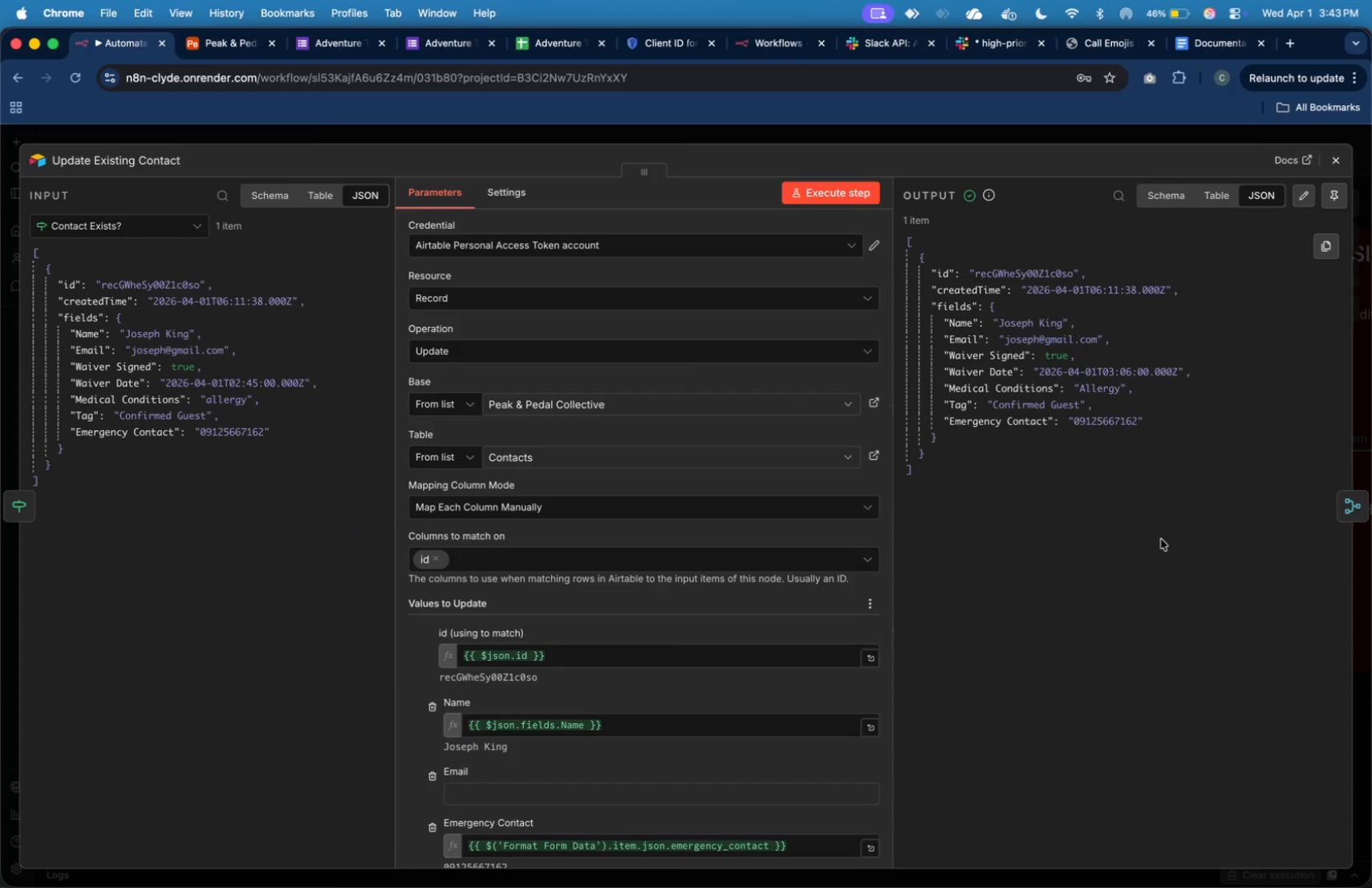 
scroll: coordinate [806, 558], scroll_direction: up, amount: 21.0
 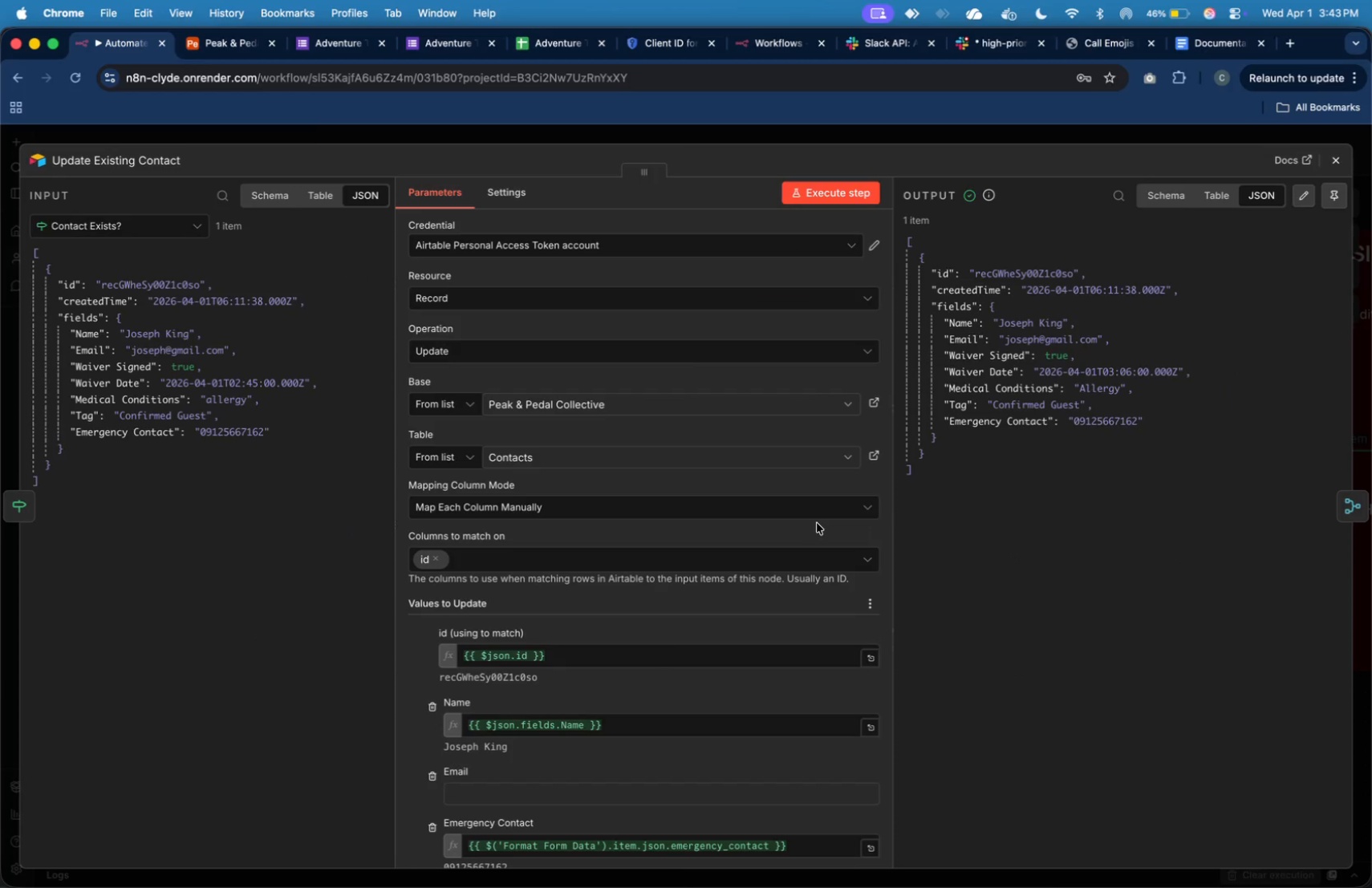 
scroll: coordinate [842, 579], scroll_direction: down, amount: 6.0
 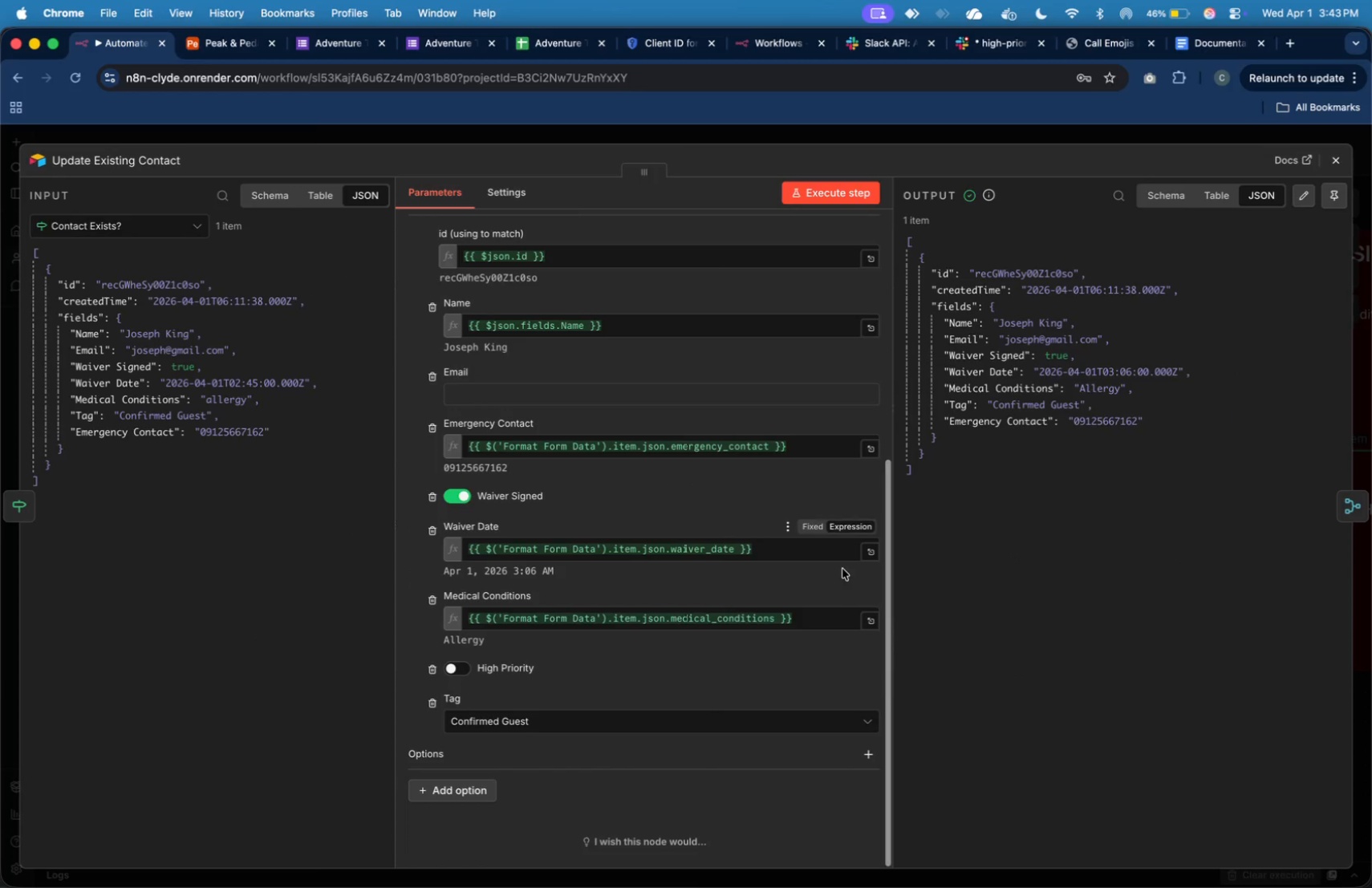 
scroll: coordinate [842, 566], scroll_direction: up, amount: 7.0
 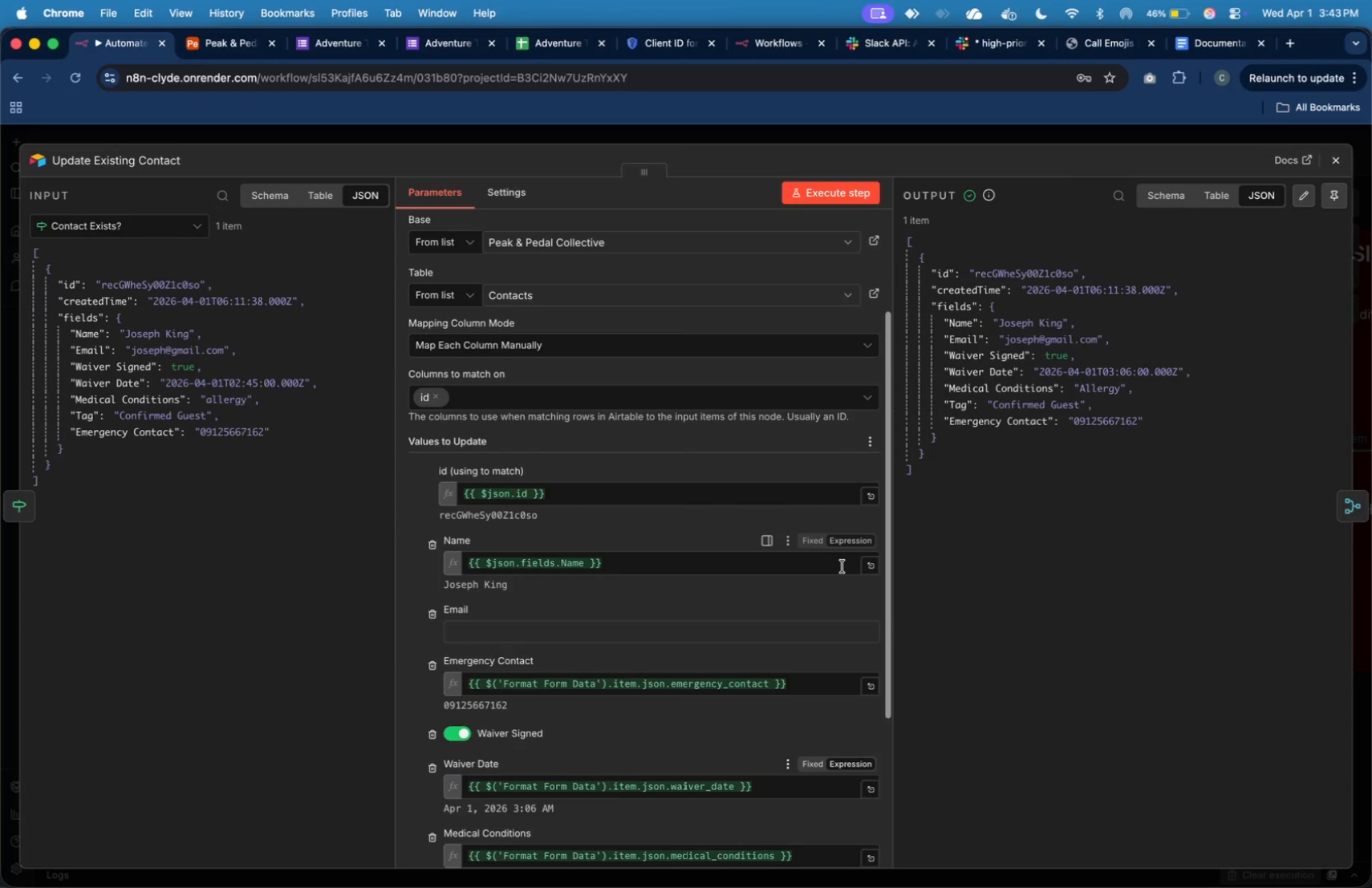 
scroll: coordinate [842, 566], scroll_direction: down, amount: 11.0
 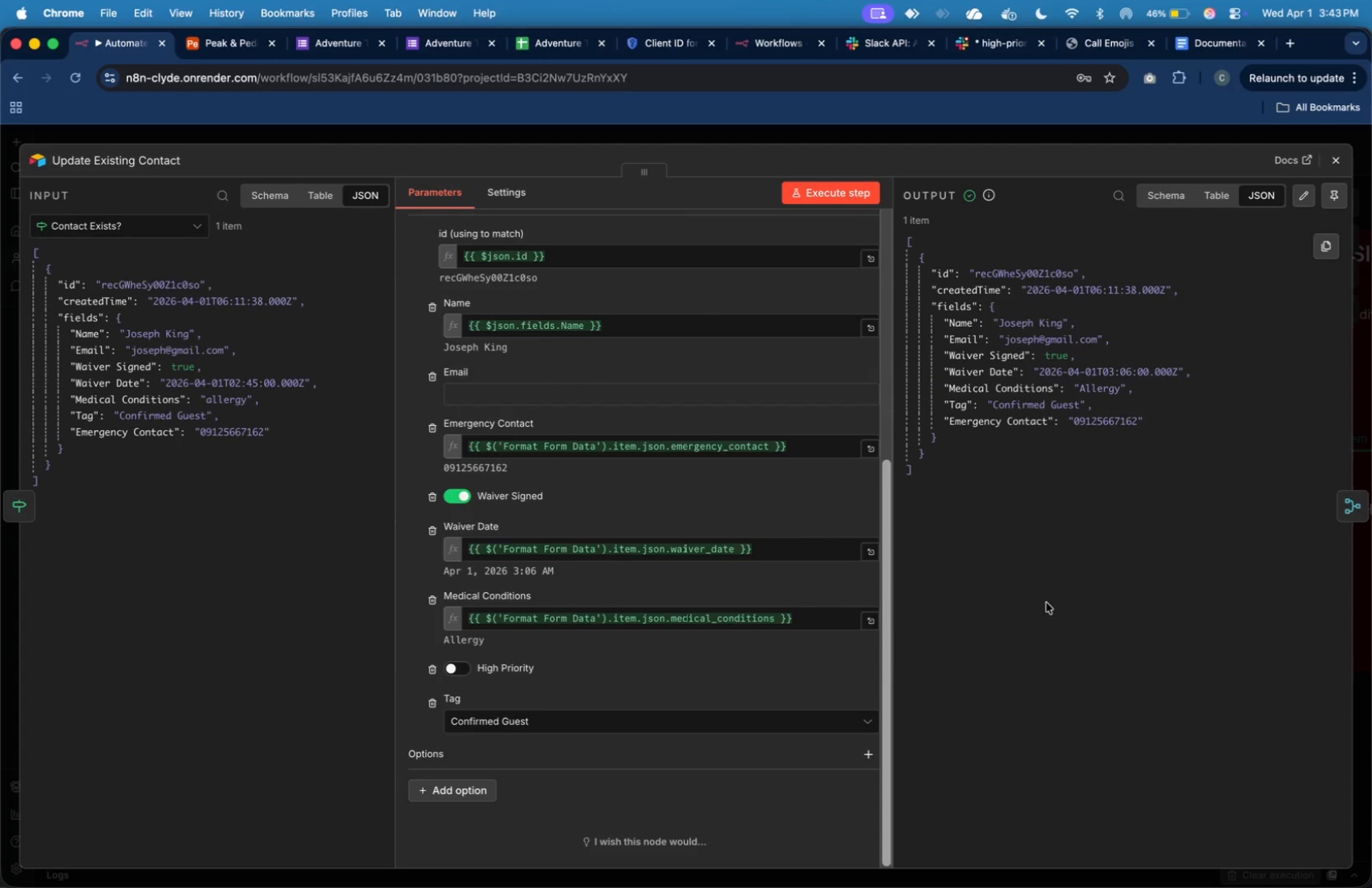 
key(Meta+Shift+4)
 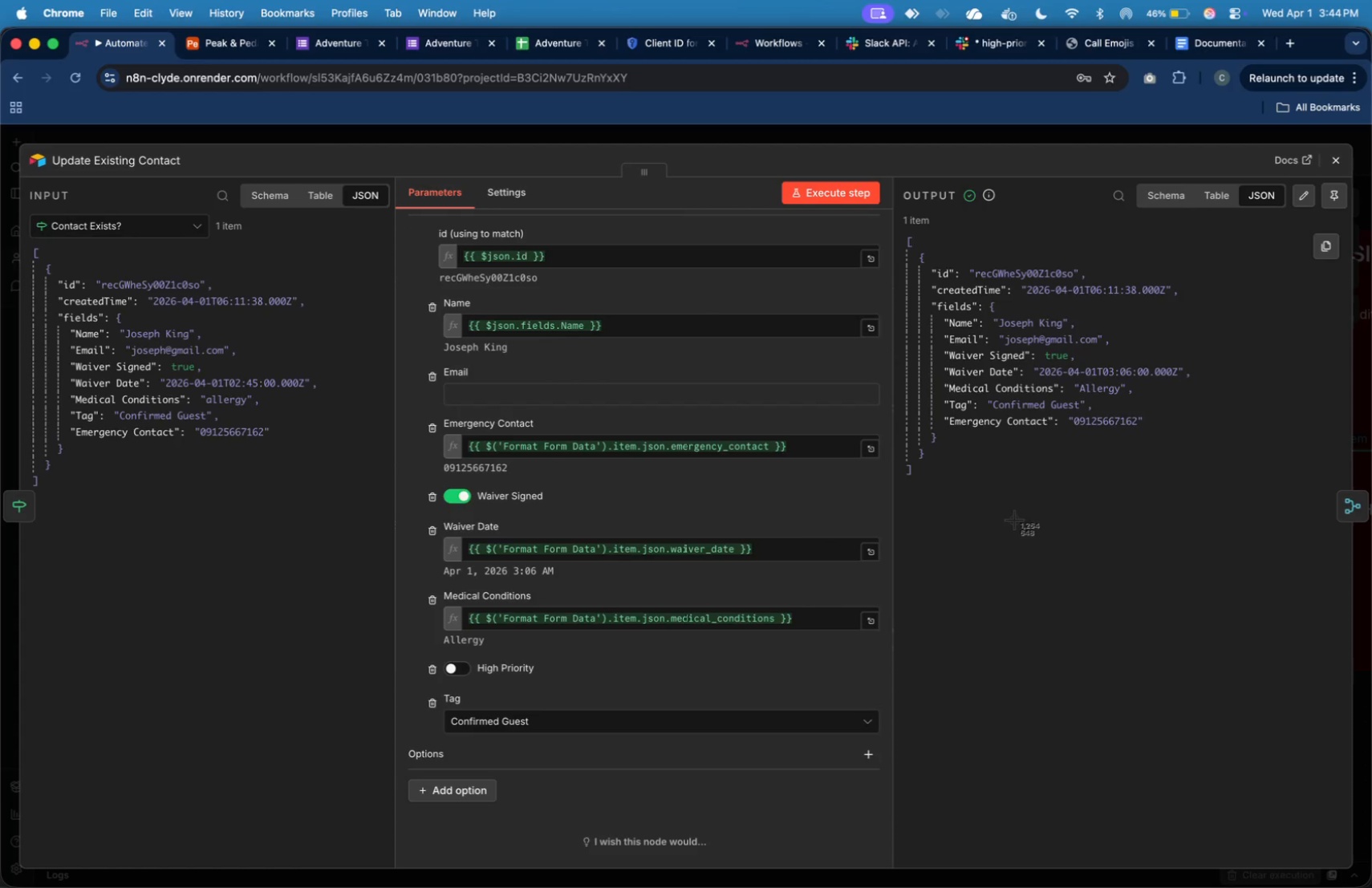 
left_click([907, 515])
 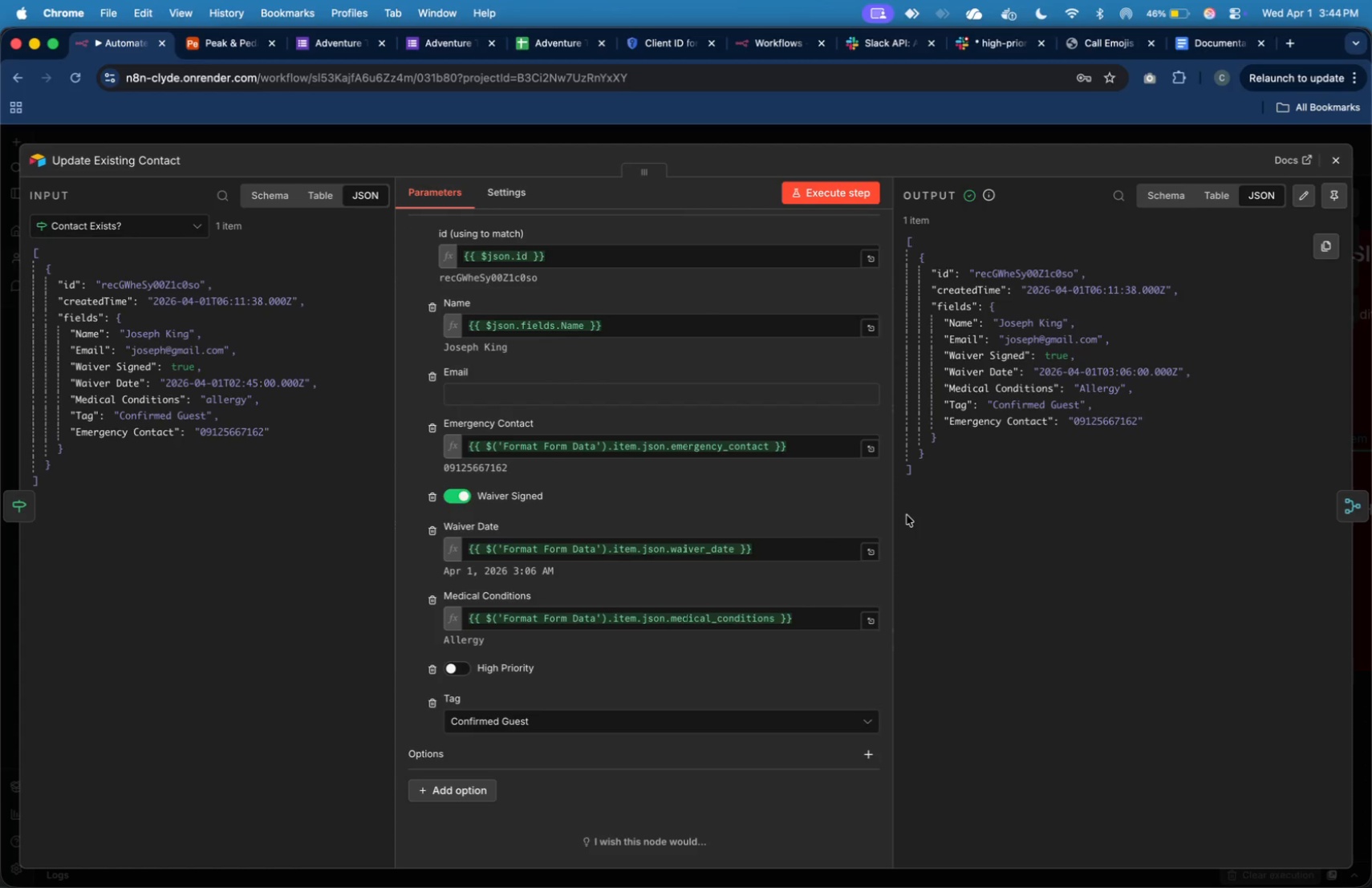 
scroll: coordinate [644, 528], scroll_direction: up, amount: 16.0
 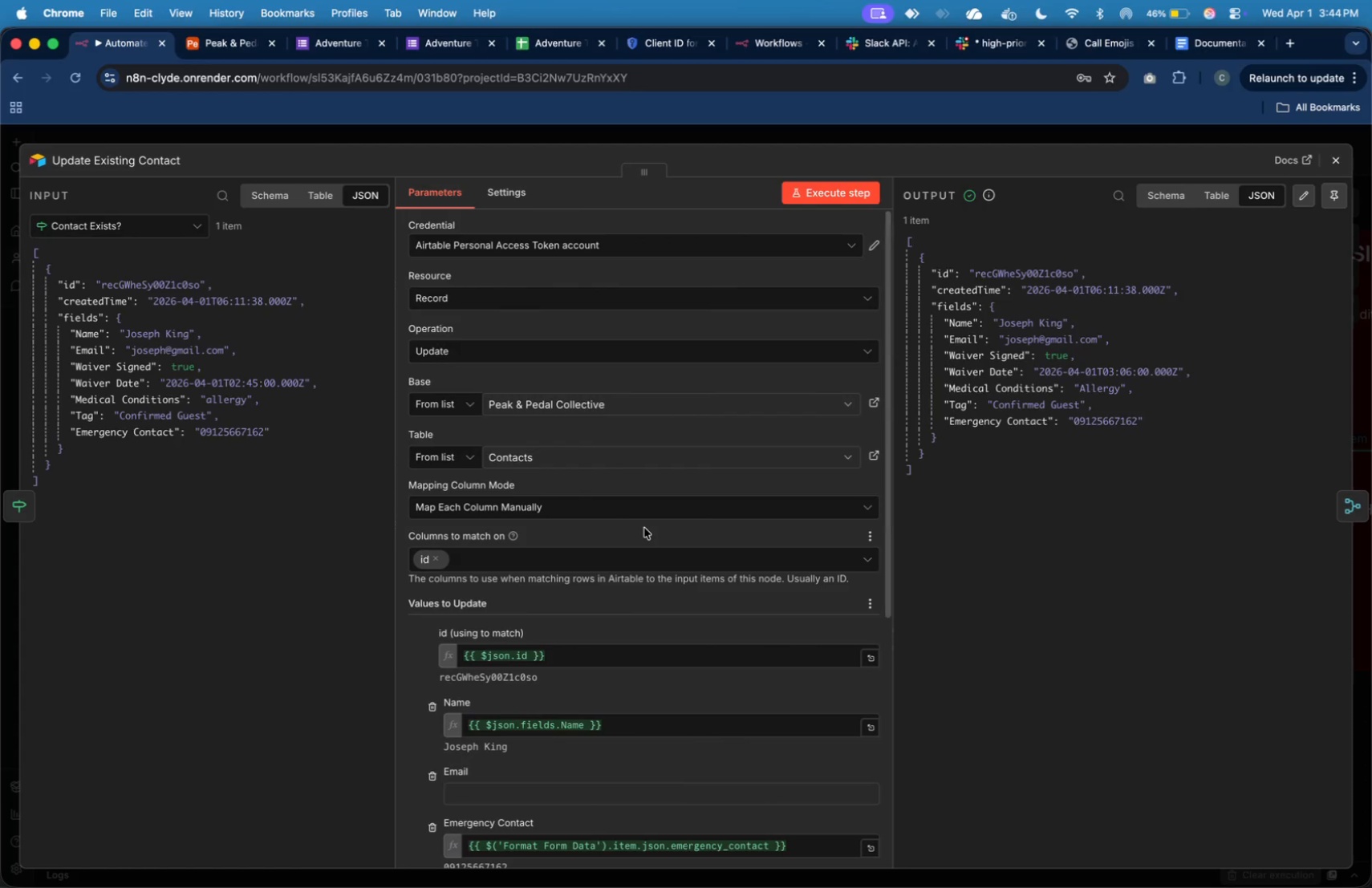 
scroll: coordinate [644, 528], scroll_direction: down, amount: 10.0
 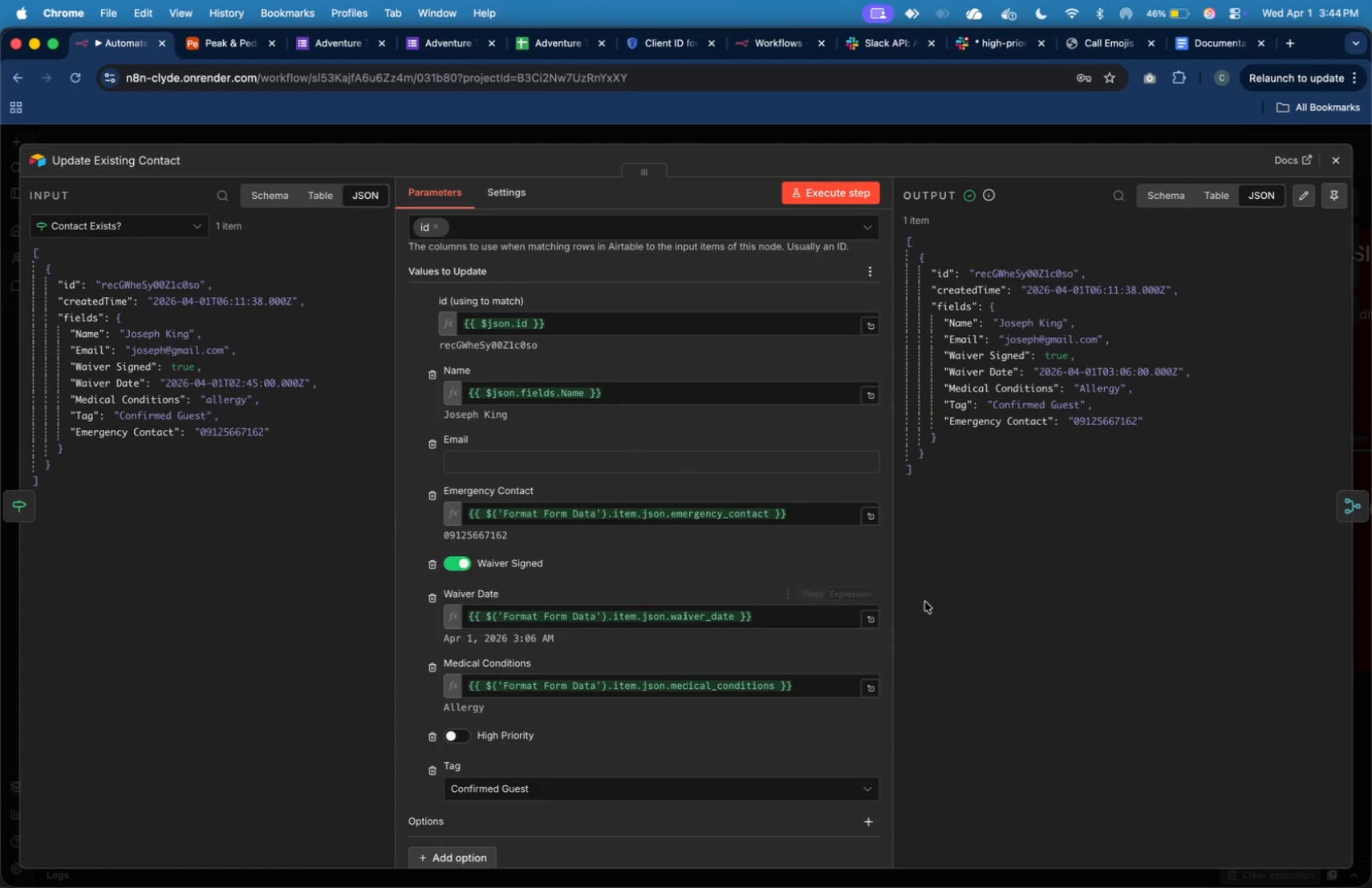 
key(Meta+Shift+4)
 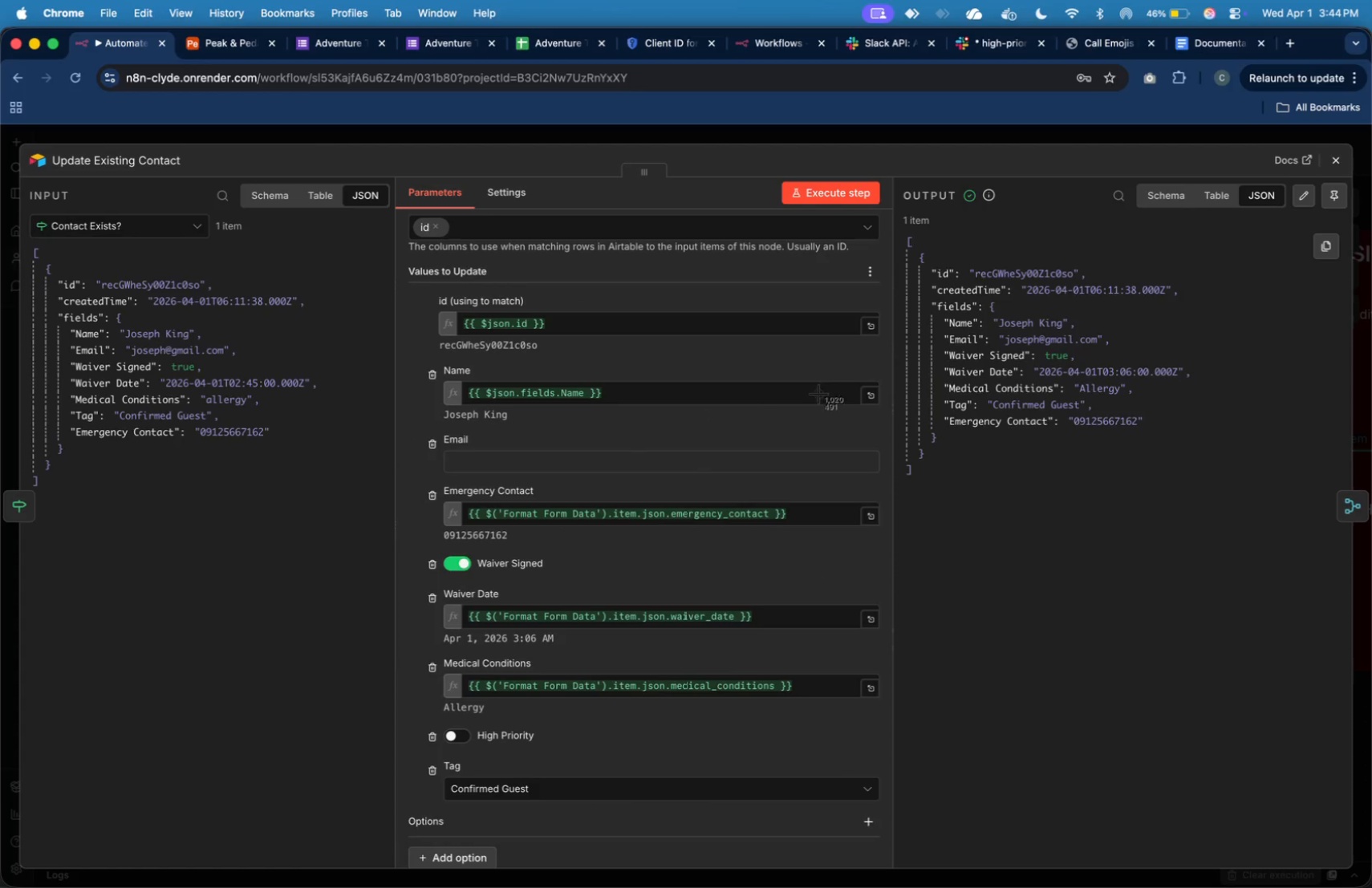 
left_click([931, 503])
 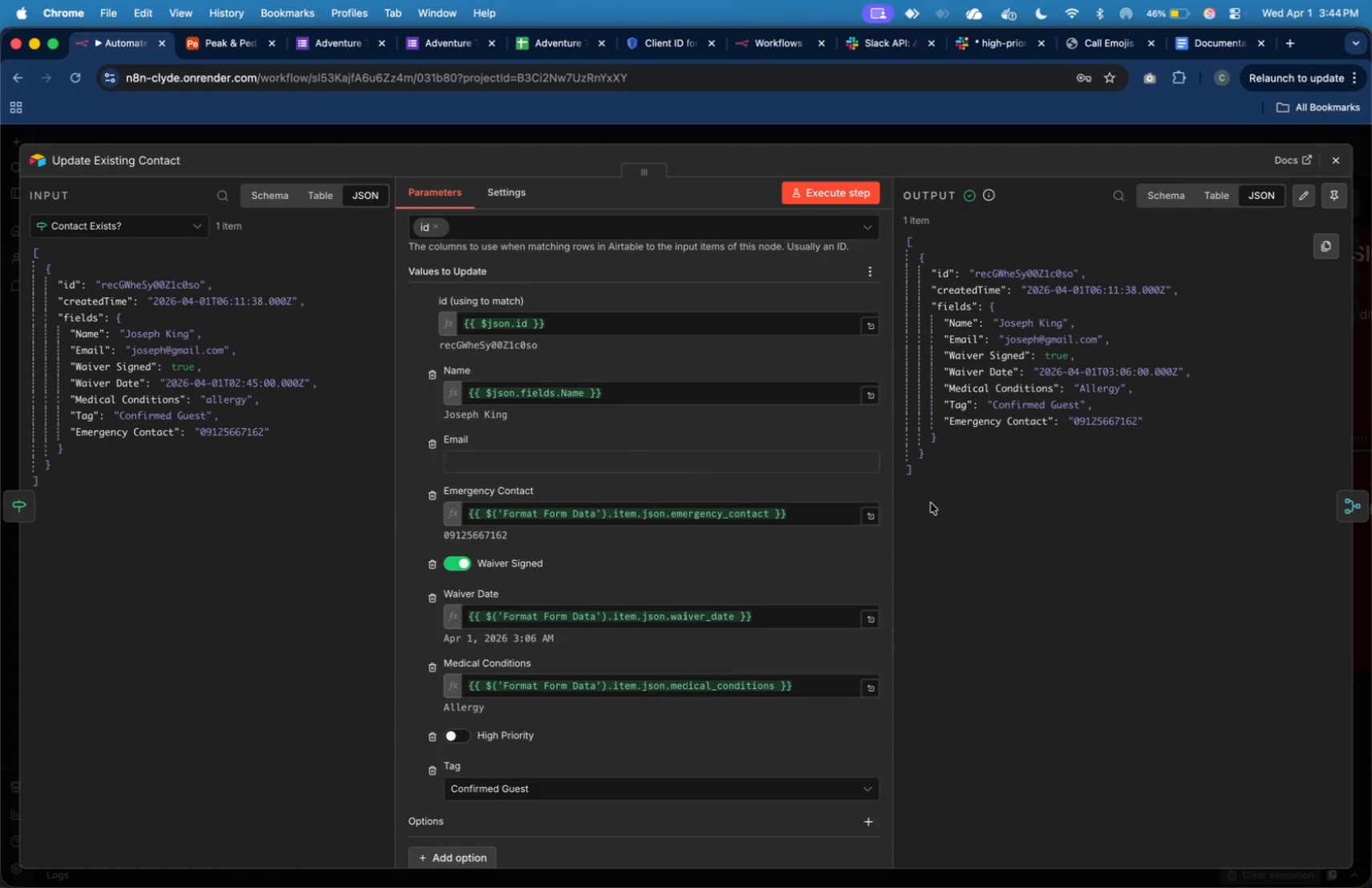 
scroll: coordinate [931, 503], scroll_direction: up, amount: 4.0
 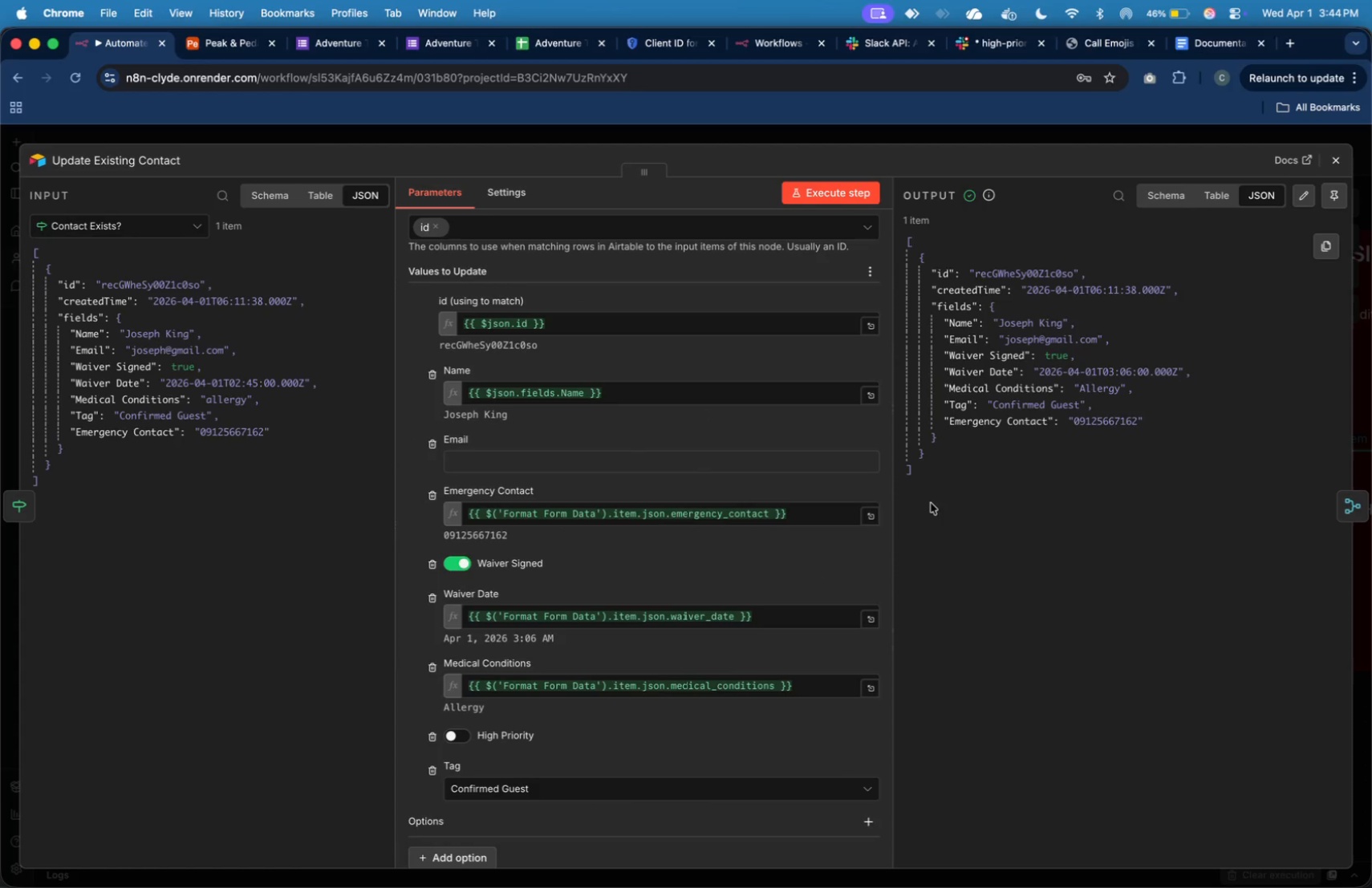 
scroll: coordinate [728, 532], scroll_direction: down, amount: 6.0
 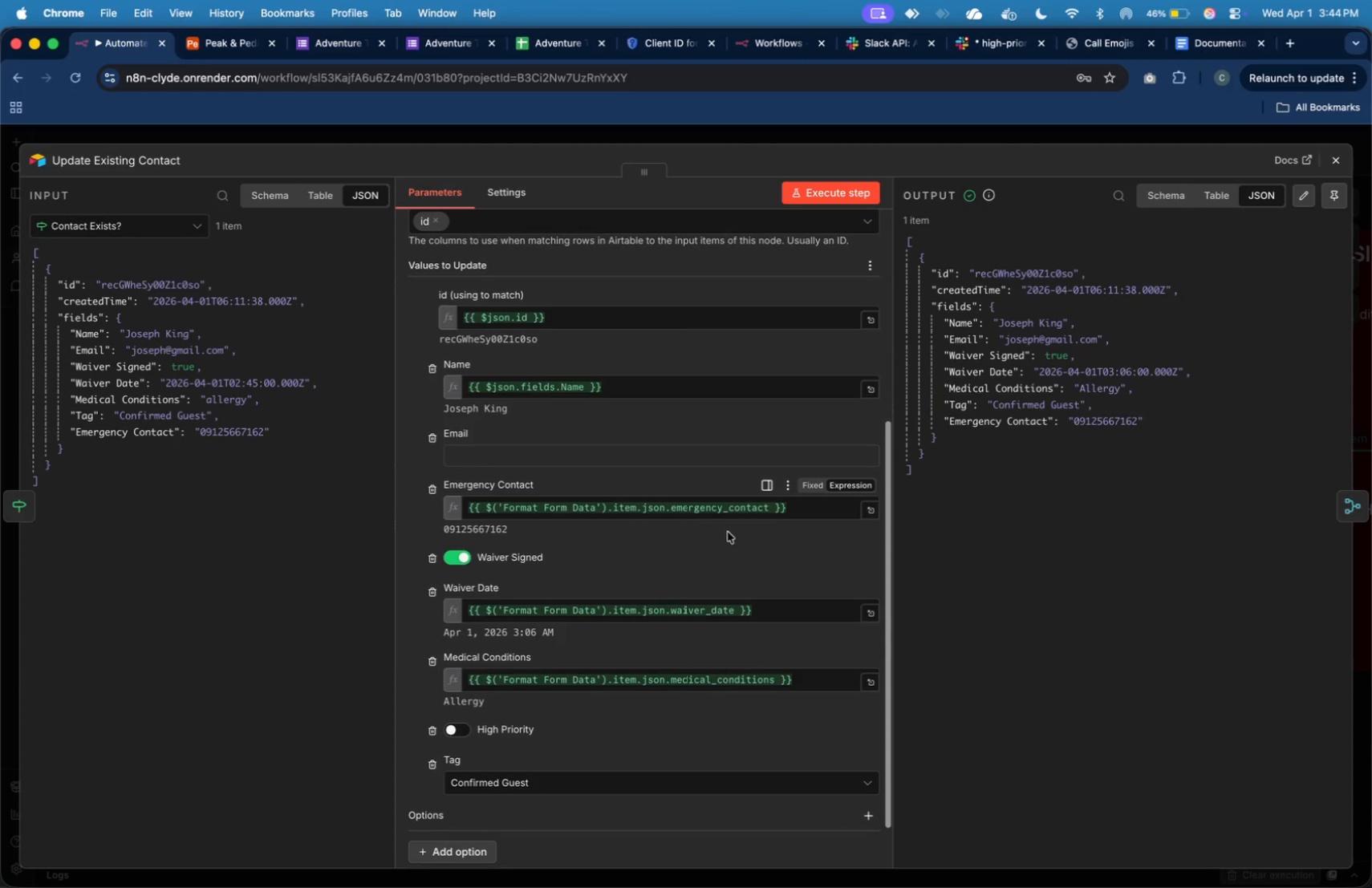 
scroll: coordinate [727, 529], scroll_direction: up, amount: 14.0
 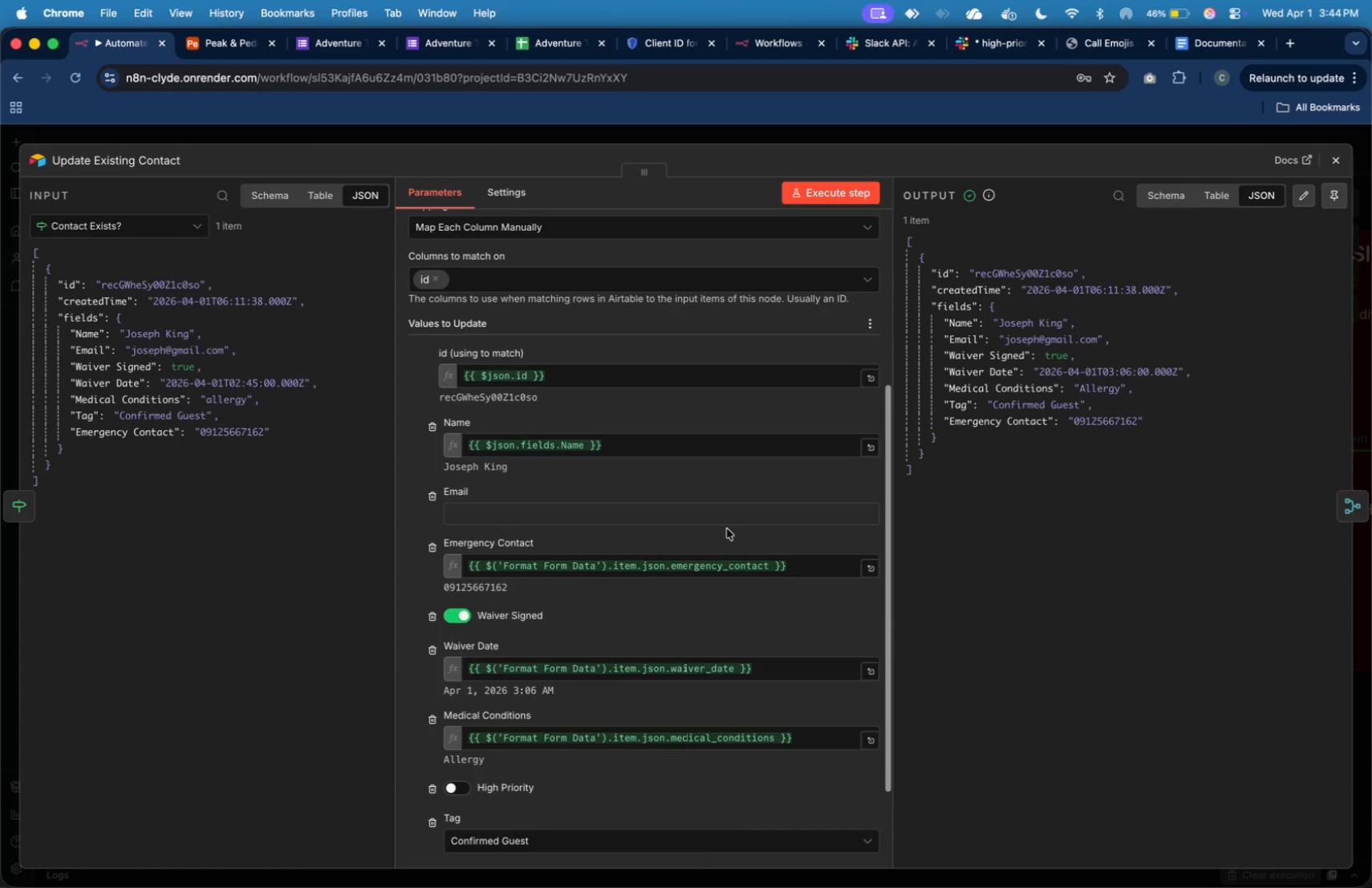 
scroll: coordinate [727, 529], scroll_direction: none, amount: 0.0
 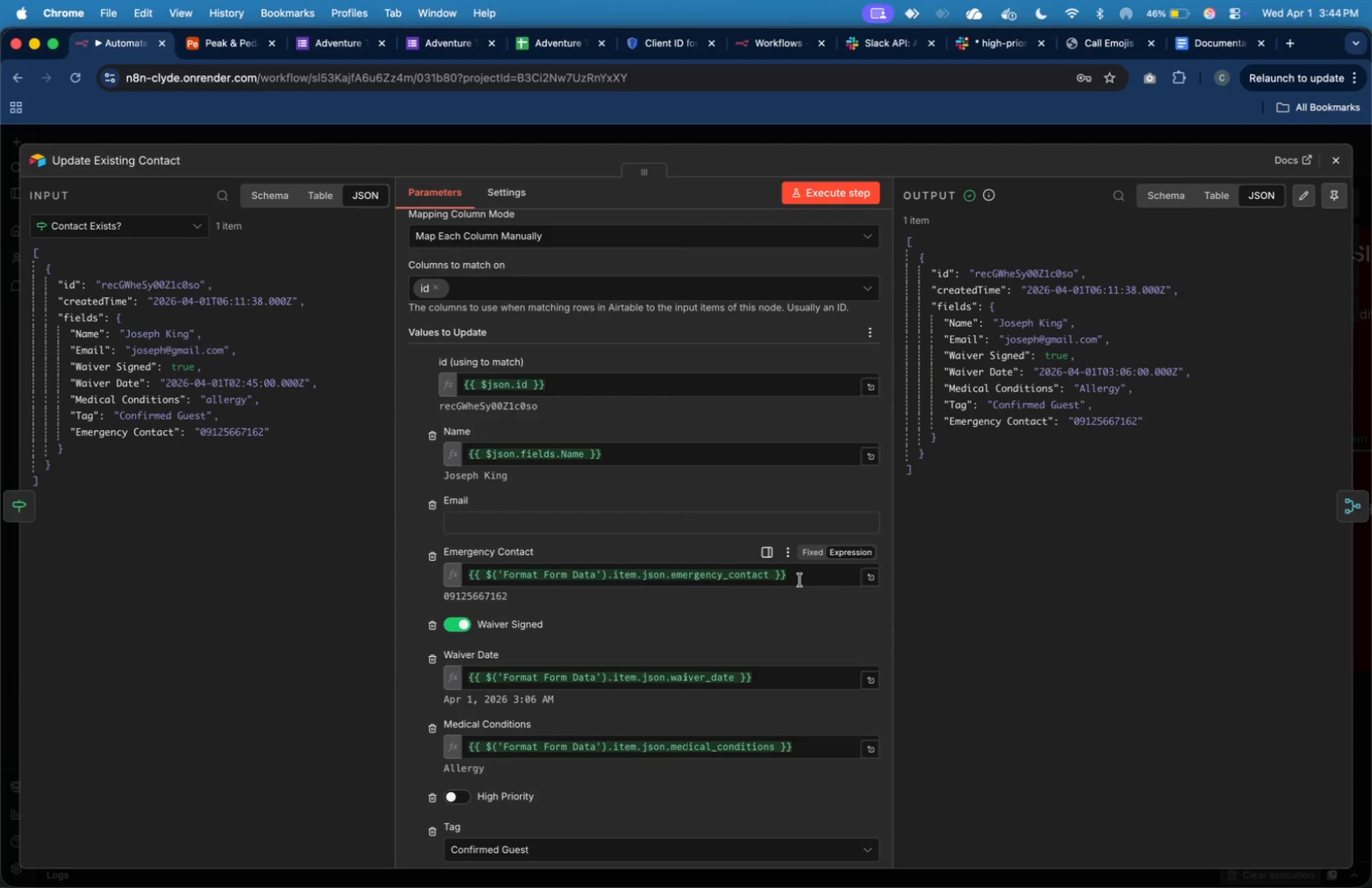 
wait(15.68)
 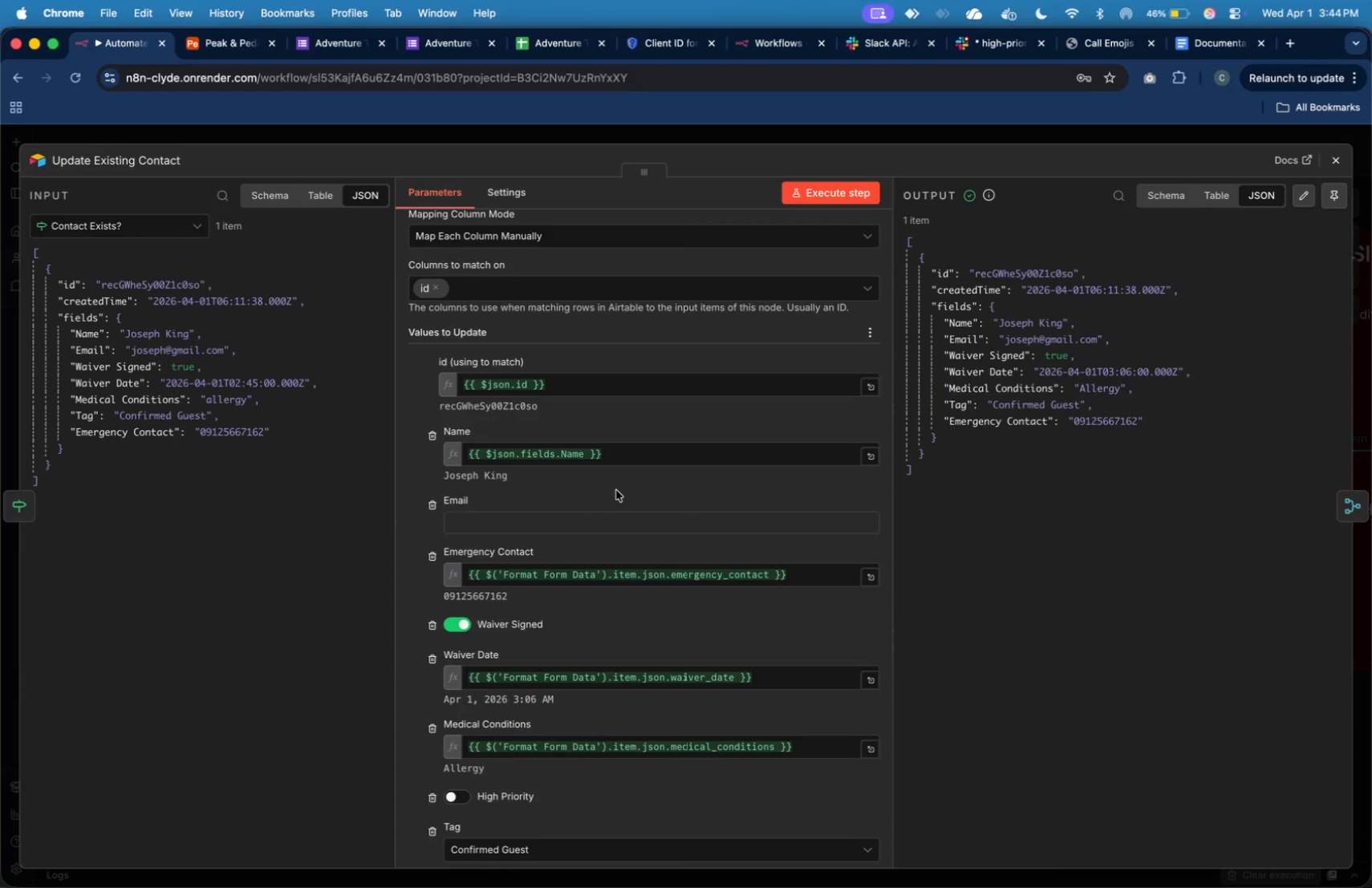 
key(Meta+Shift+4)
 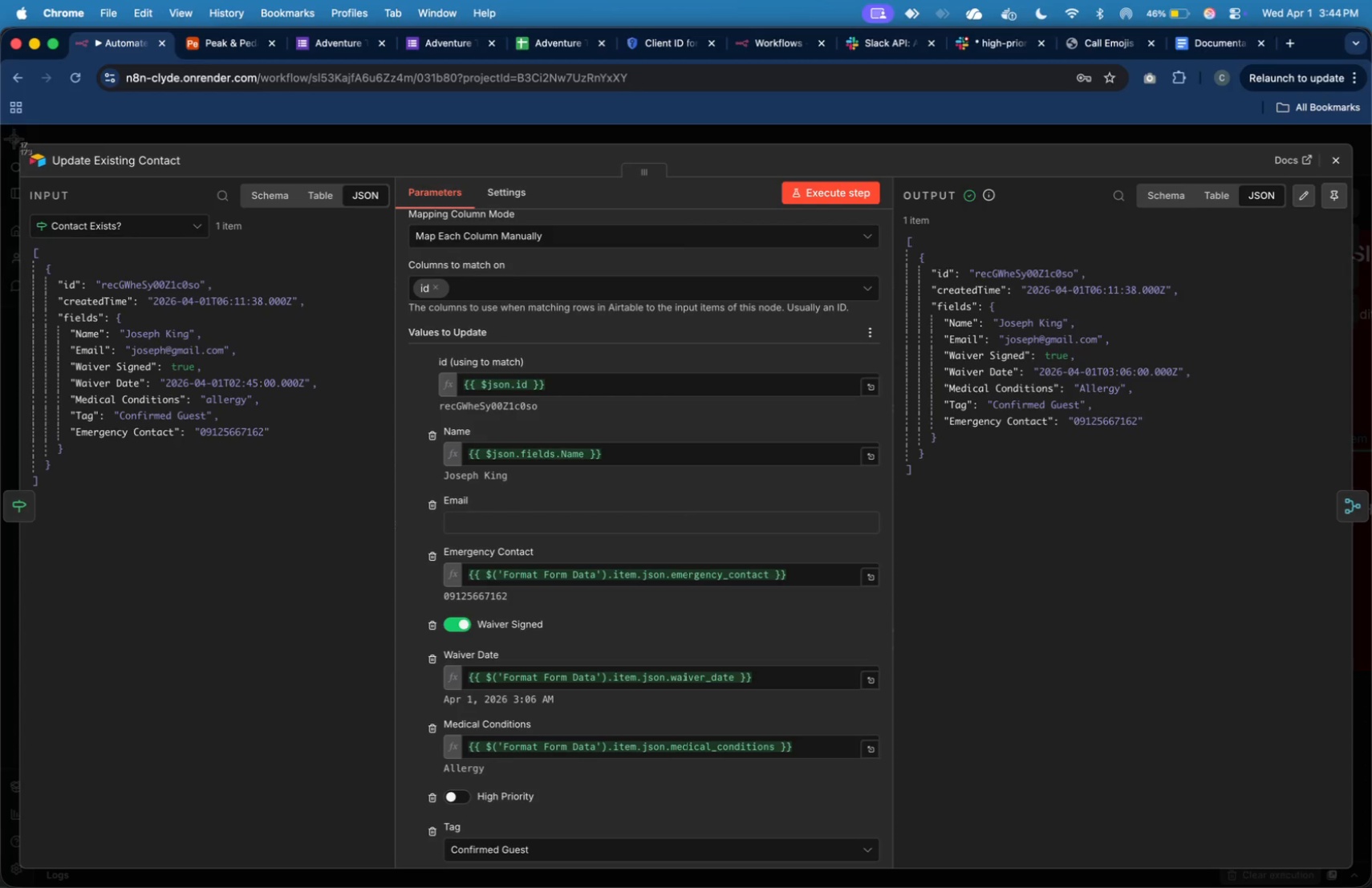 
left_click_drag(start_coordinate=[18, 144], to_coordinate=[1352, 863])
 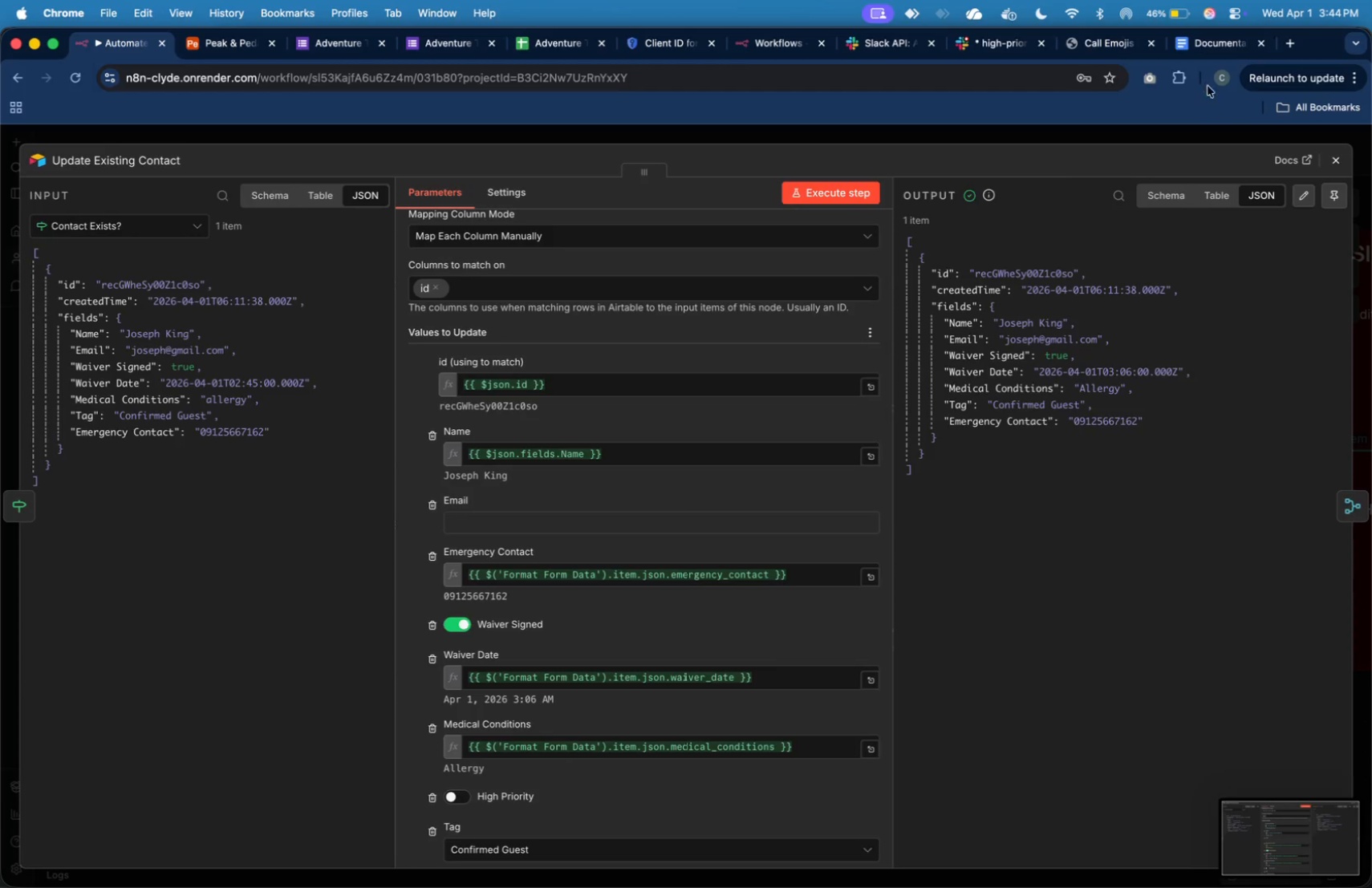 
left_click([1218, 50])
 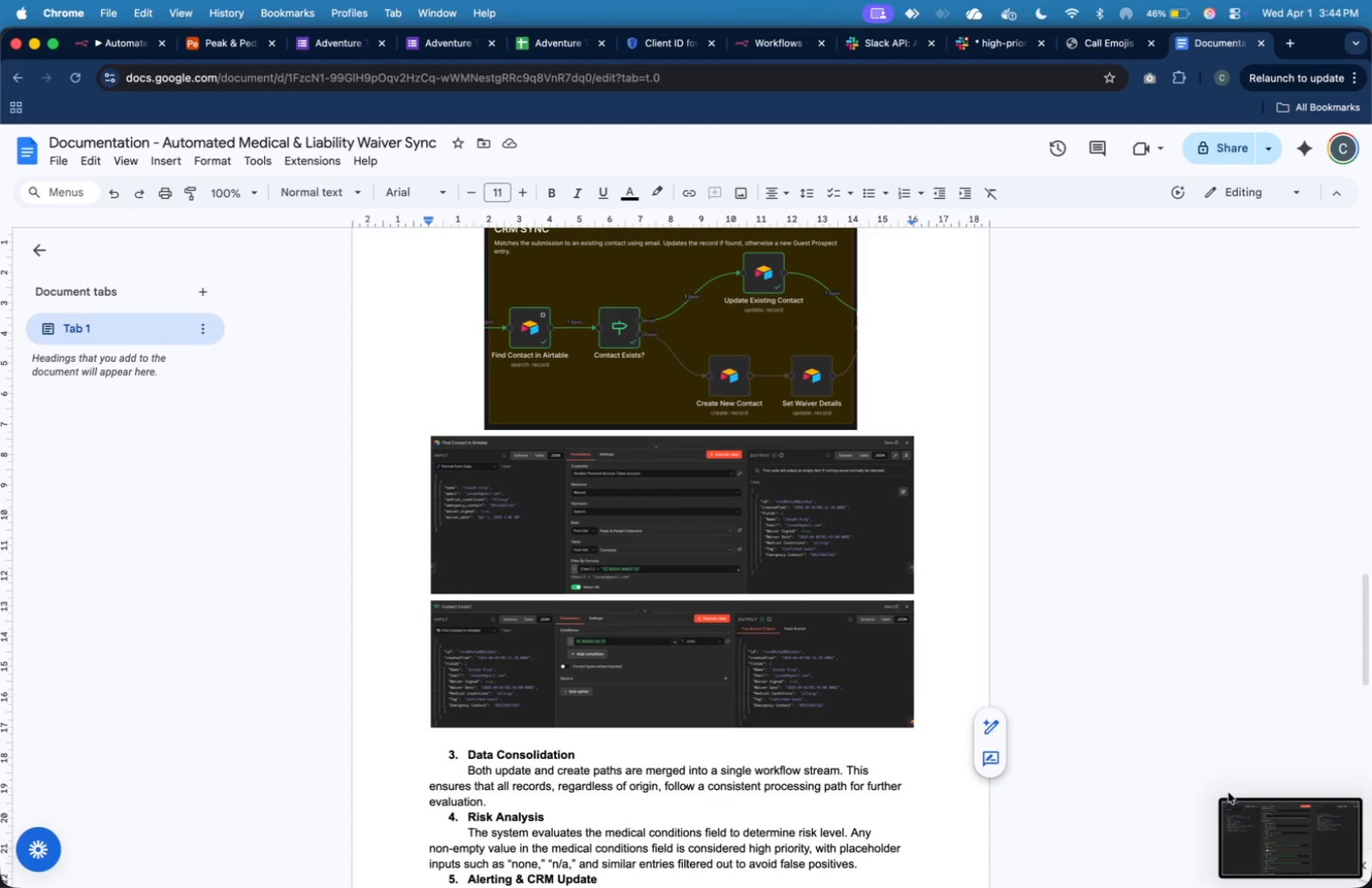 
left_click_drag(start_coordinate=[1272, 823], to_coordinate=[798, 741])
 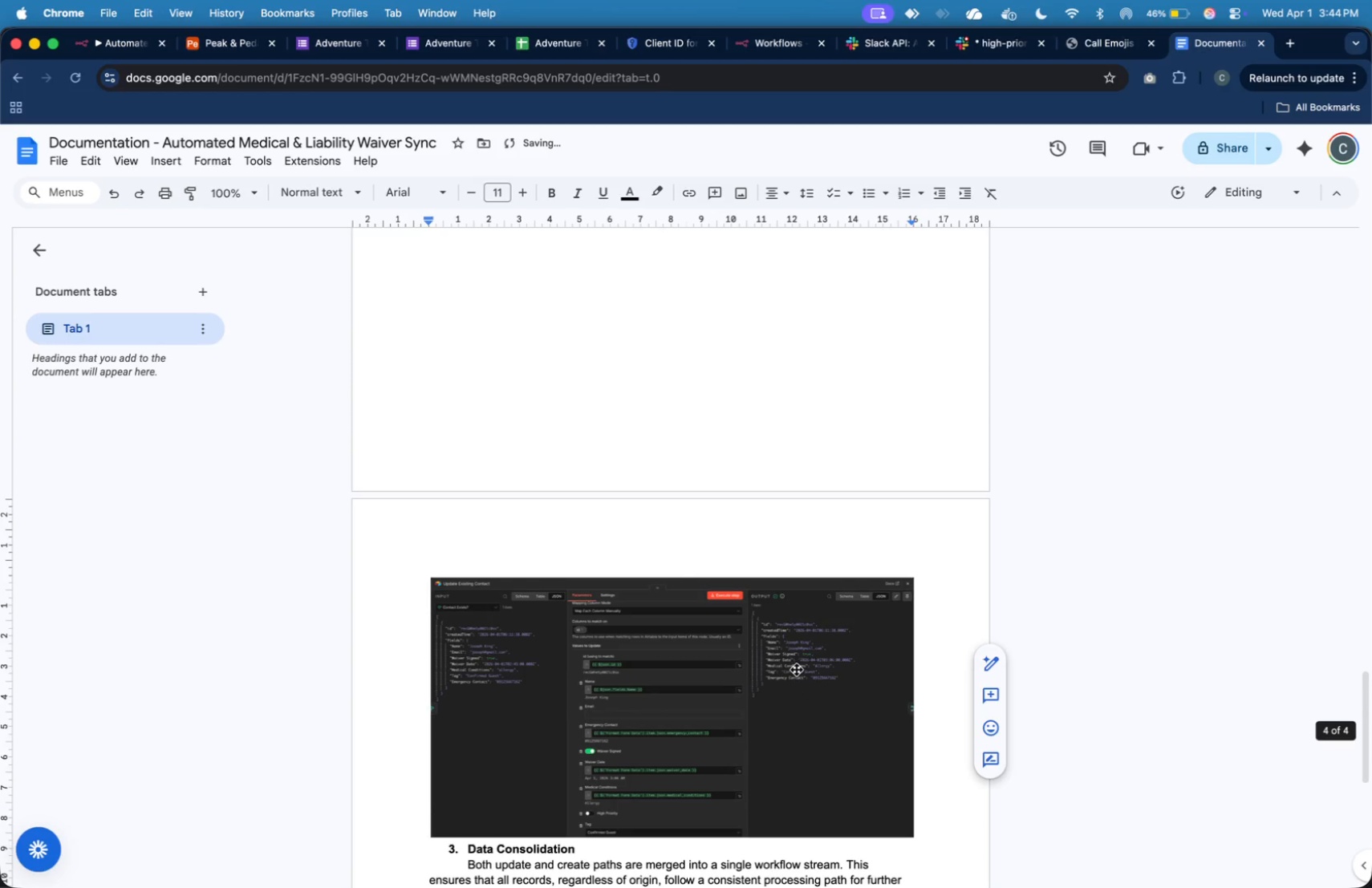 
scroll: coordinate [790, 625], scroll_direction: up, amount: 2.0
 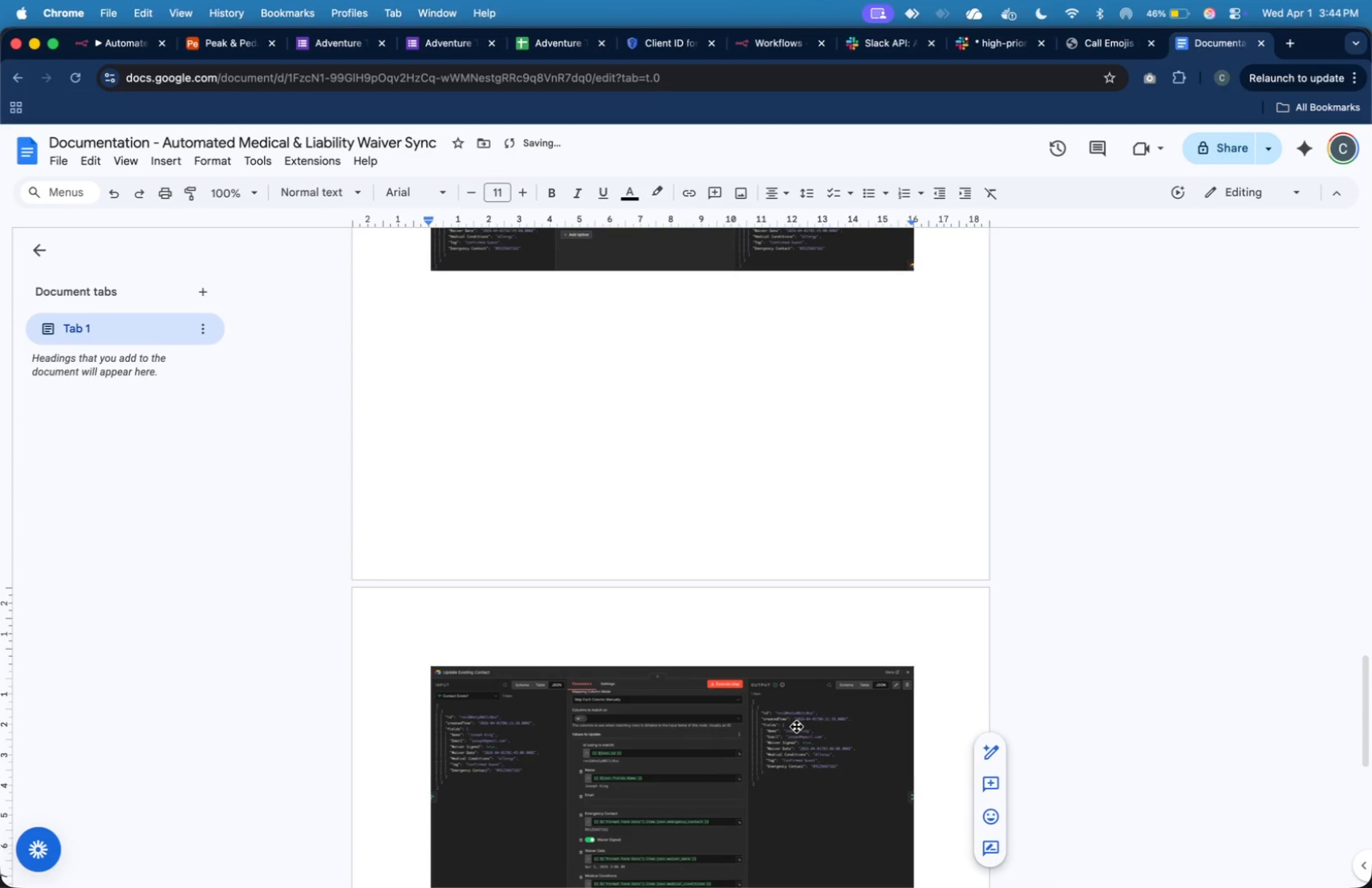 
left_click([803, 750])
 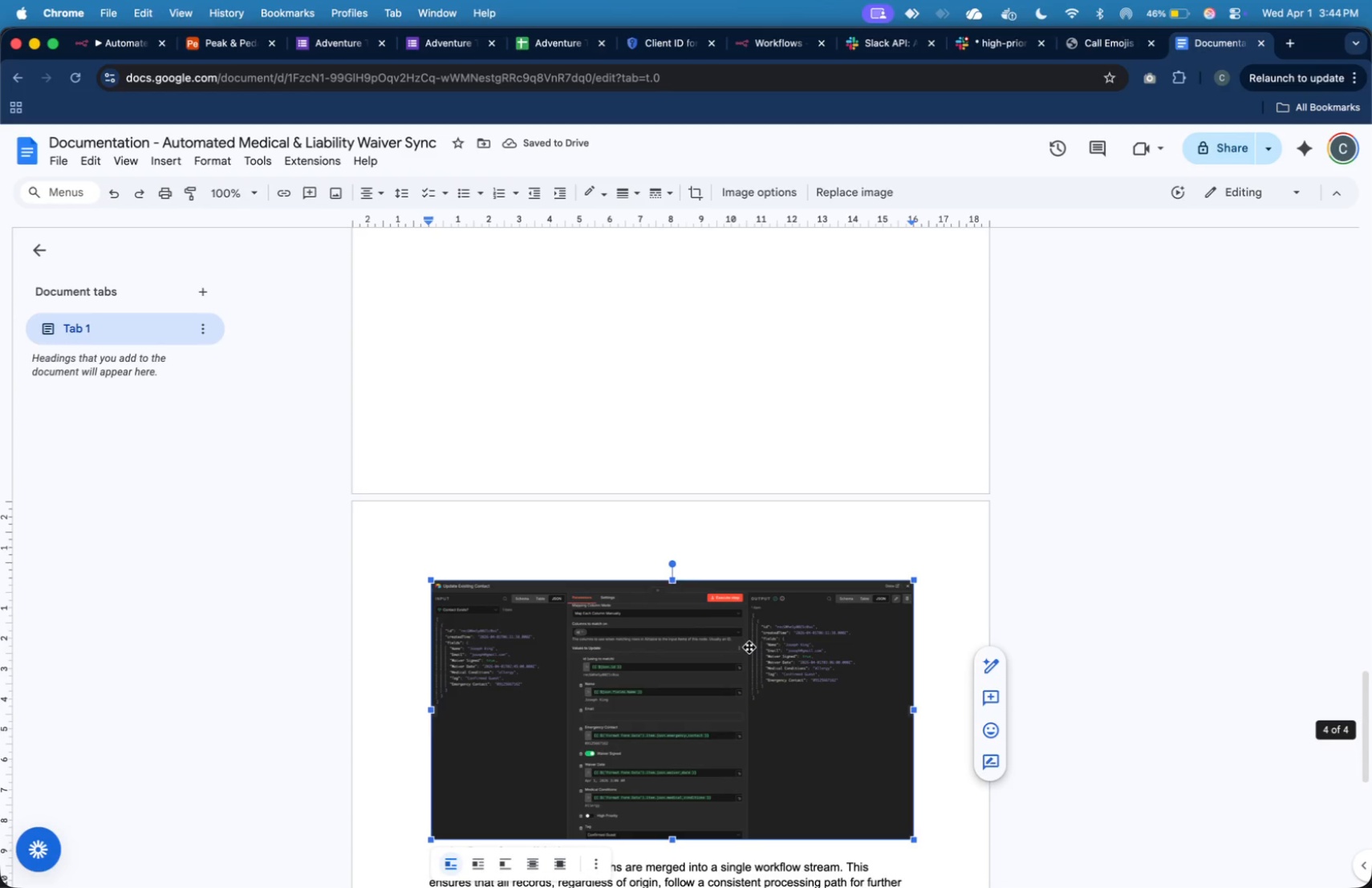 
scroll: coordinate [735, 612], scroll_direction: up, amount: 30.0
 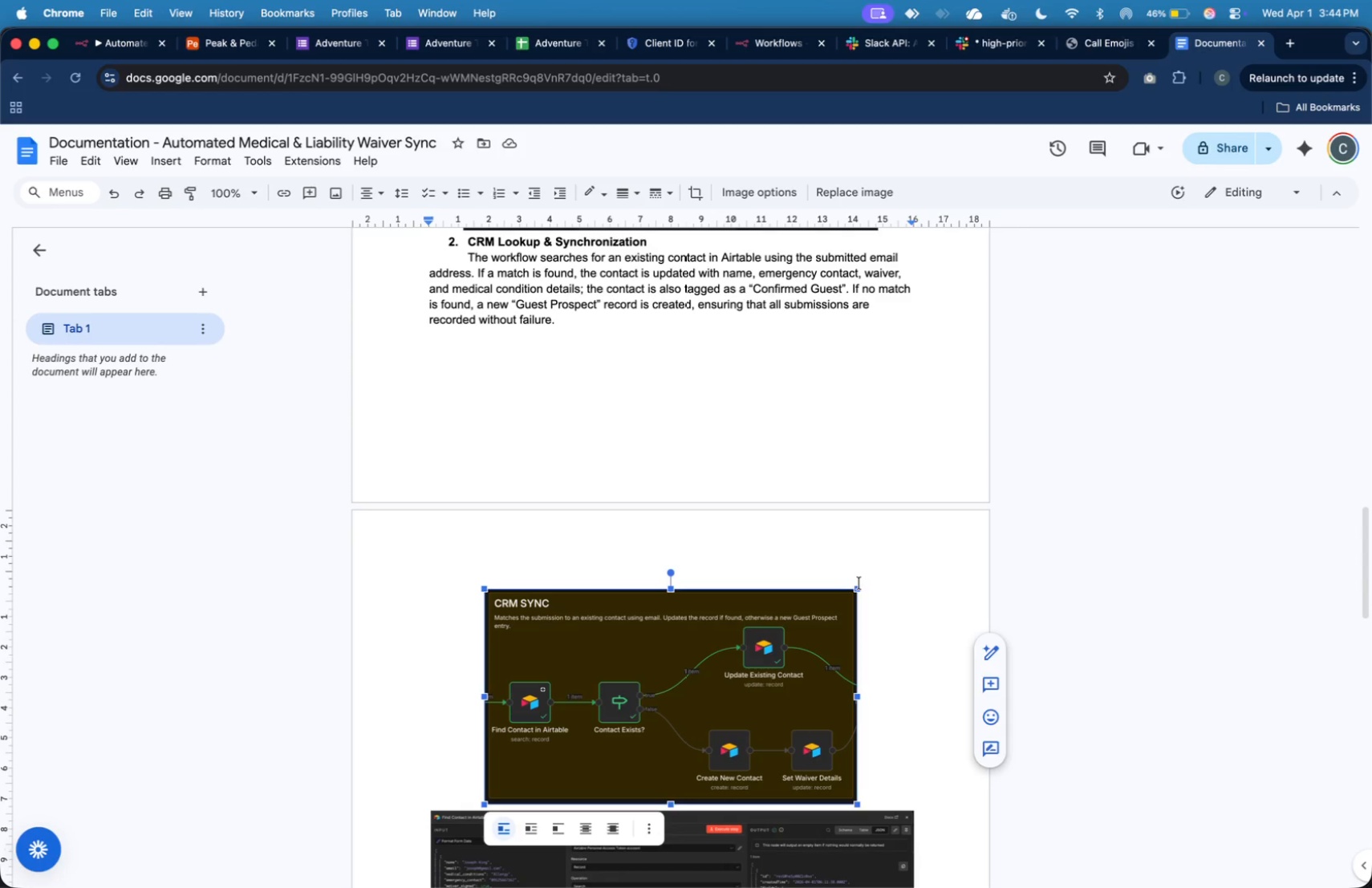 
left_click_drag(start_coordinate=[854, 587], to_coordinate=[808, 651])
 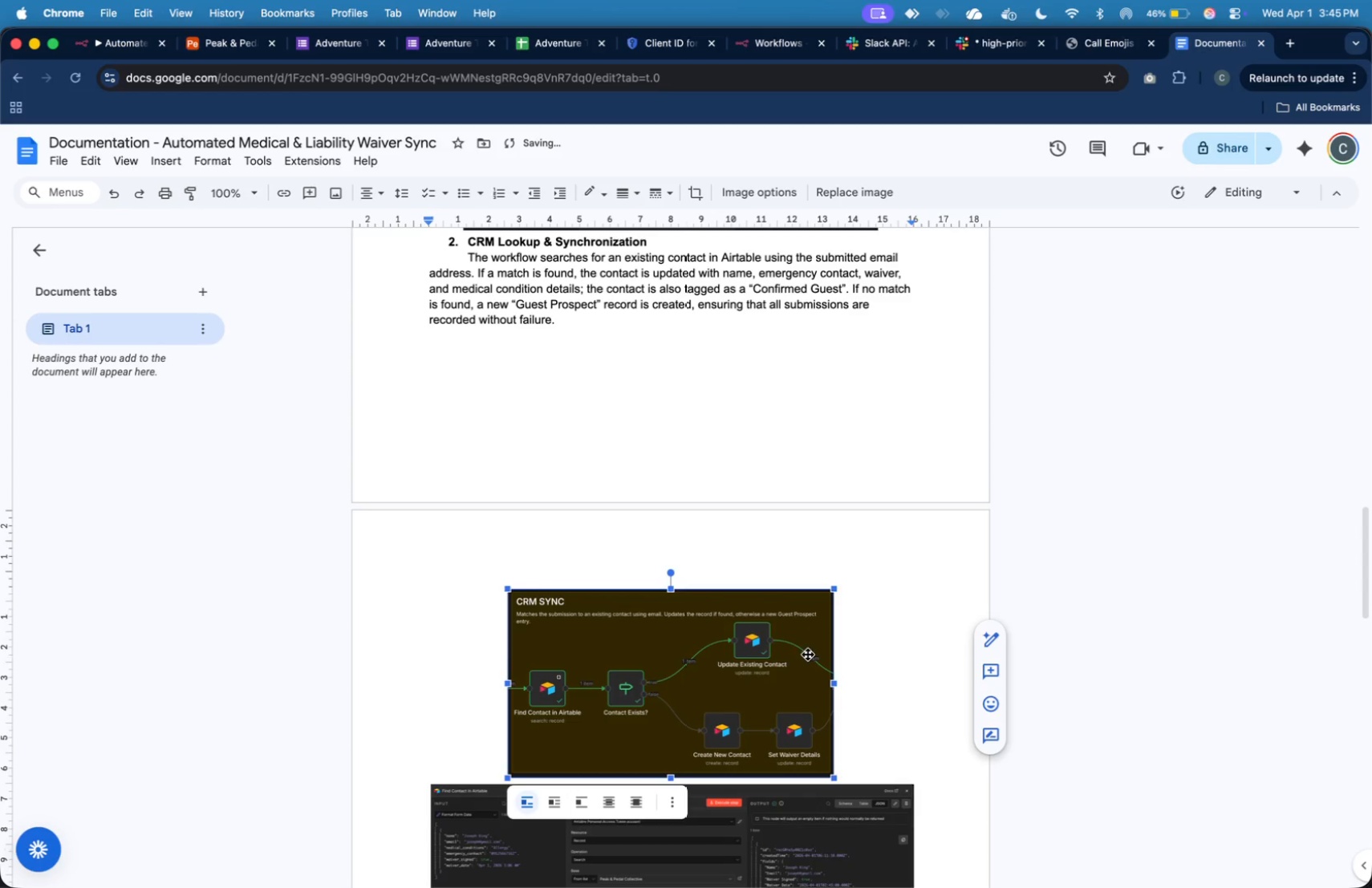 
scroll: coordinate [814, 647], scroll_direction: down, amount: 30.0
 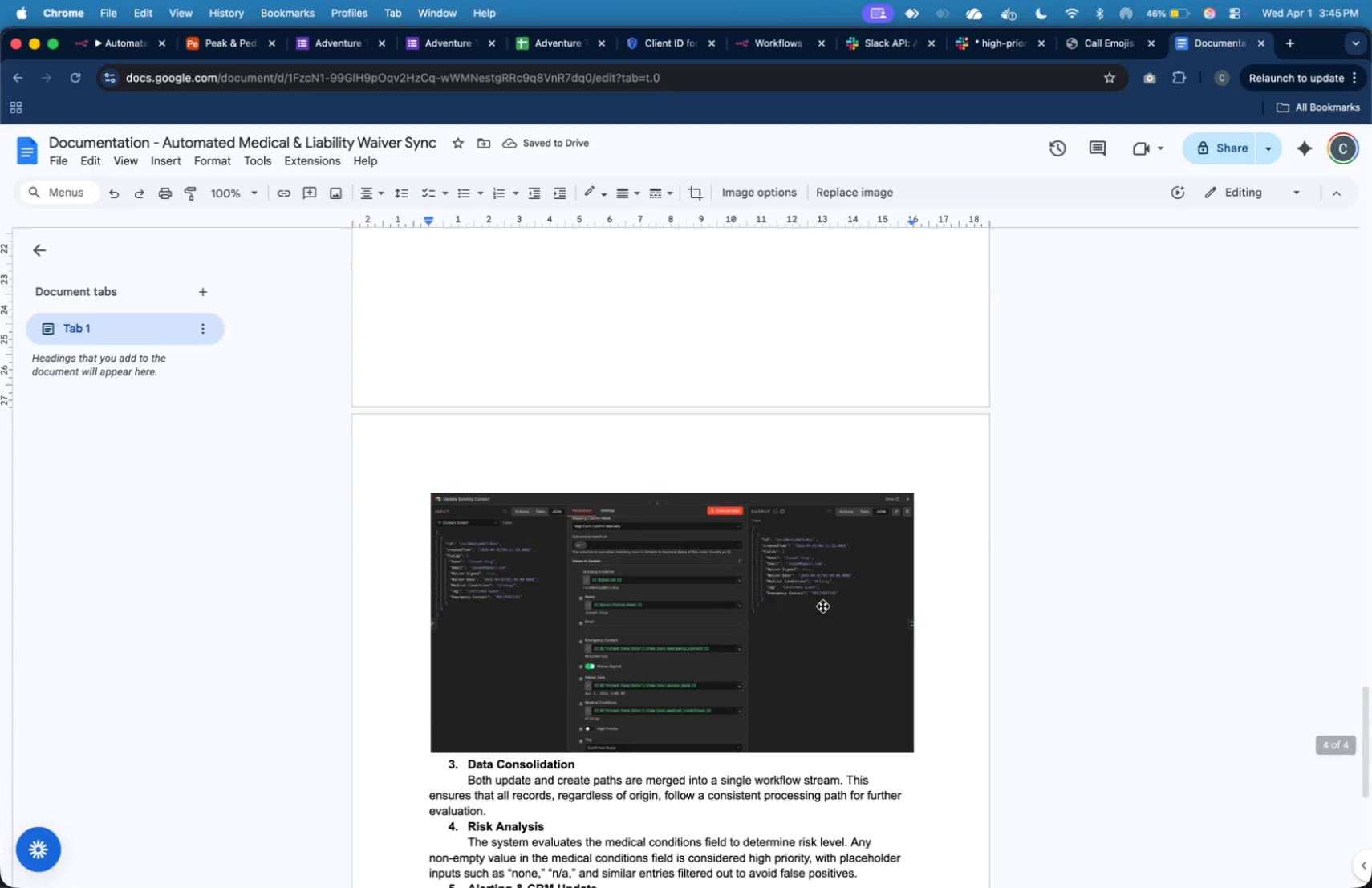 
scroll: coordinate [823, 606], scroll_direction: up, amount: 26.0
 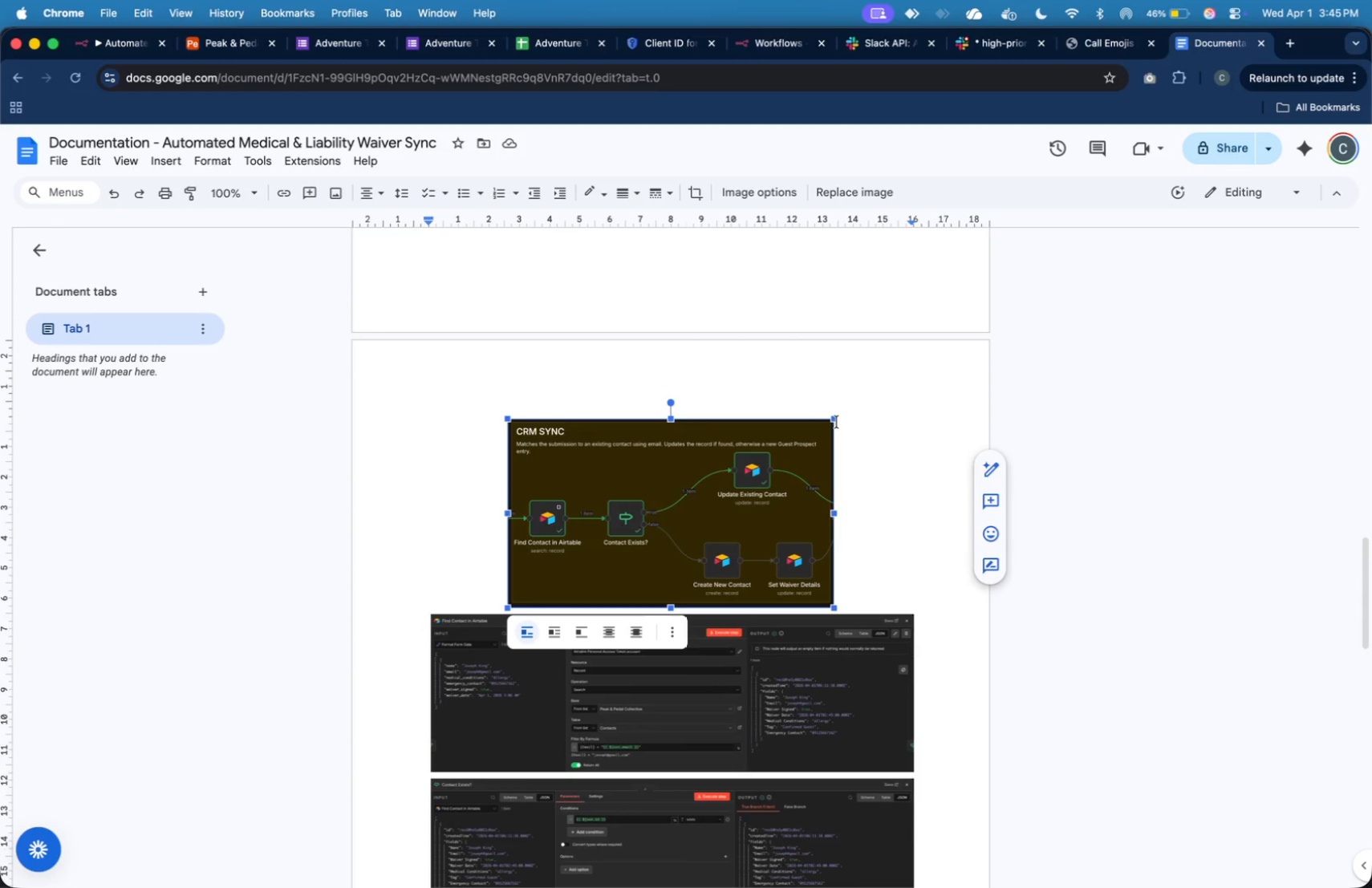 
left_click_drag(start_coordinate=[836, 420], to_coordinate=[806, 463])
 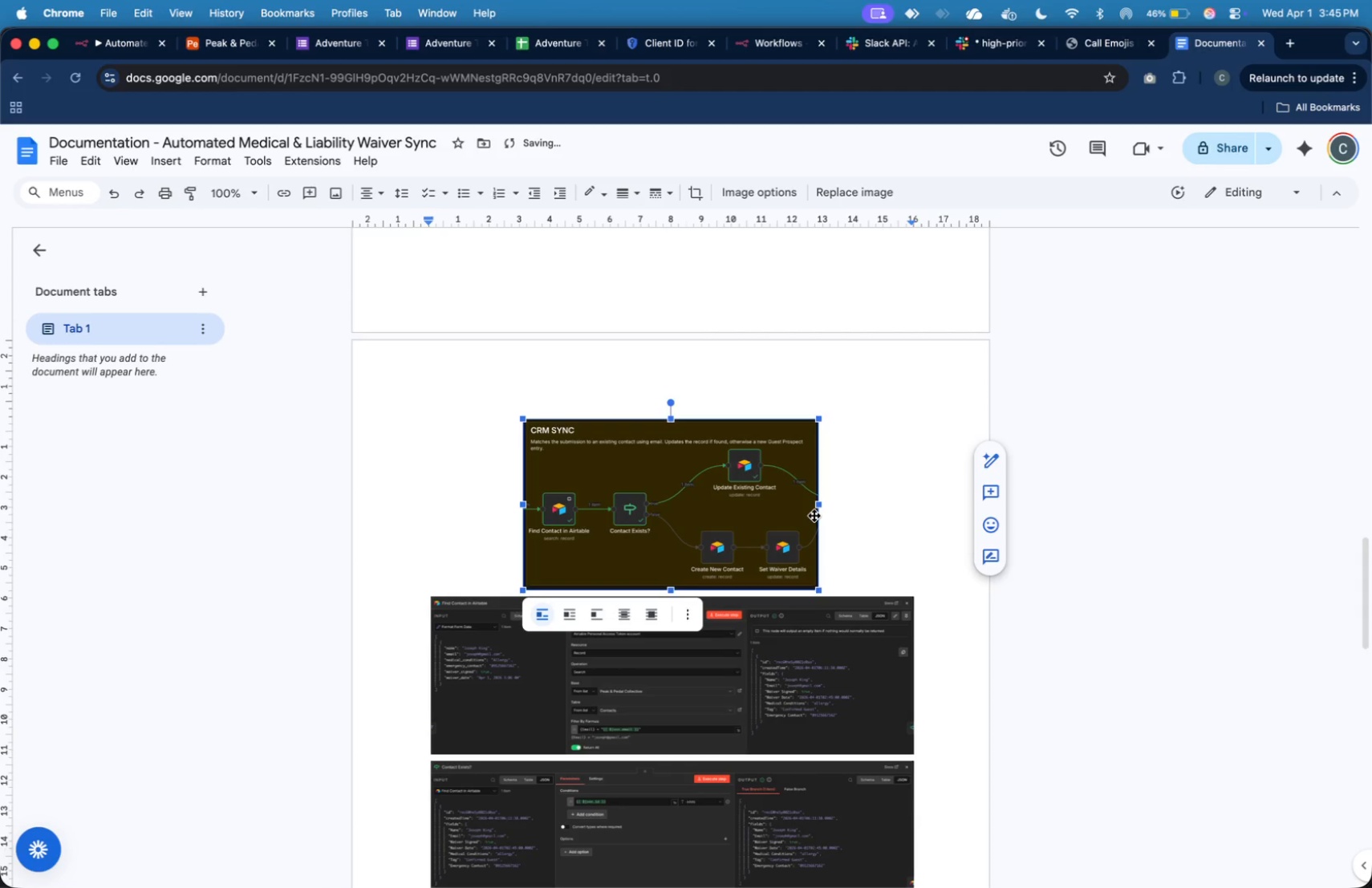 
scroll: coordinate [816, 517], scroll_direction: down, amount: 22.0
 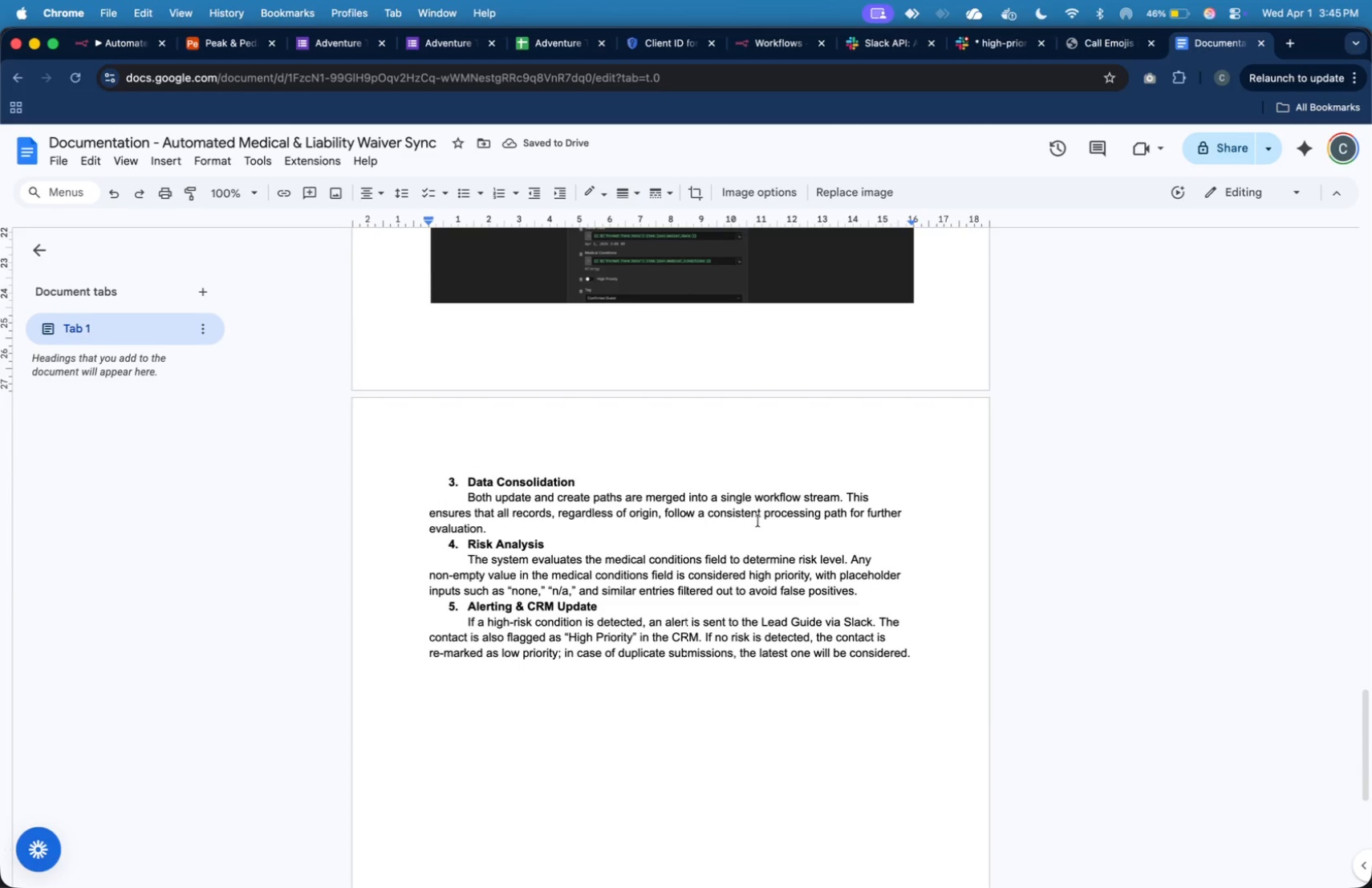 
left_click([751, 529])
 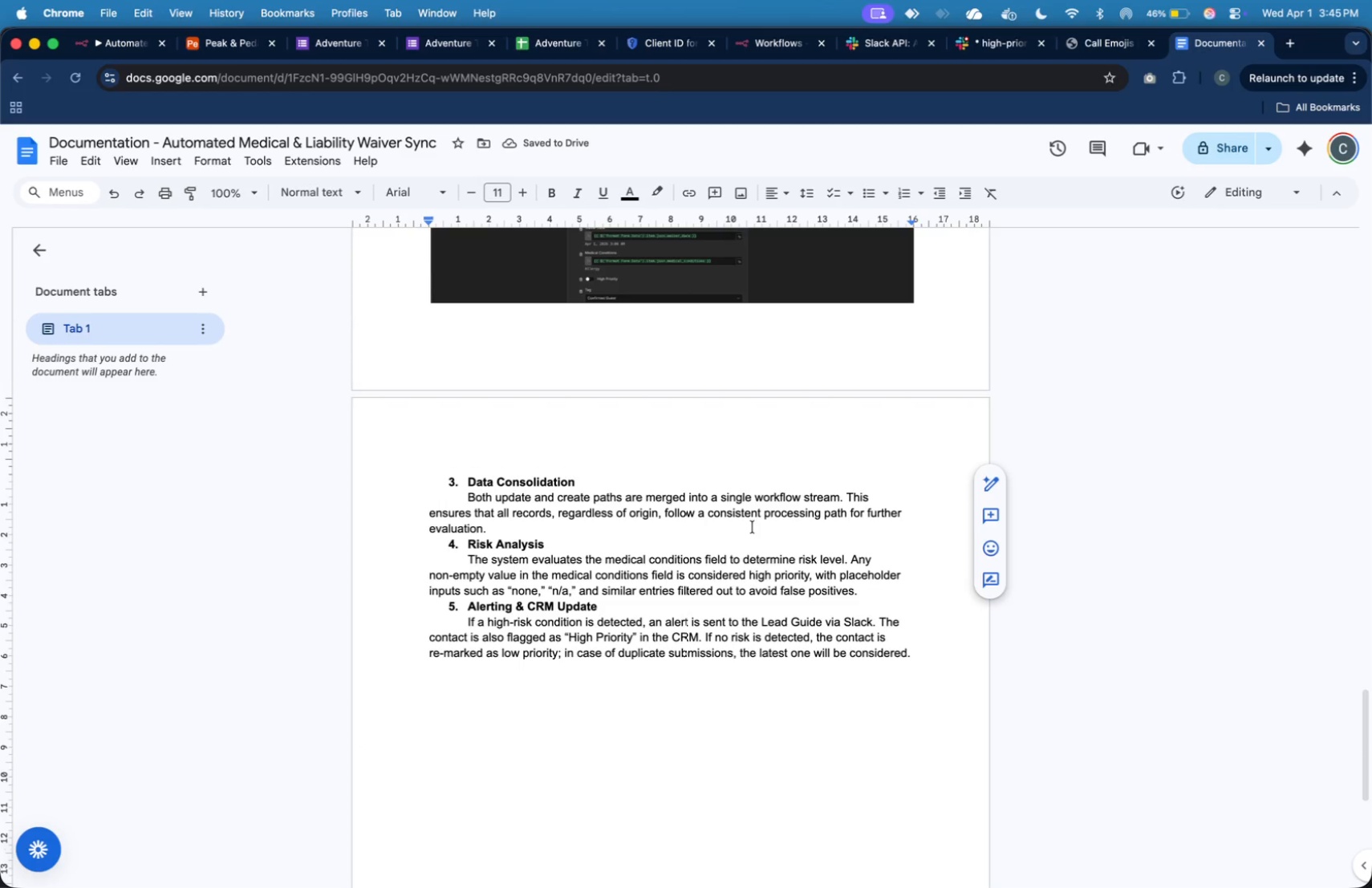 
key(Enter)
 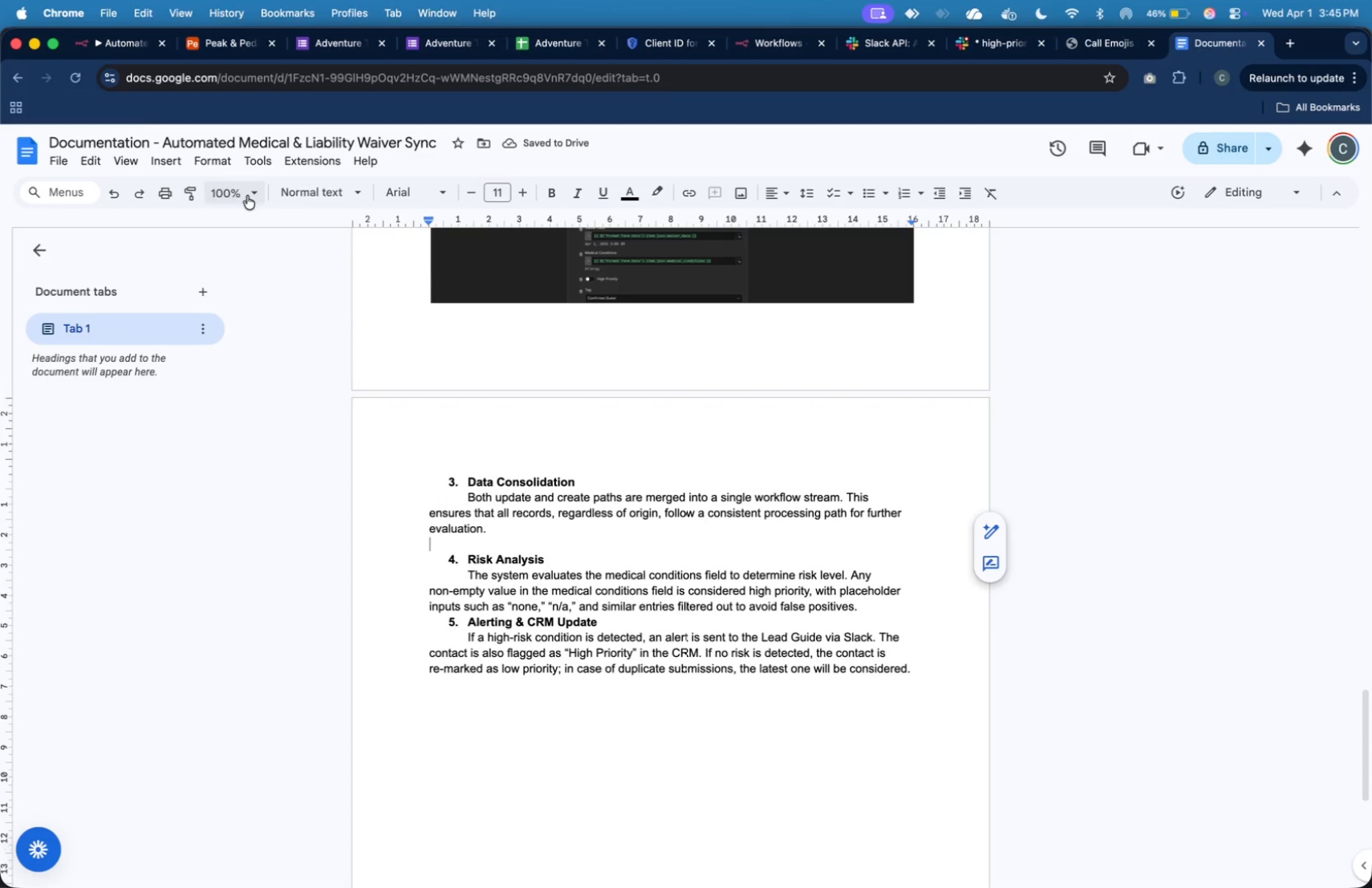 
left_click([134, 46])
 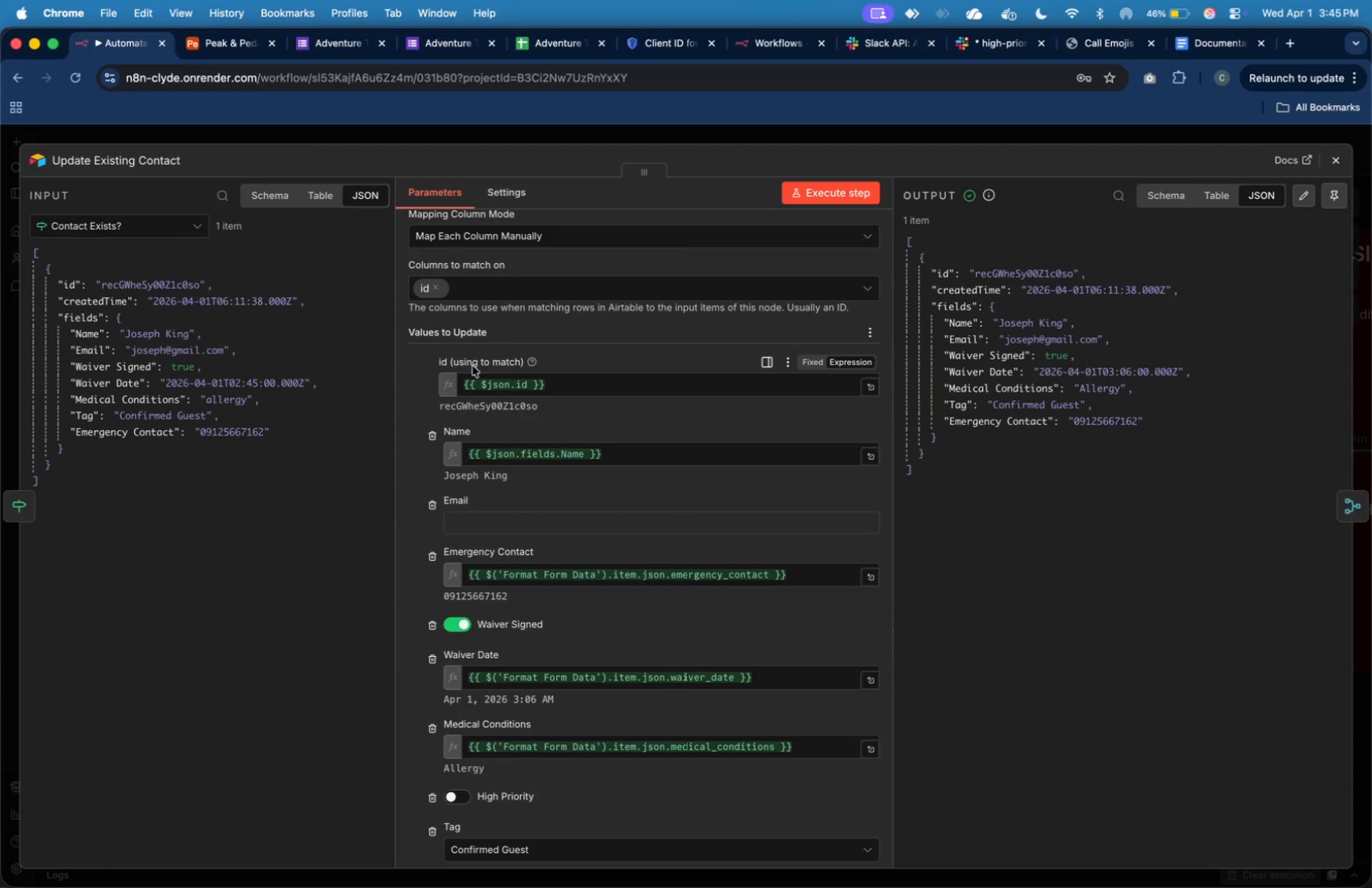 
wait(9.13)
 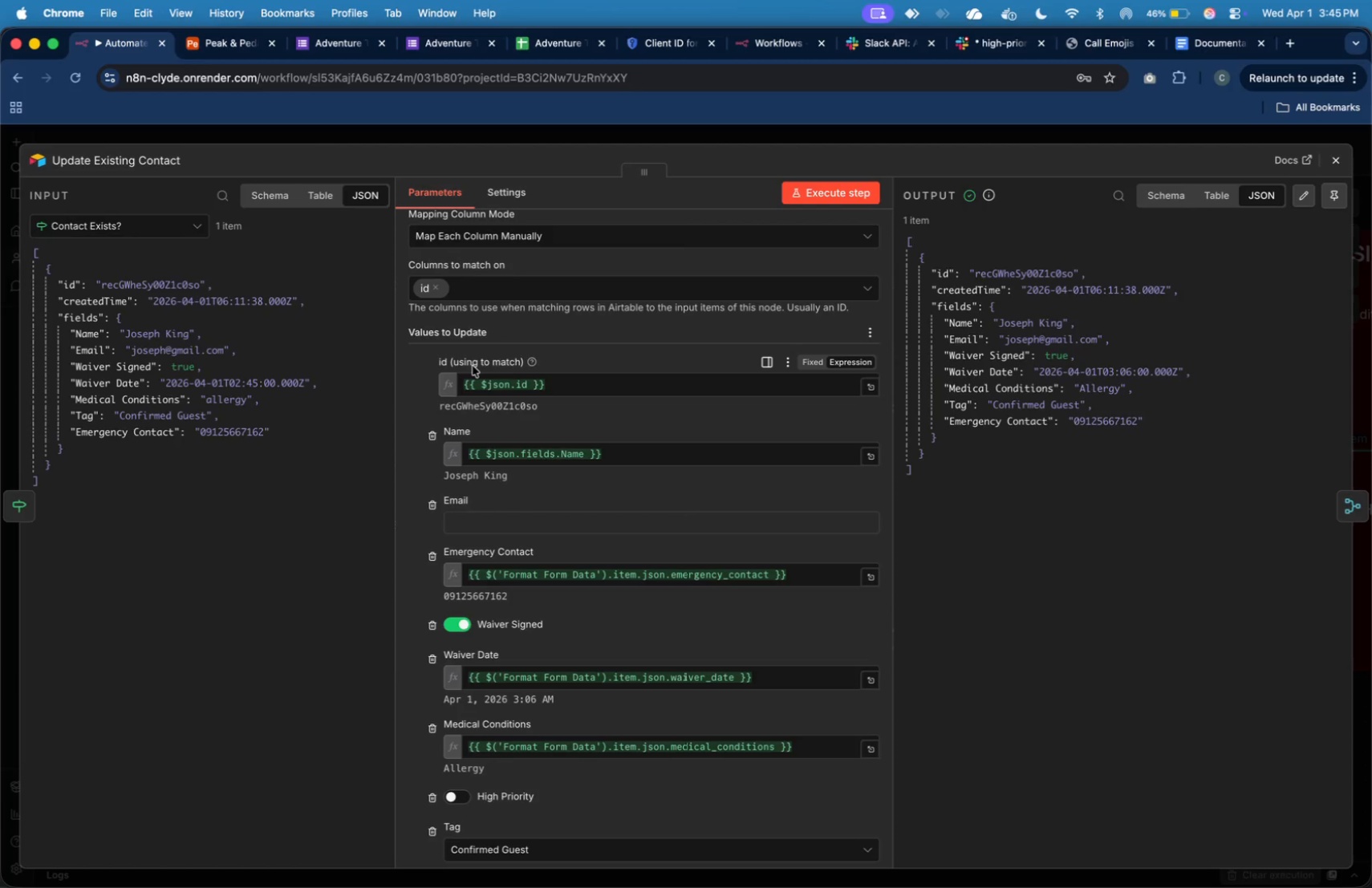 
left_click([28, 499])
 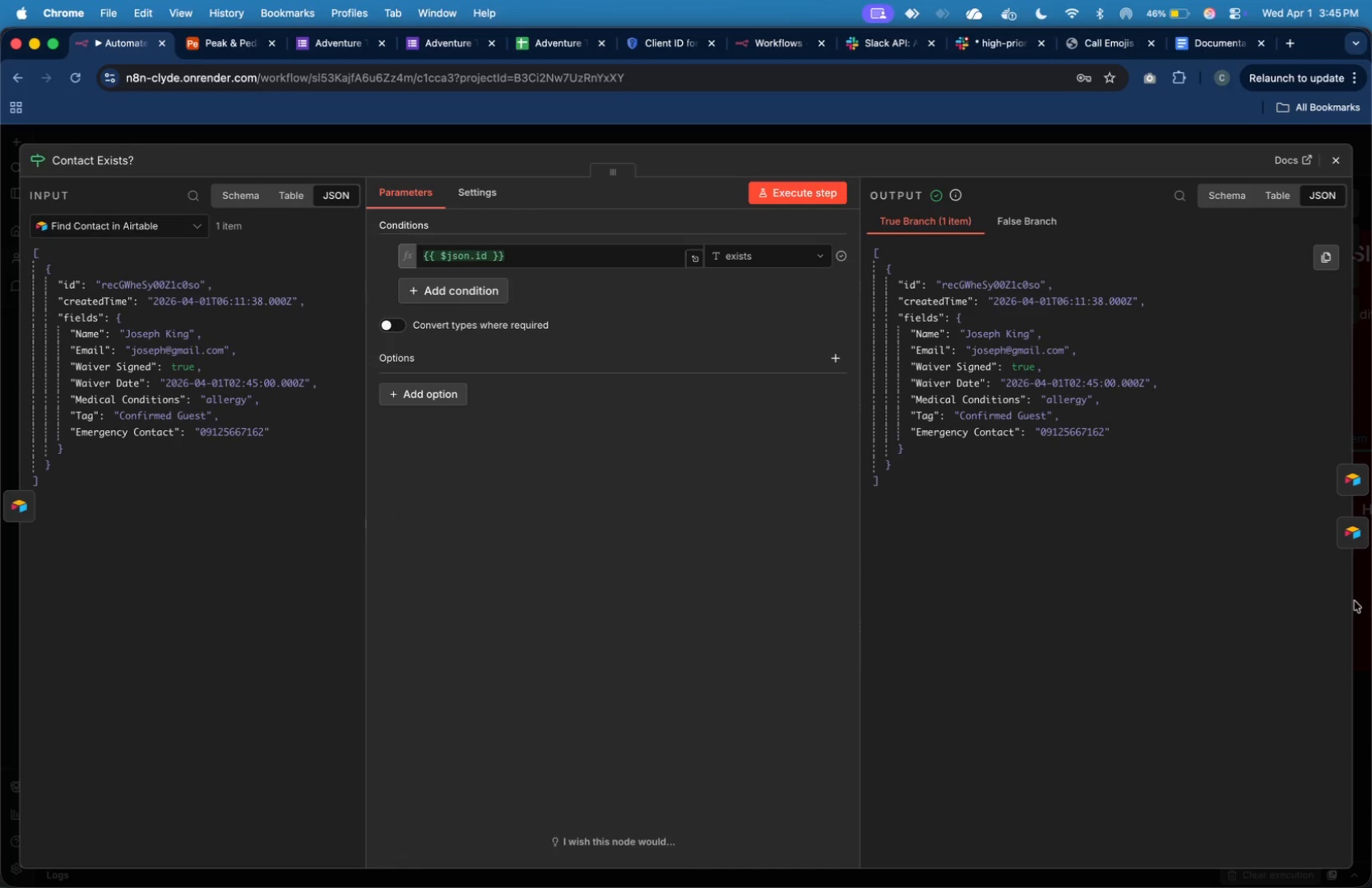 
left_click([1357, 541])
 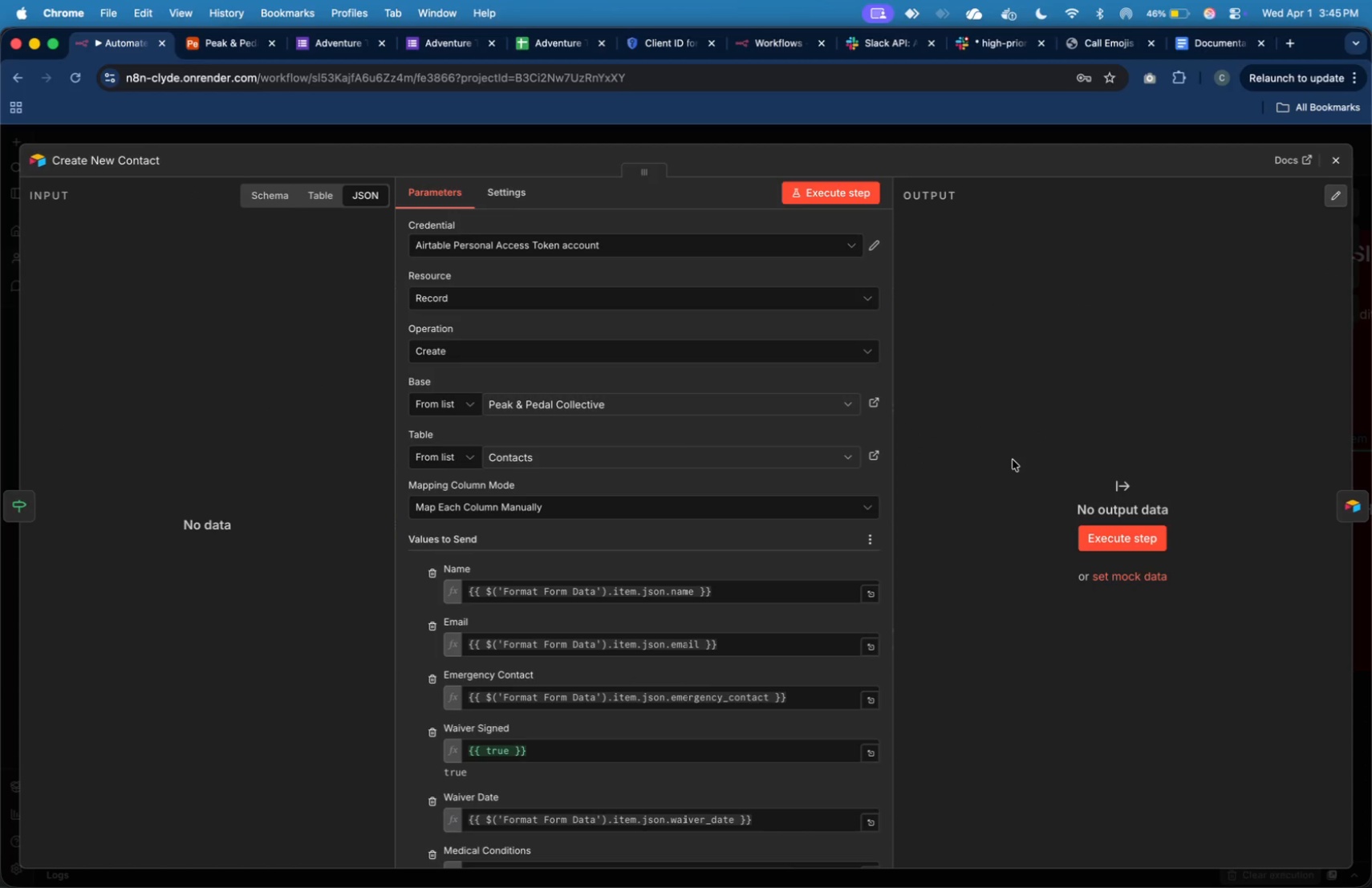 
scroll: coordinate [829, 576], scroll_direction: down, amount: 12.0
 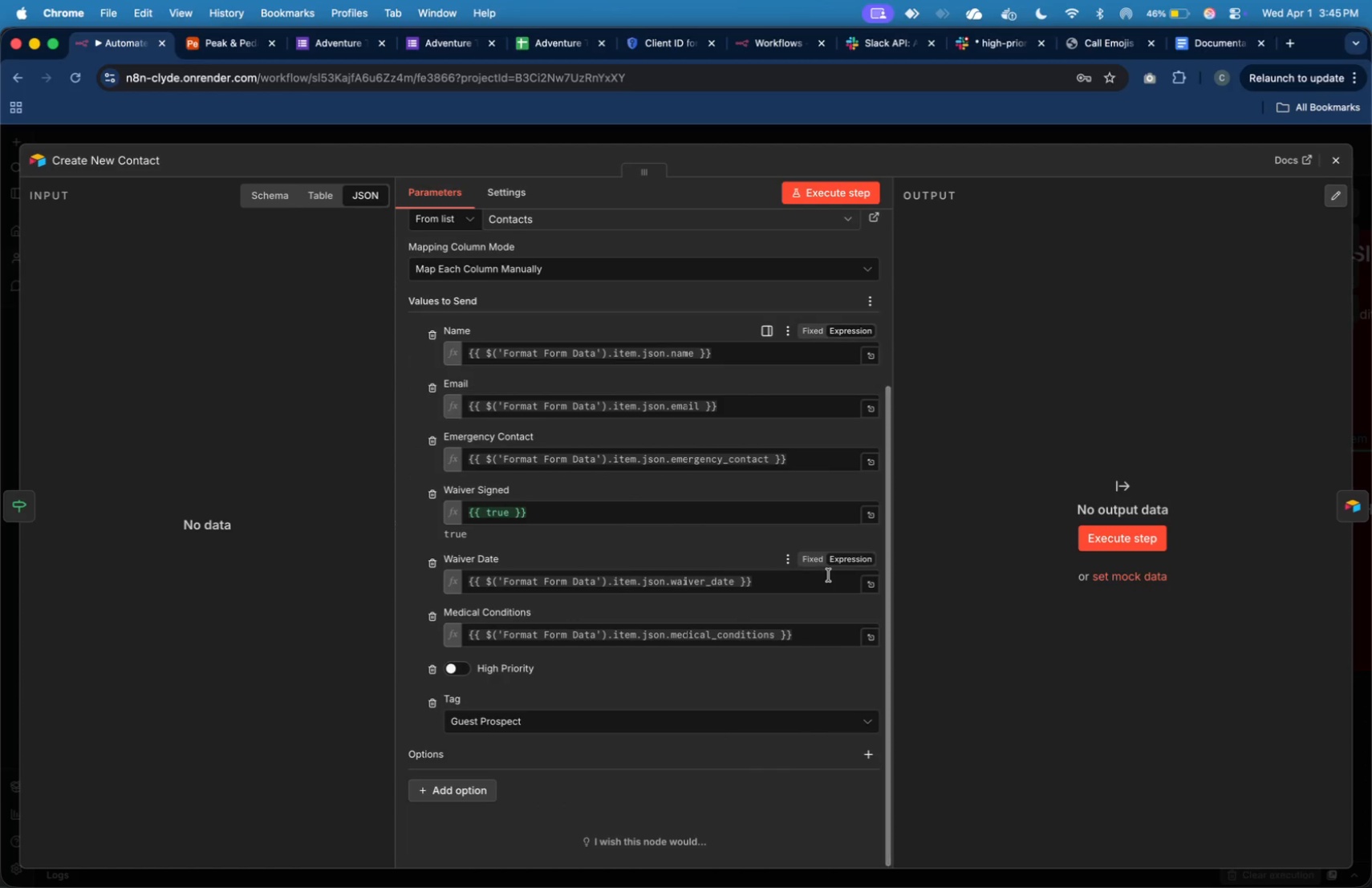 
scroll: coordinate [829, 570], scroll_direction: up, amount: 19.0
 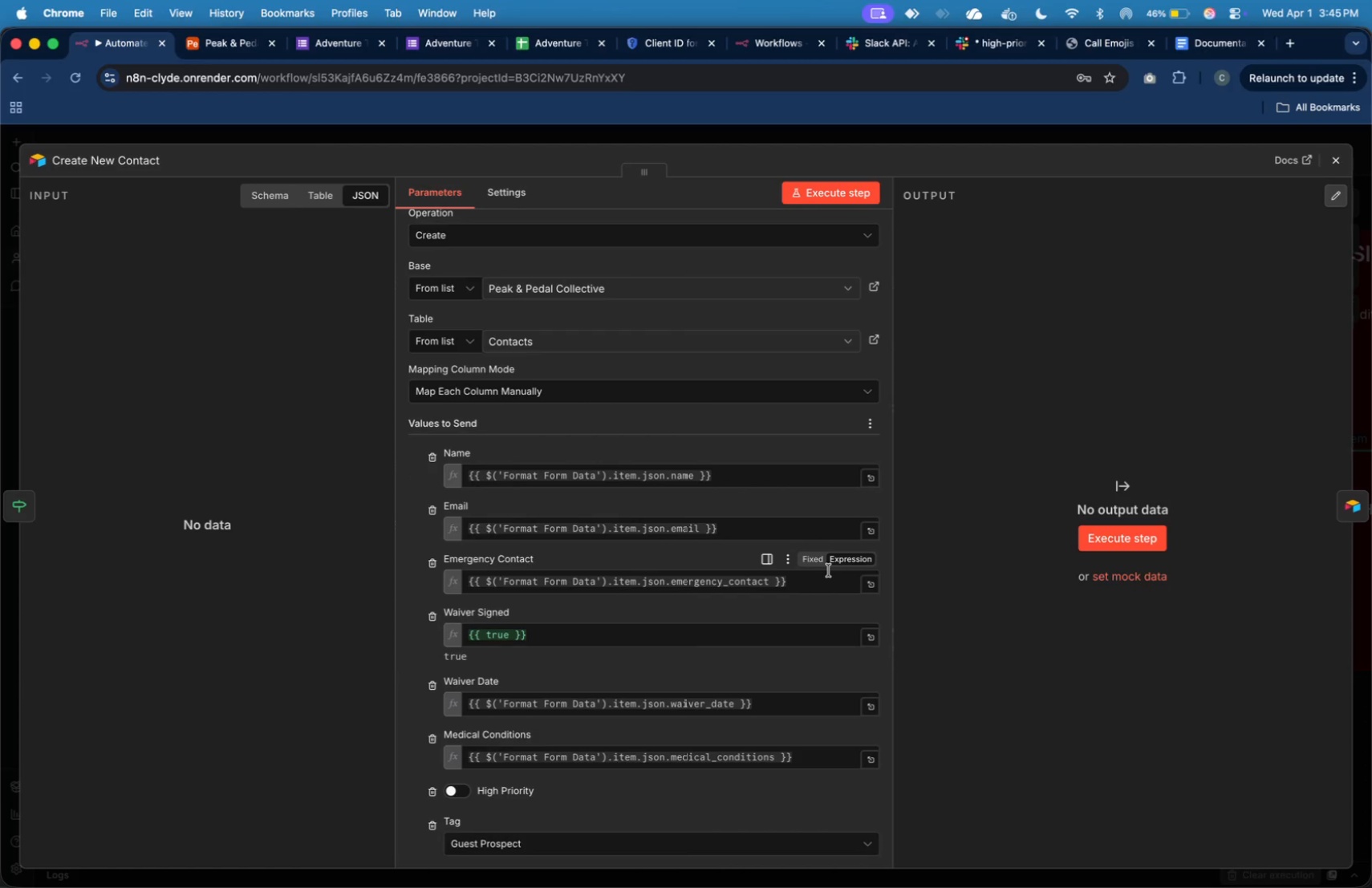 
key(Meta+Shift+4)
 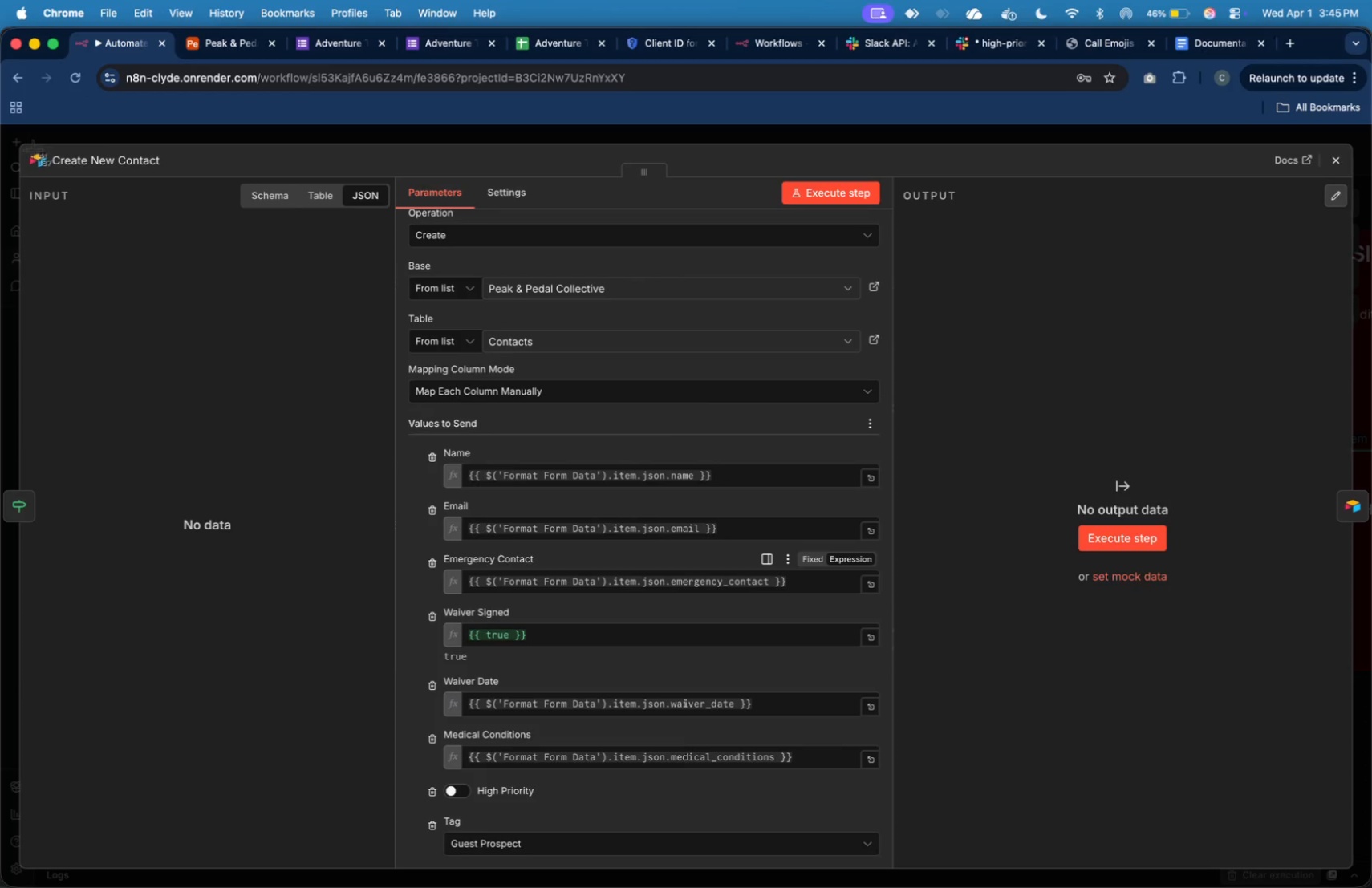 
left_click_drag(start_coordinate=[21, 144], to_coordinate=[892, 865])
 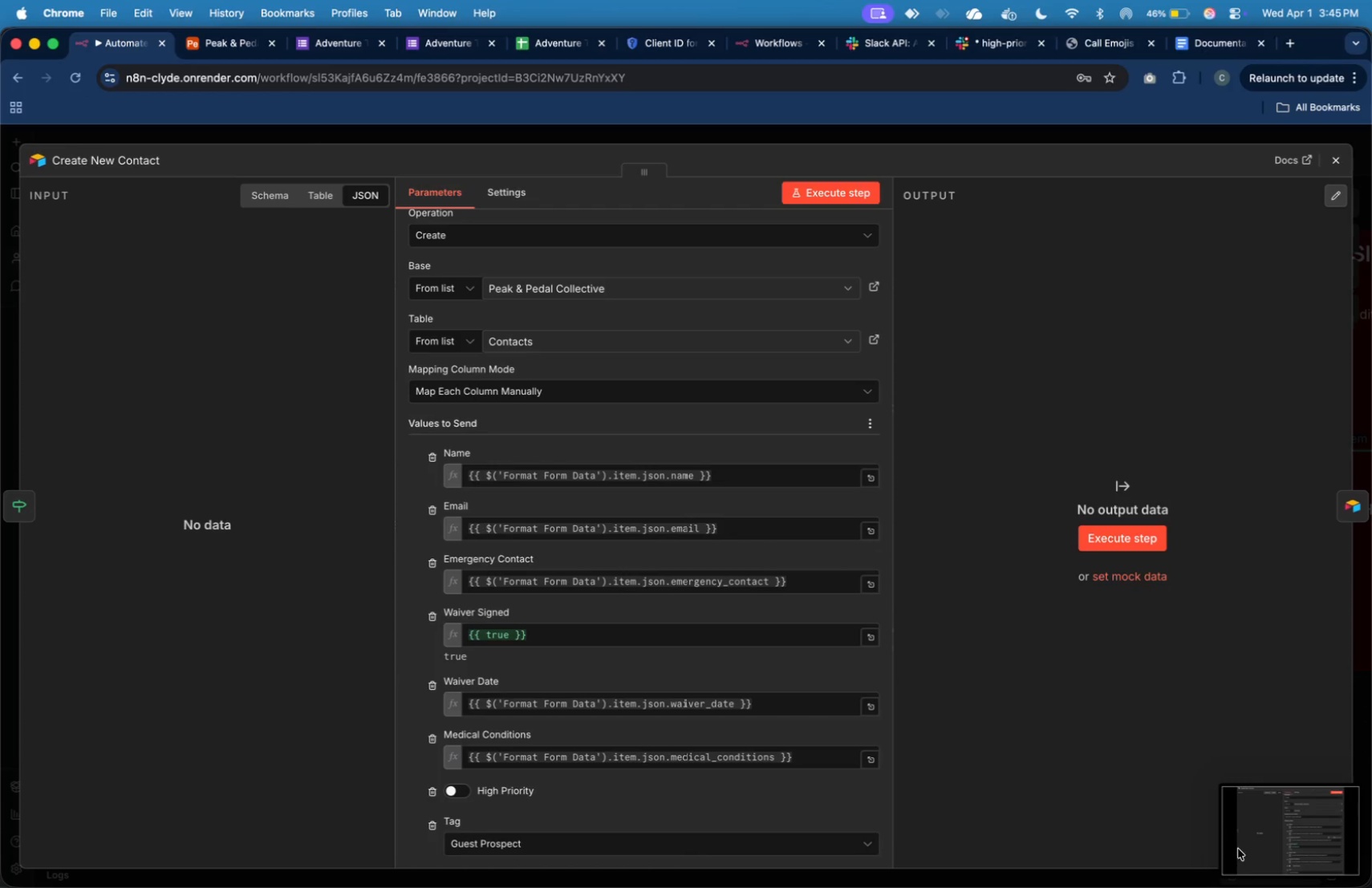 
left_click([1244, 849])
 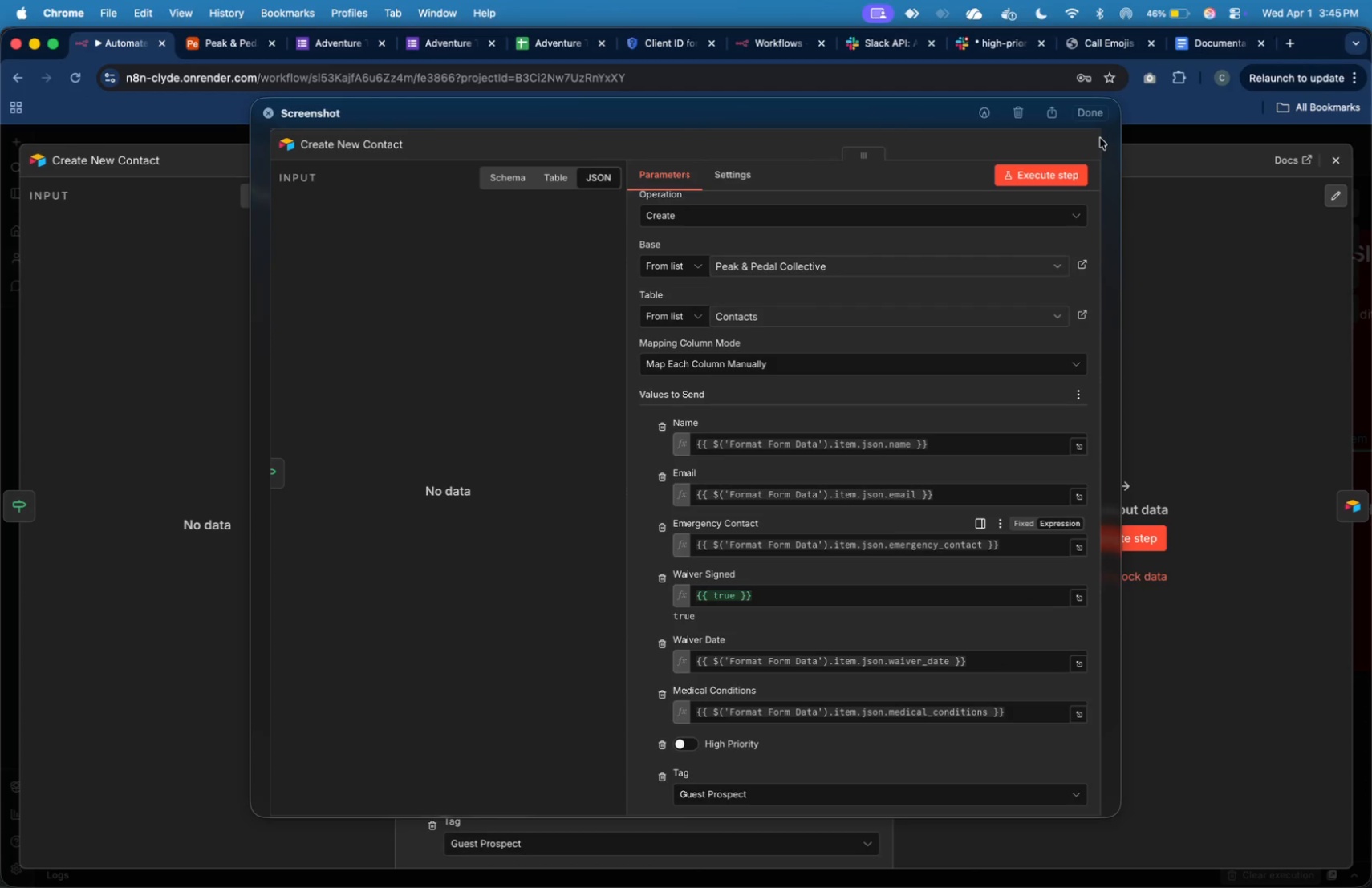 
left_click([1017, 112])
 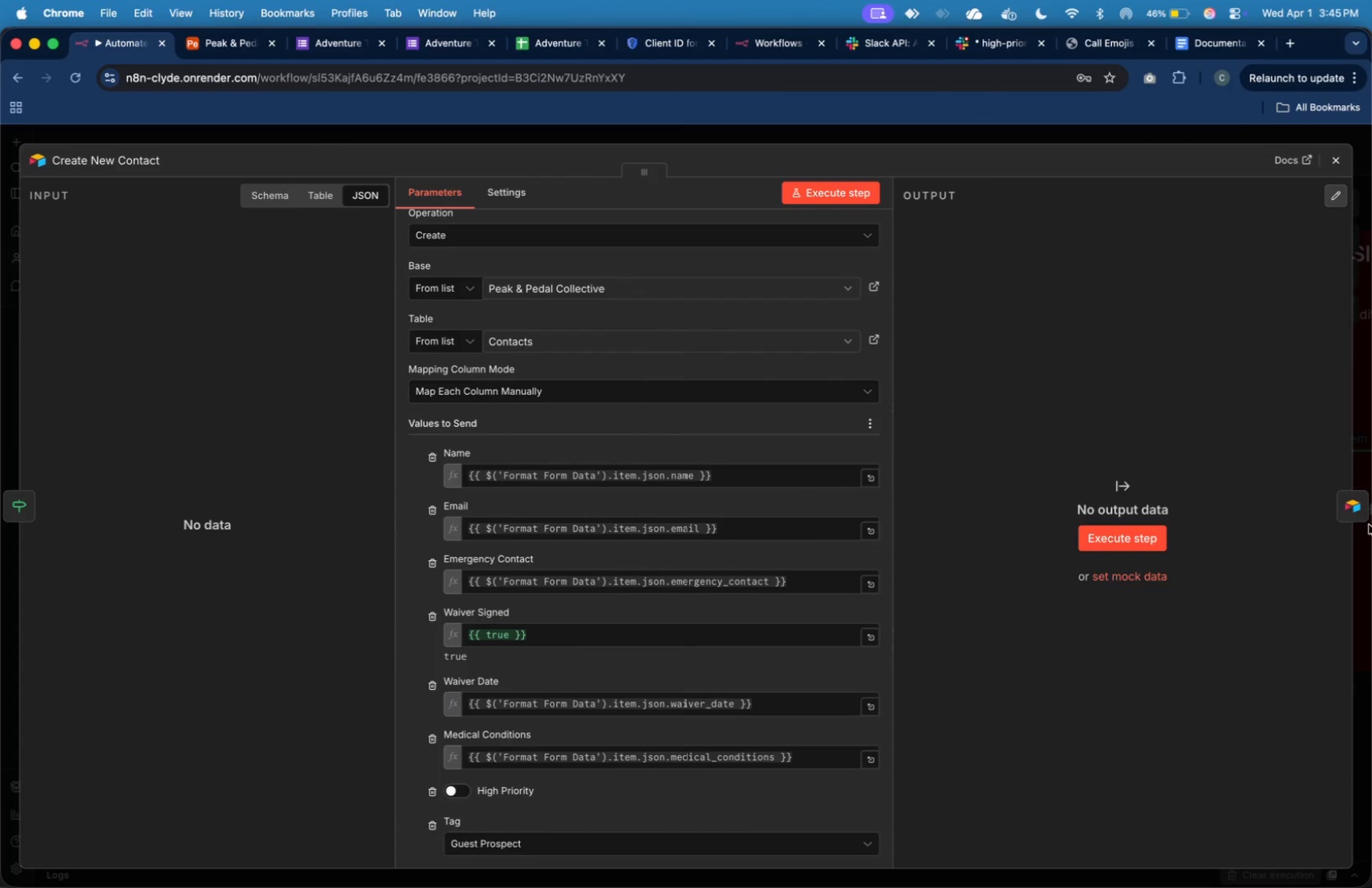 
left_click([1362, 510])
 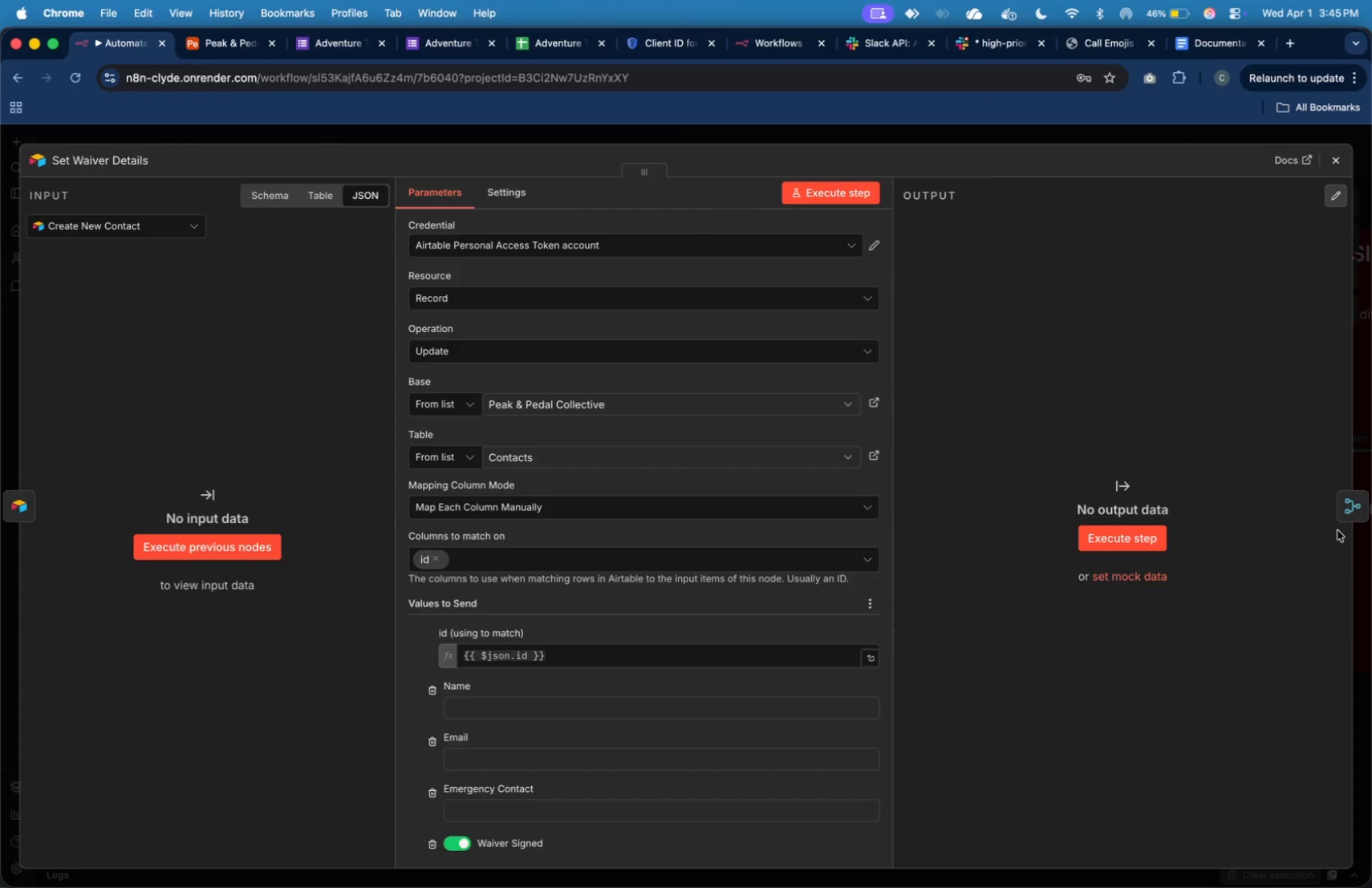 
left_click([1350, 515])
 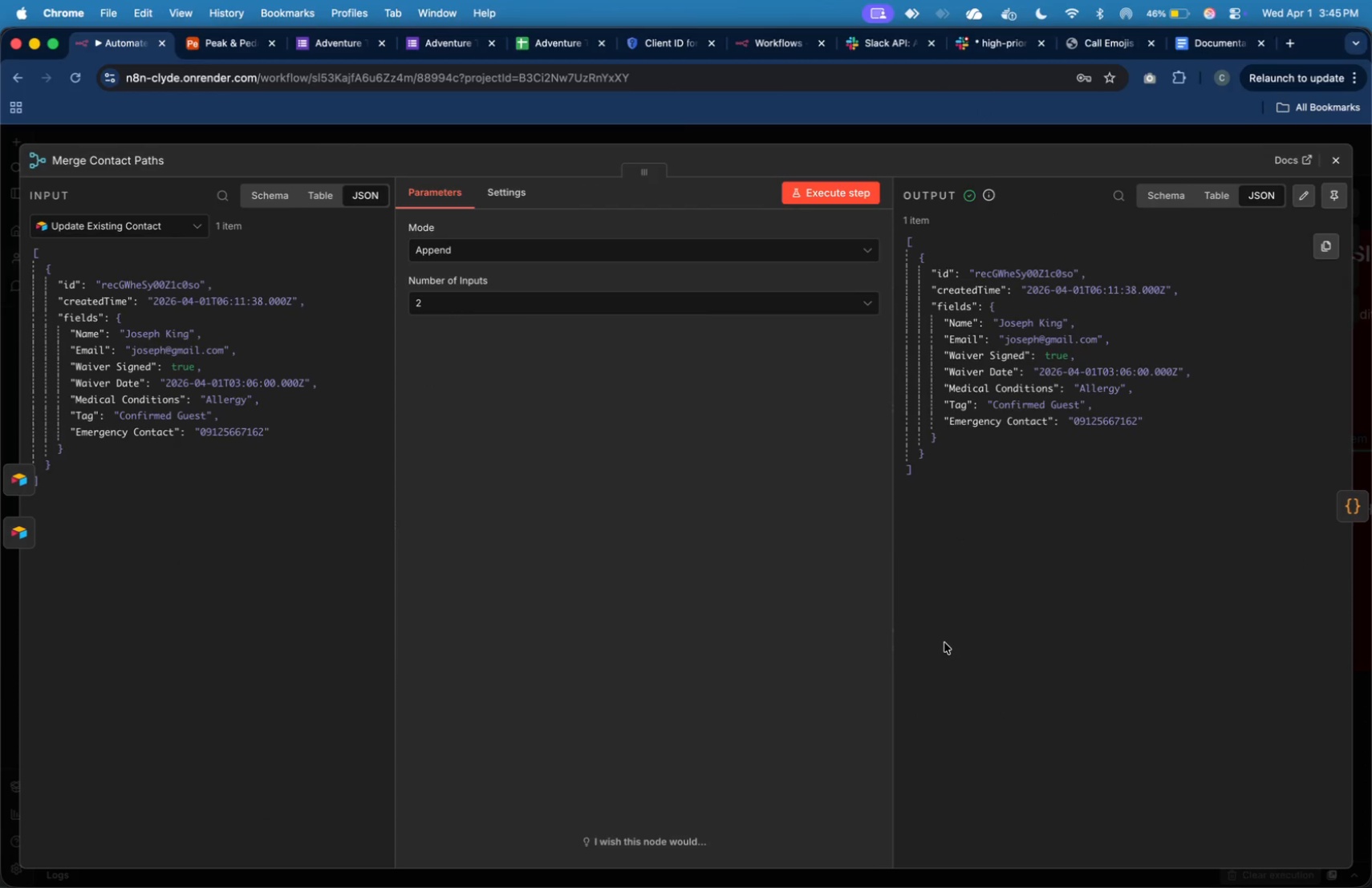 
key(Meta+Shift+4)
 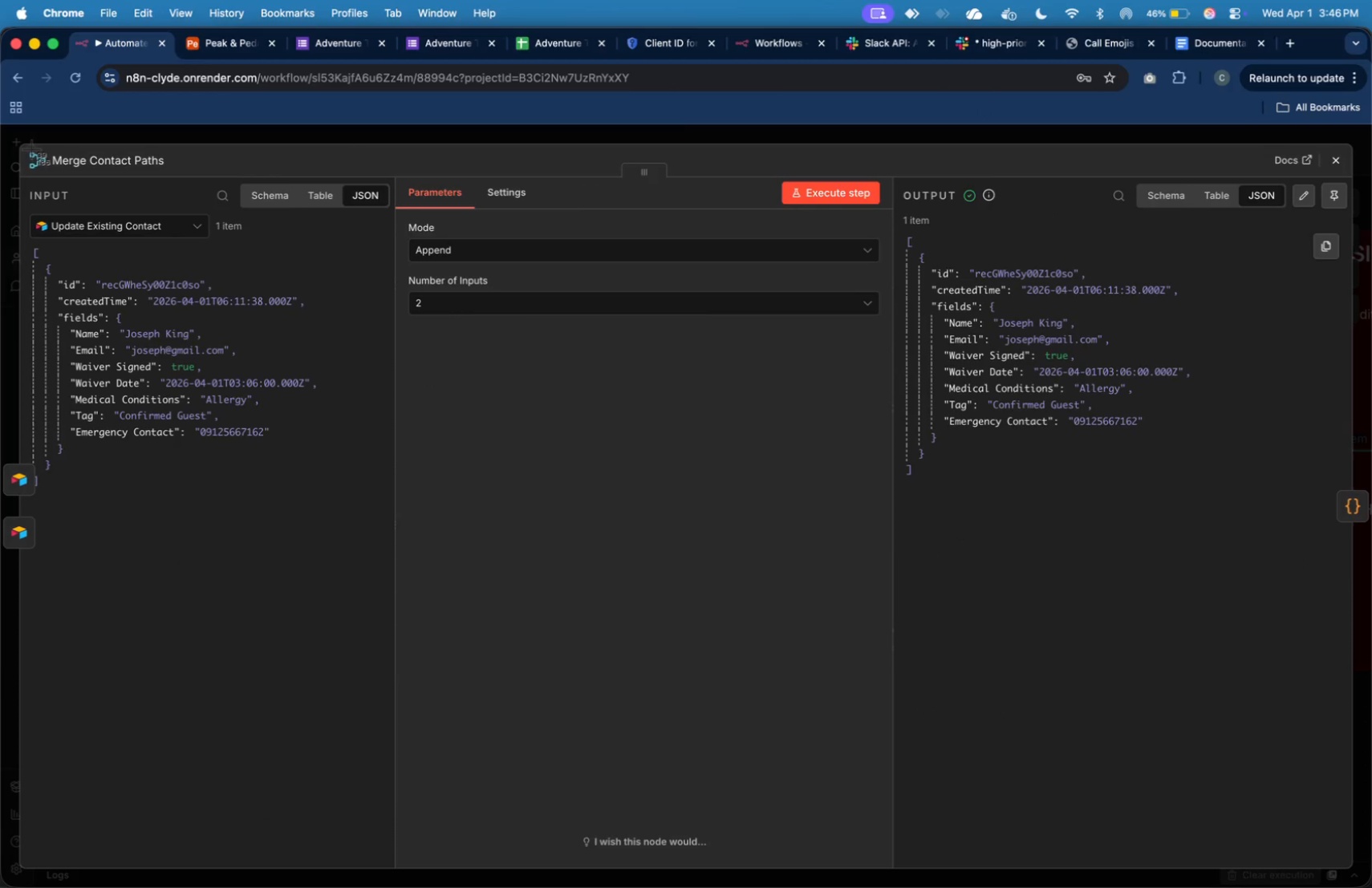 
left_click_drag(start_coordinate=[19, 141], to_coordinate=[1359, 498])
 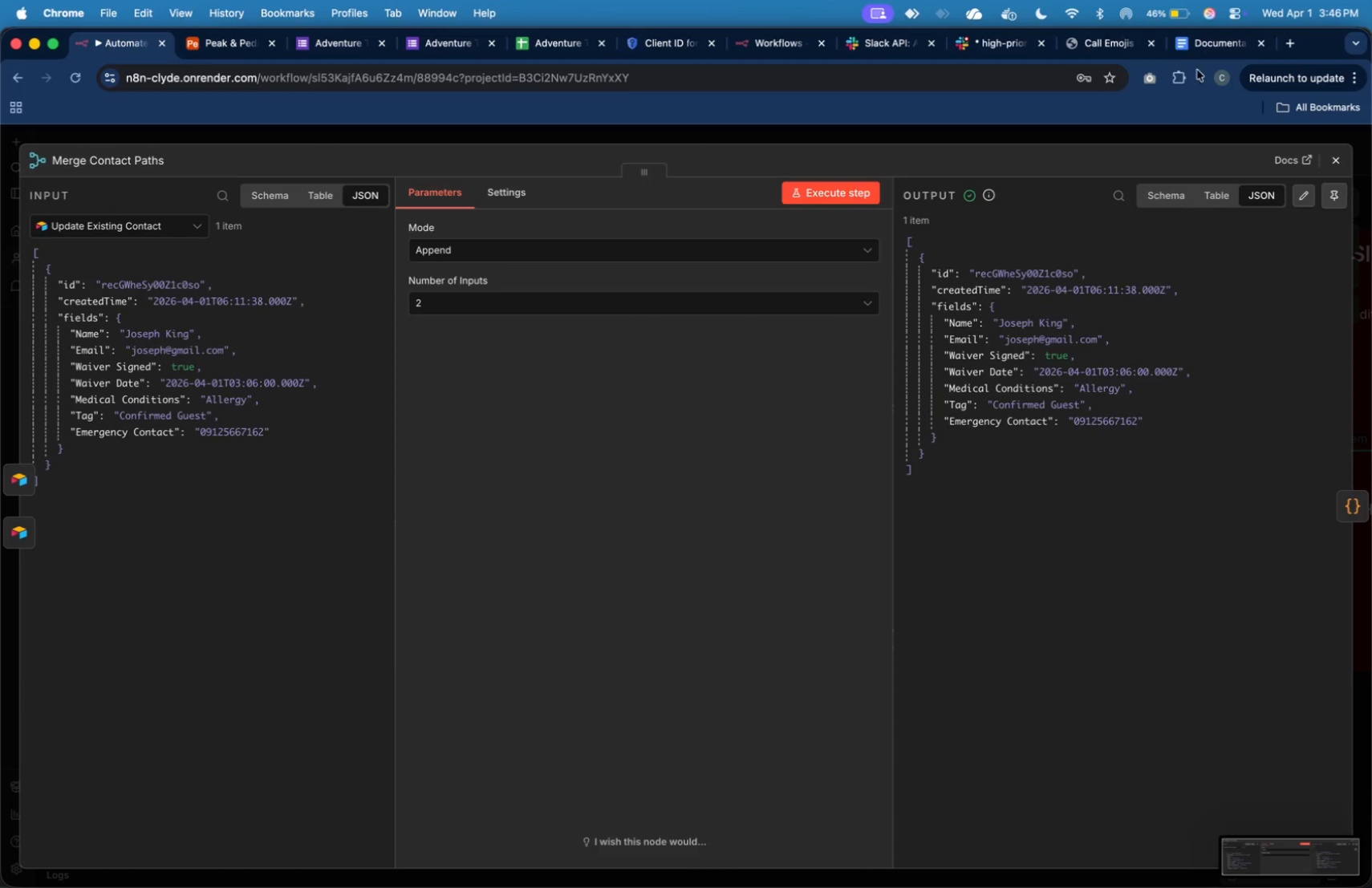 
left_click([1203, 50])
 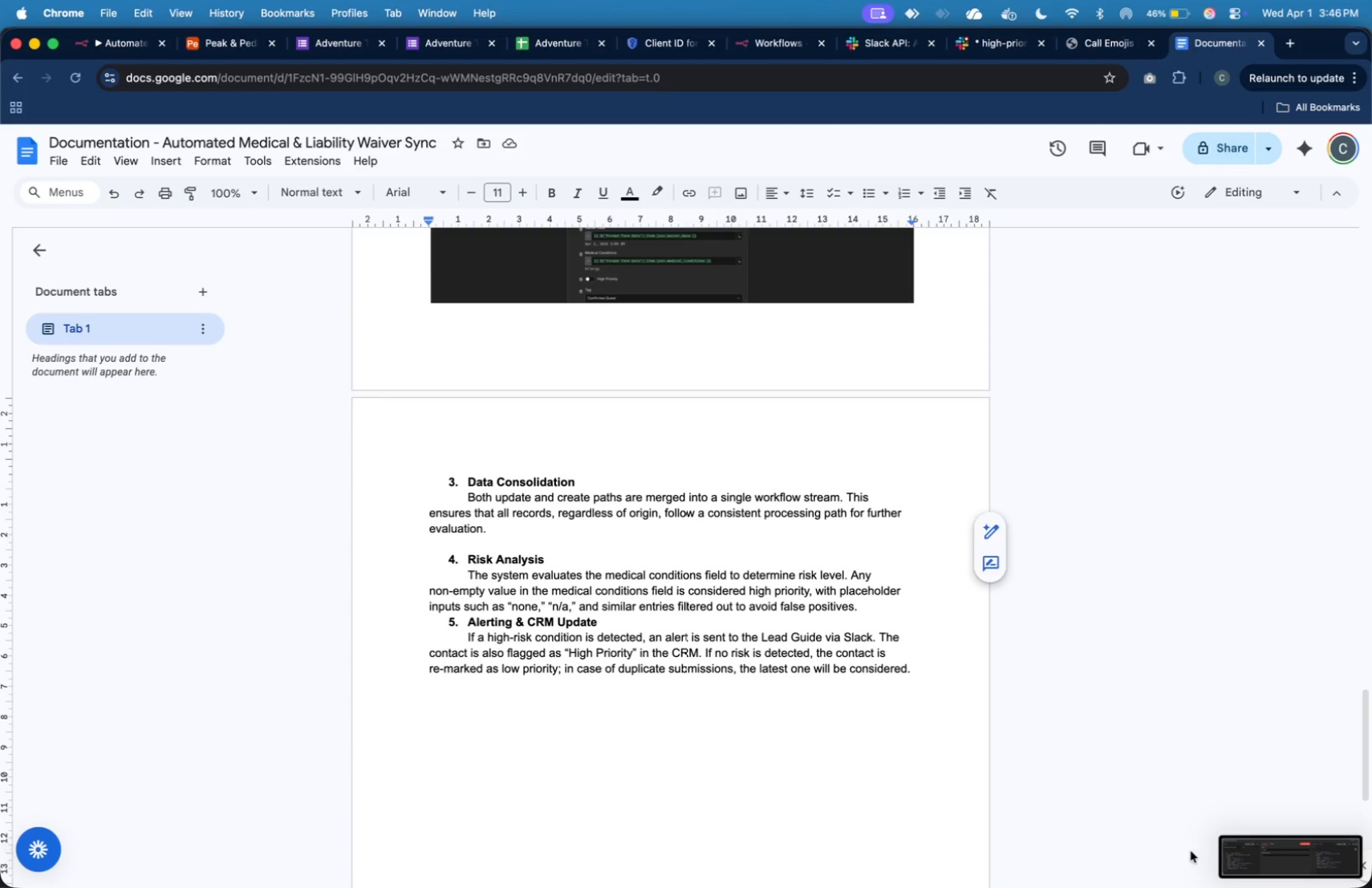 
left_click_drag(start_coordinate=[1260, 869], to_coordinate=[685, 540])
 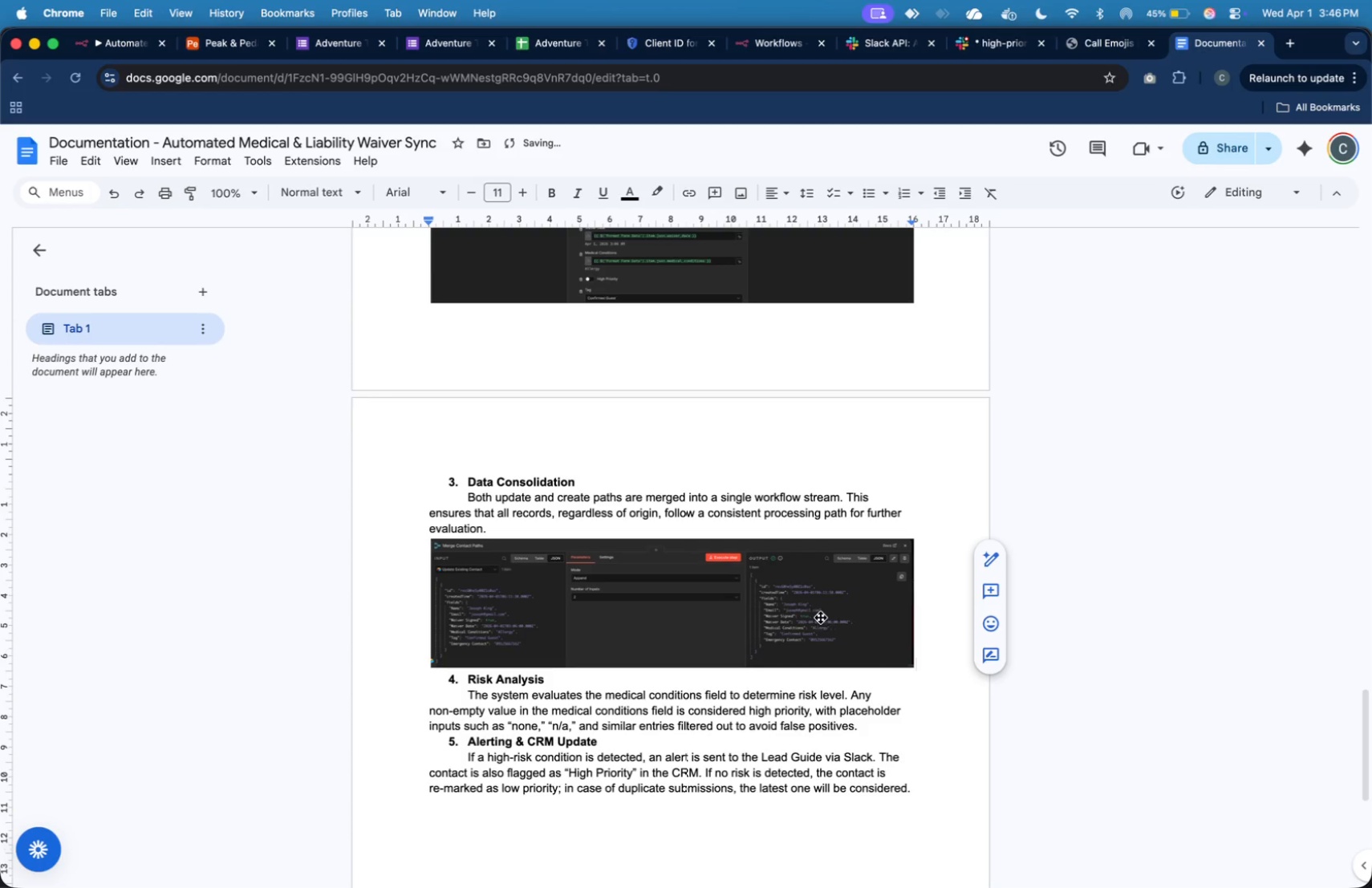 
scroll: coordinate [843, 613], scroll_direction: down, amount: 5.0
 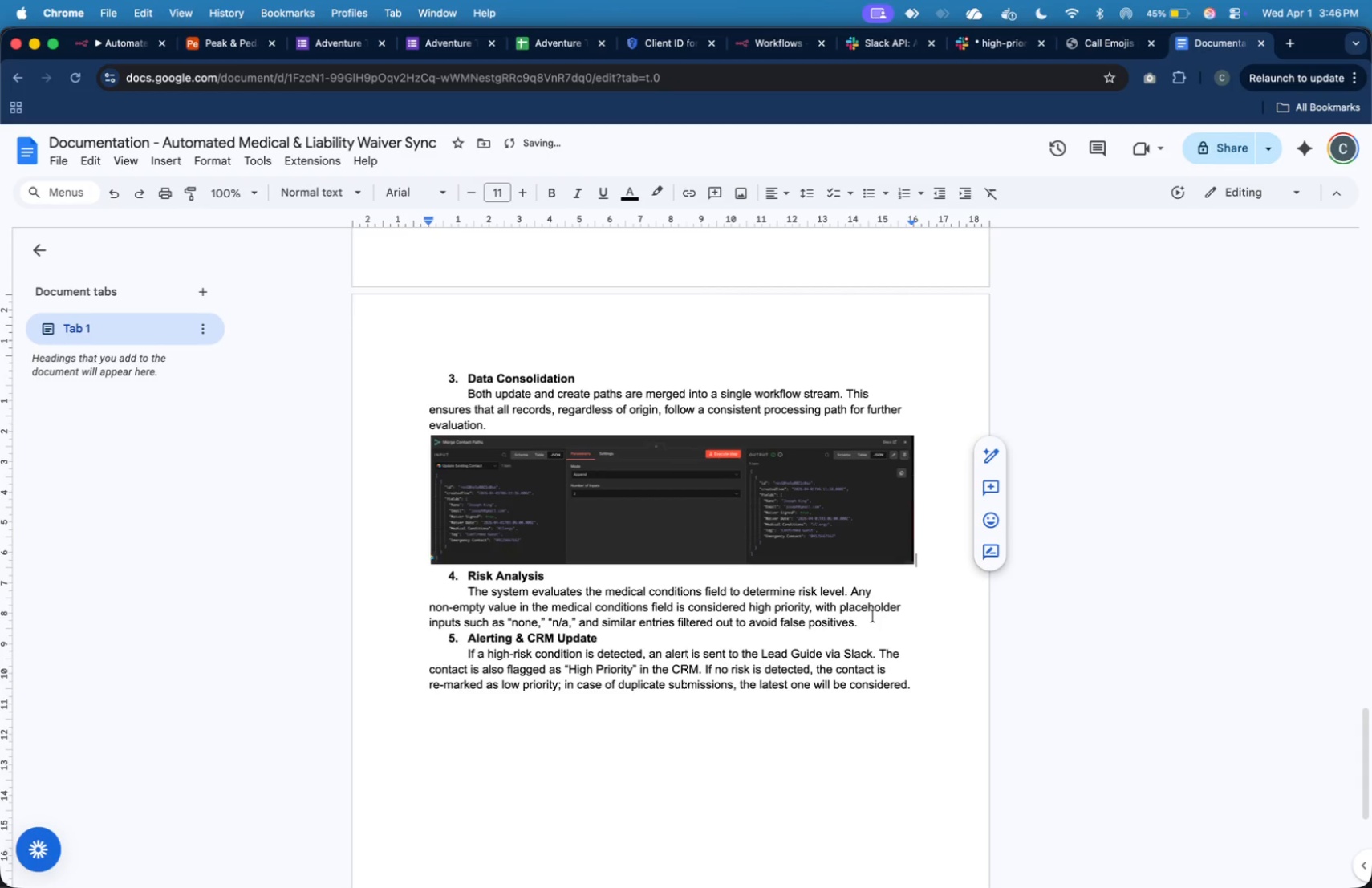 
left_click([873, 618])
 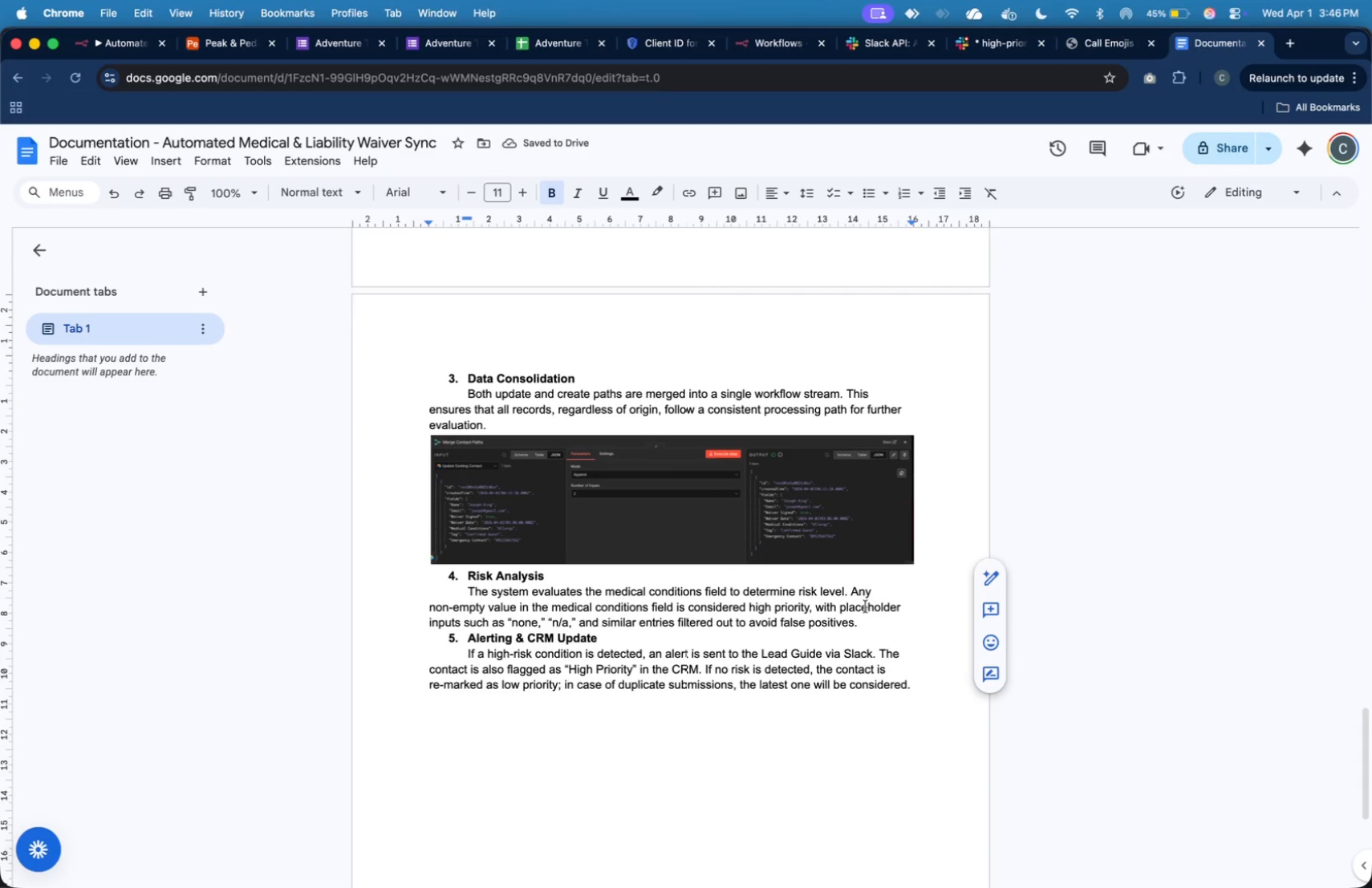 
key(Enter)
 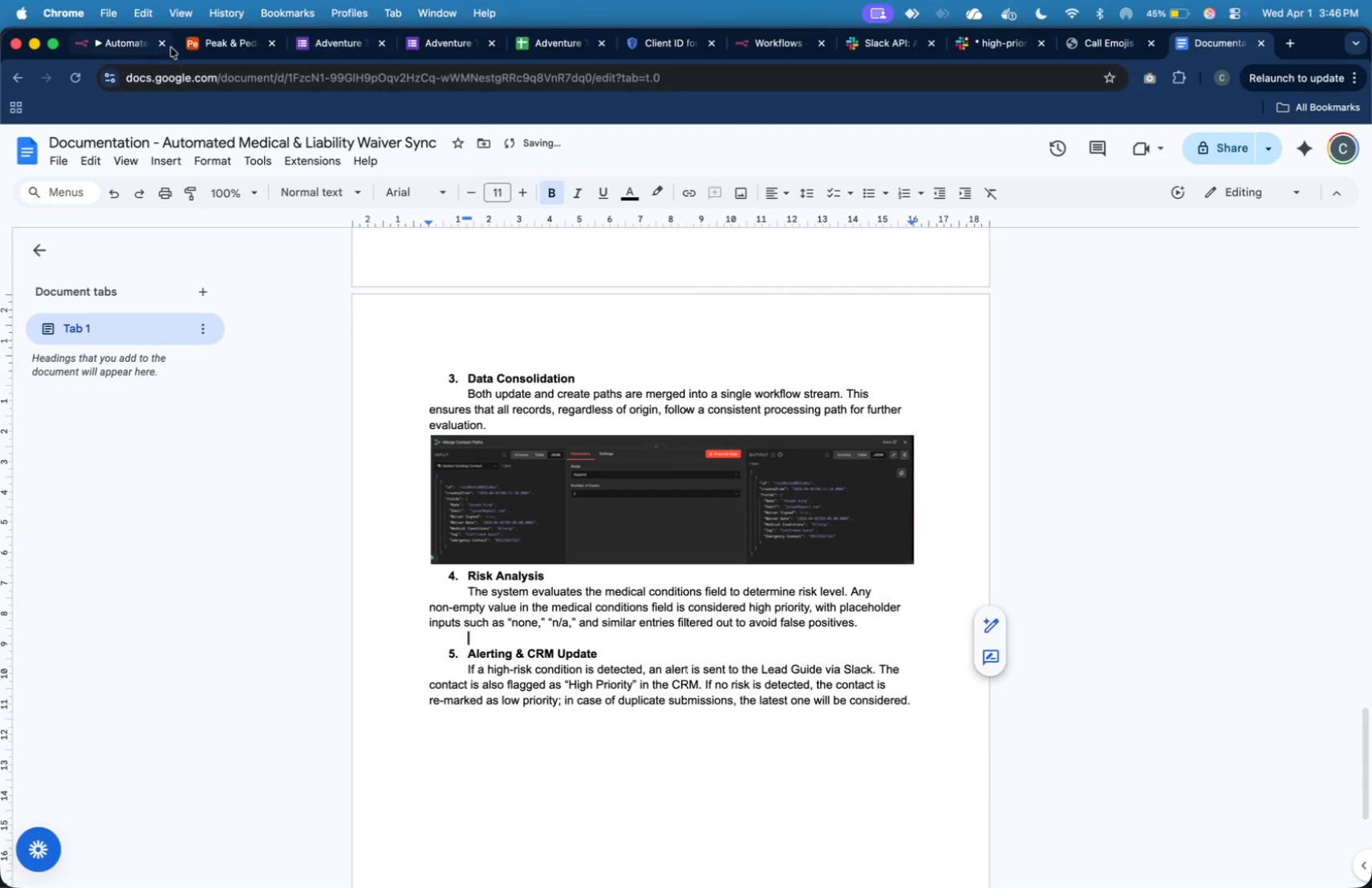 
left_click([108, 33])
 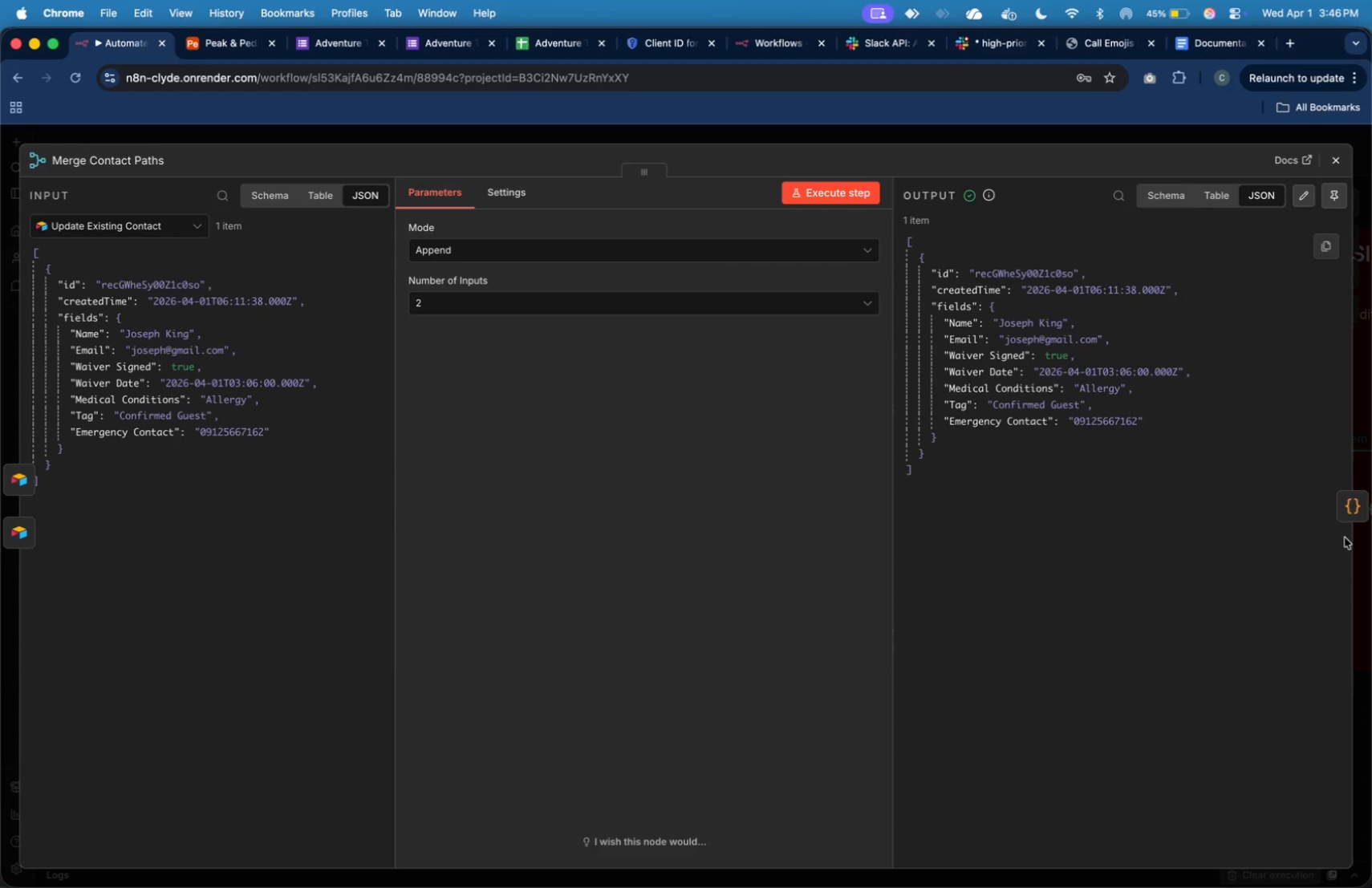 
left_click([1346, 513])
 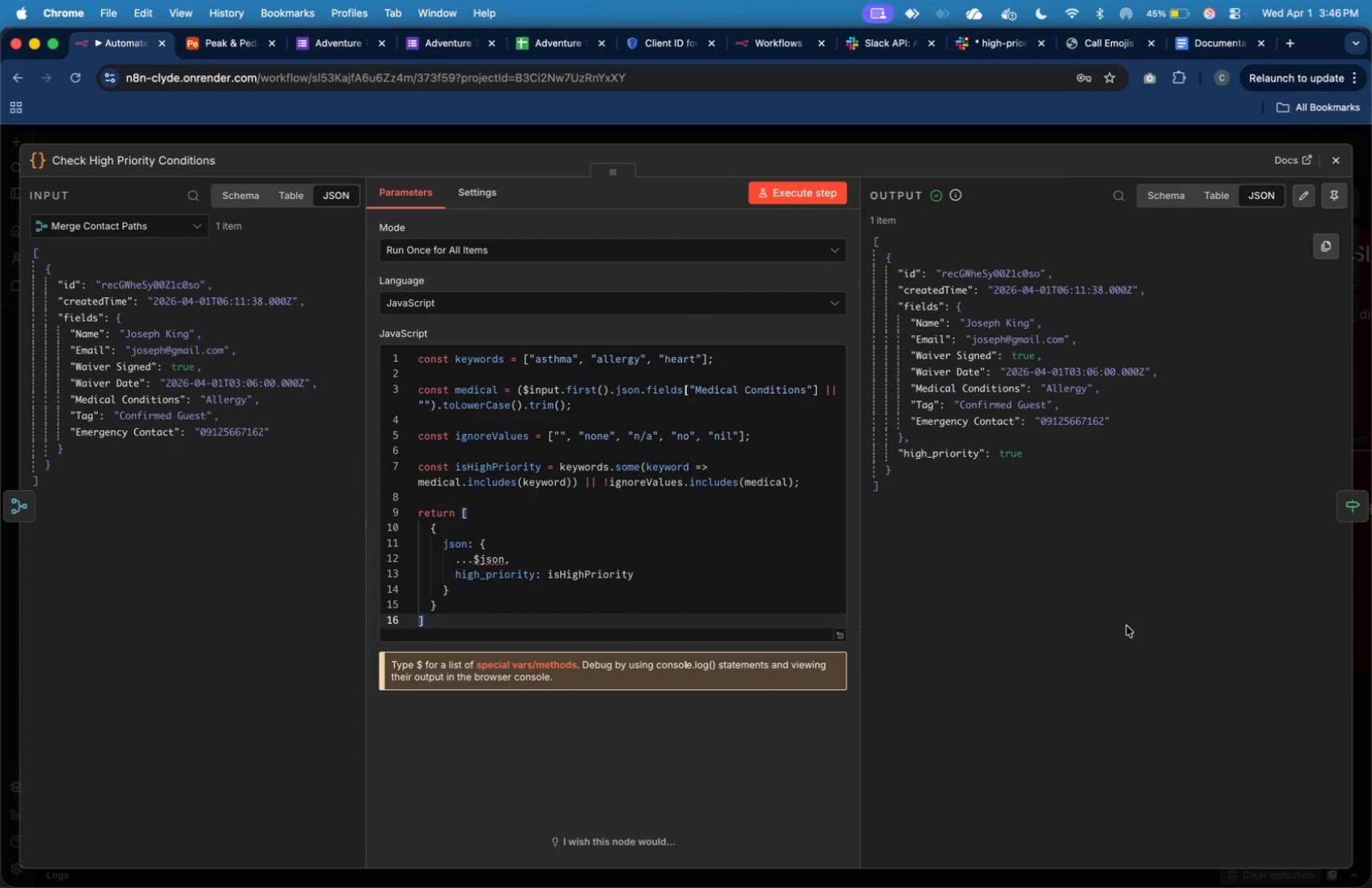 
wait(5.85)
 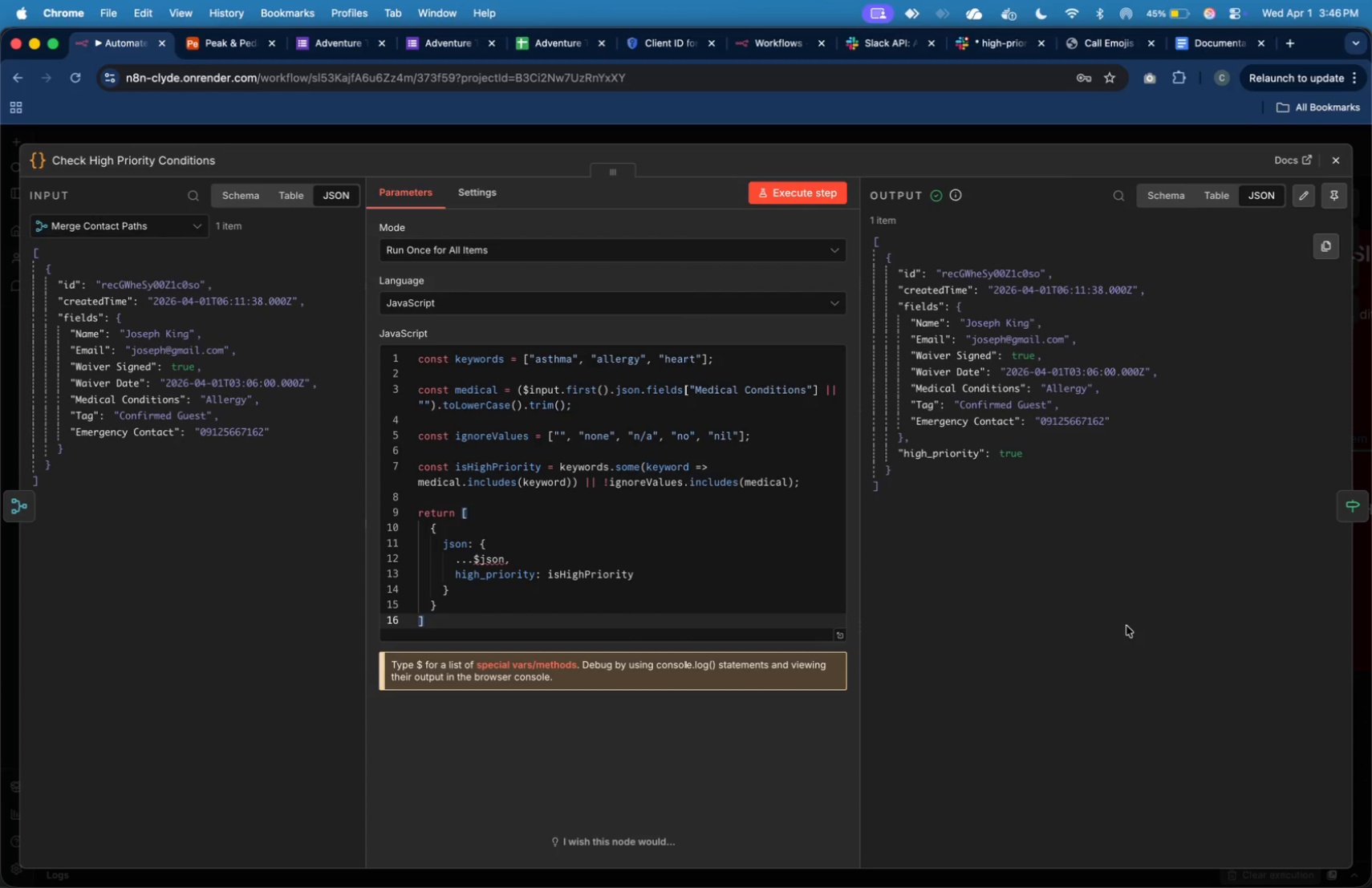 
key(Meta+Shift+4)
 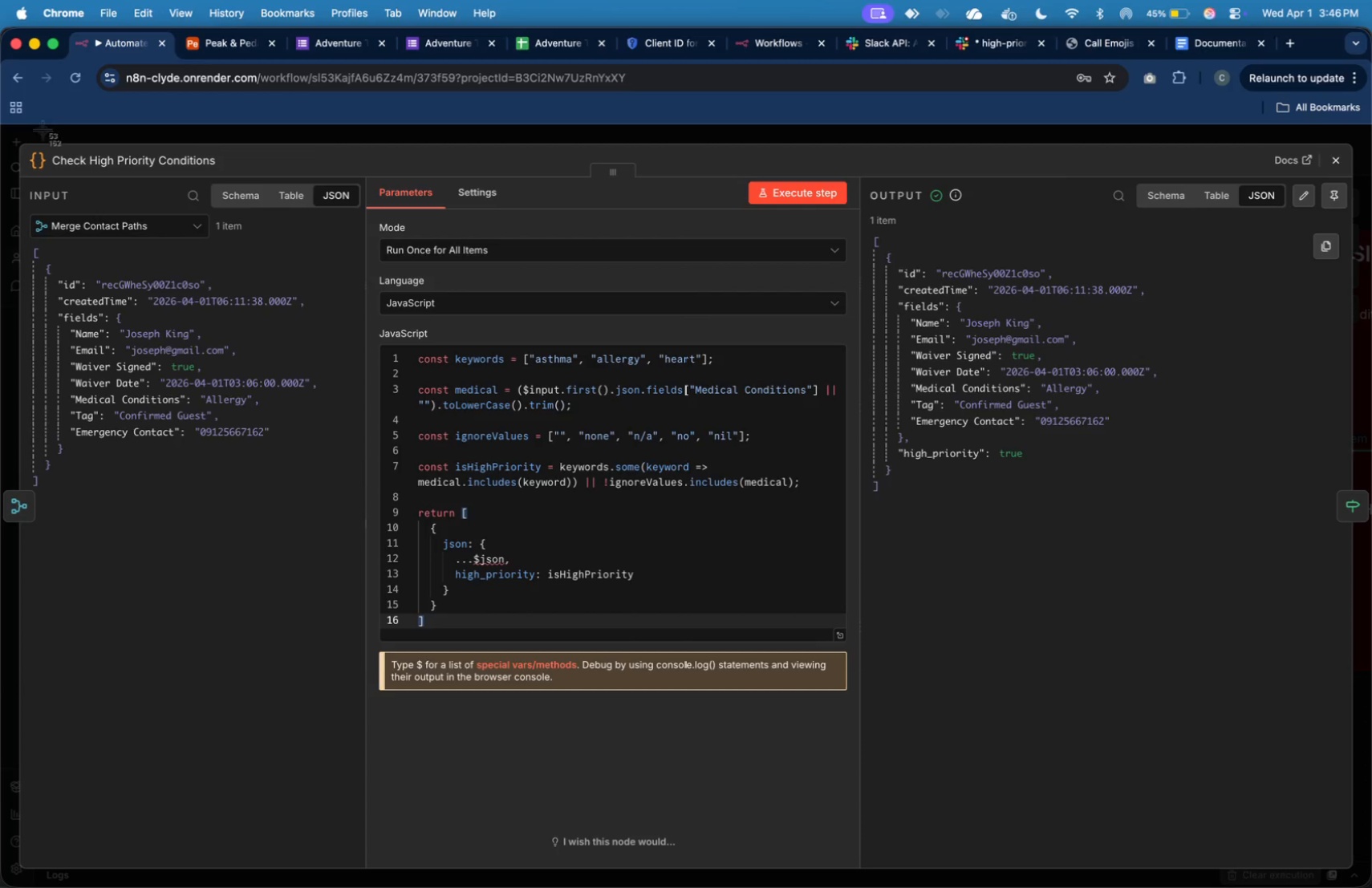 
left_click_drag(start_coordinate=[20, 145], to_coordinate=[1355, 627])
 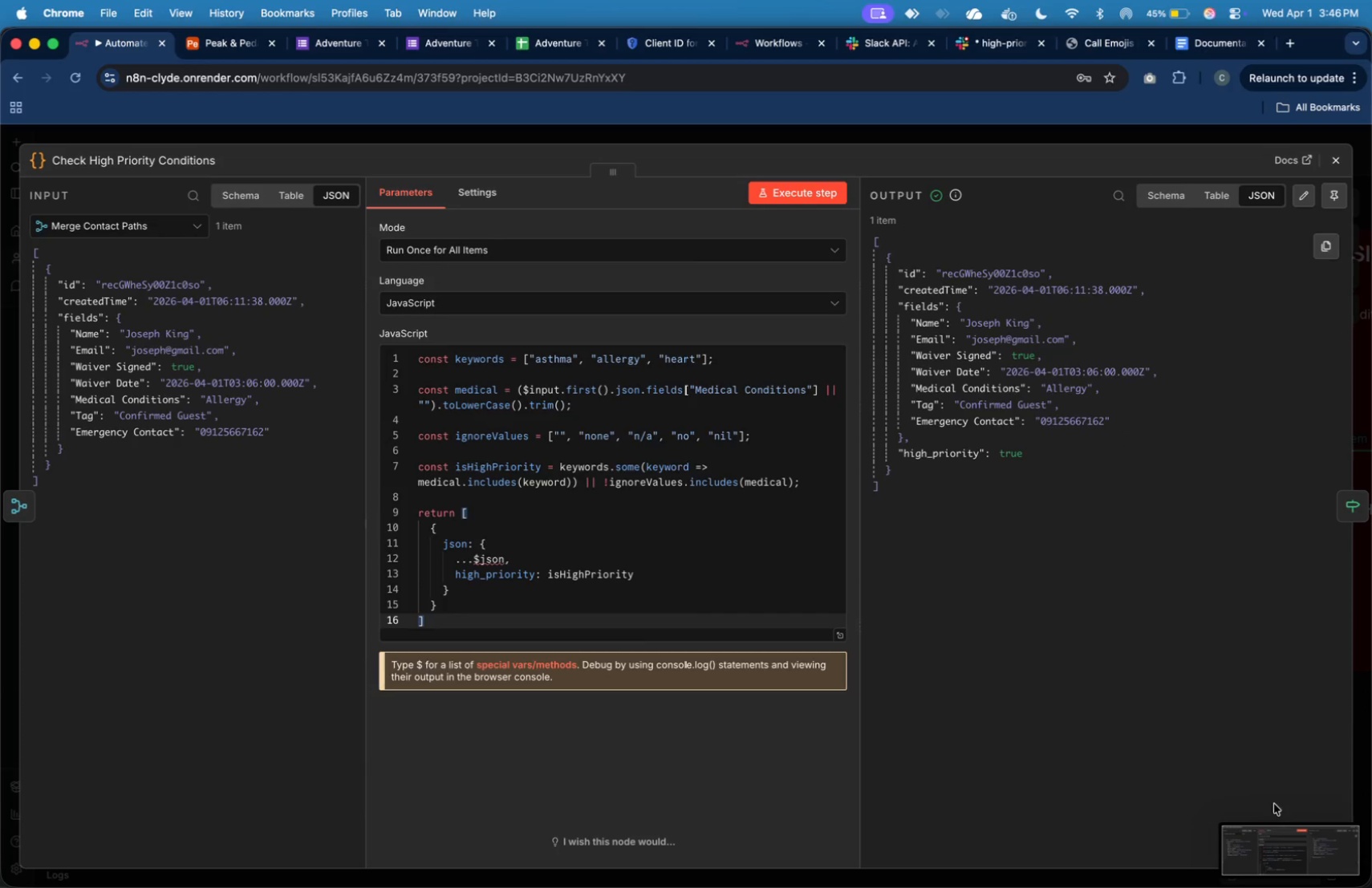 
left_click([1268, 828])
 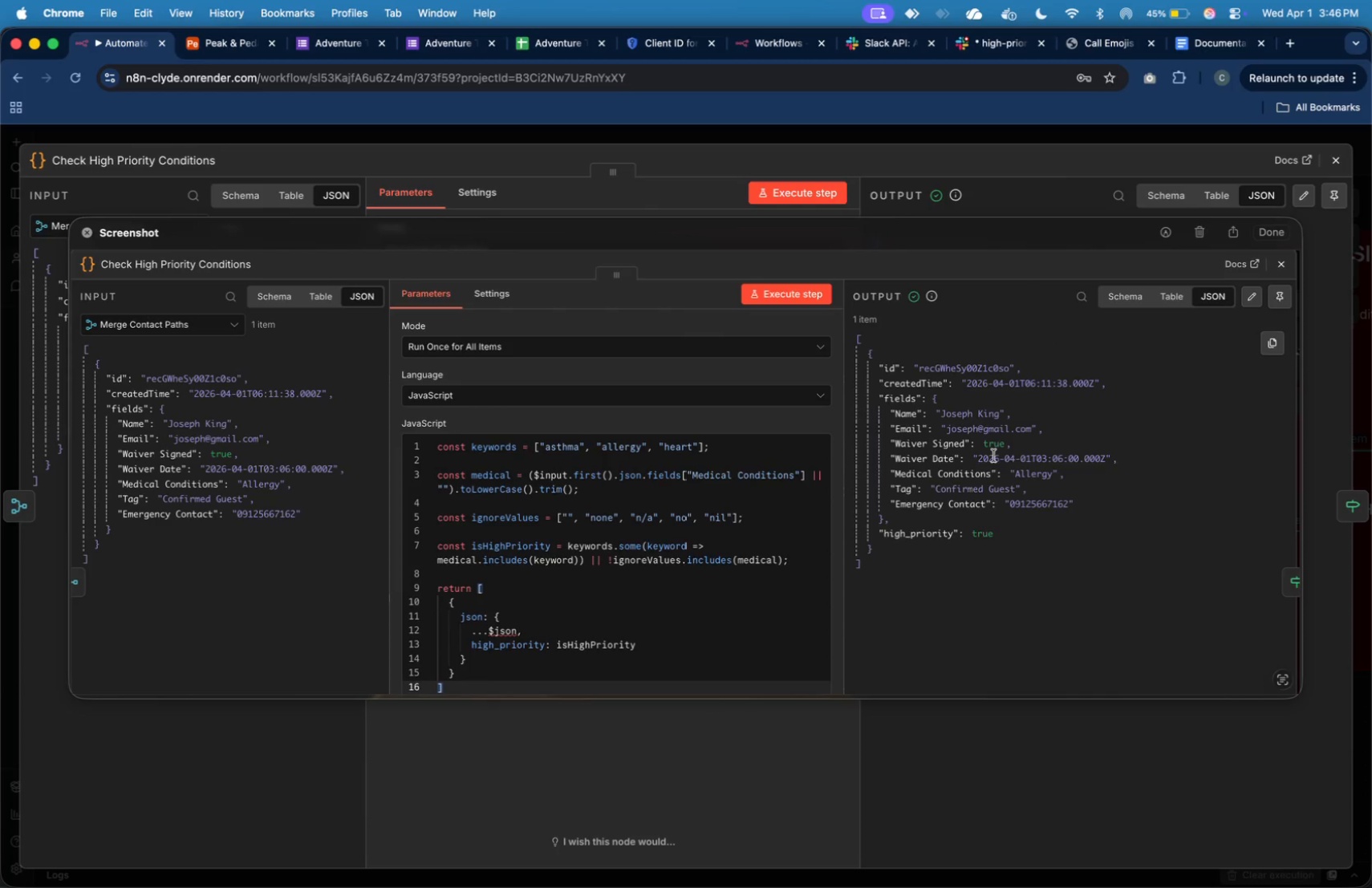 
left_click([1204, 225])
 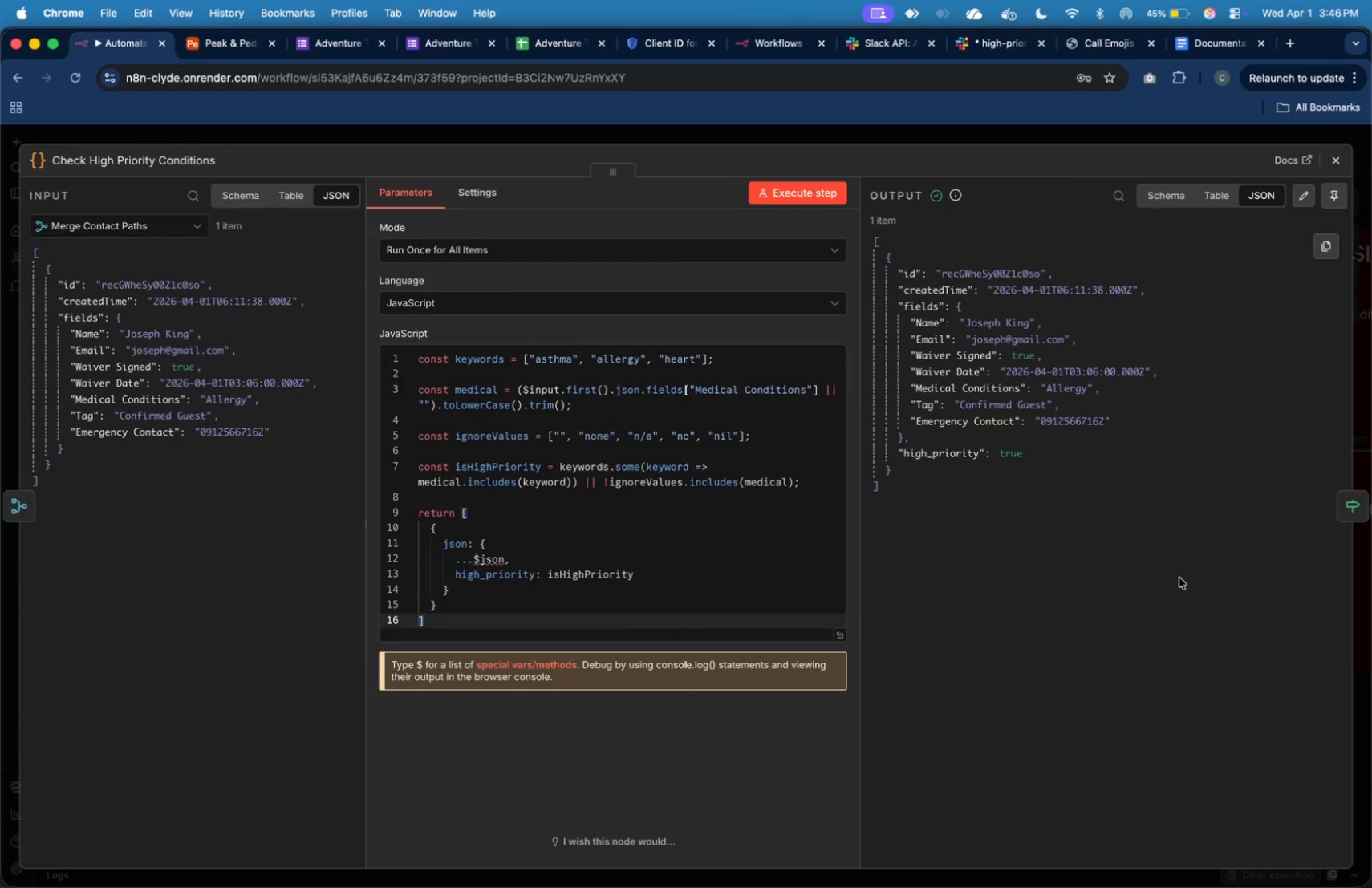 
key(Meta+Shift+4)
 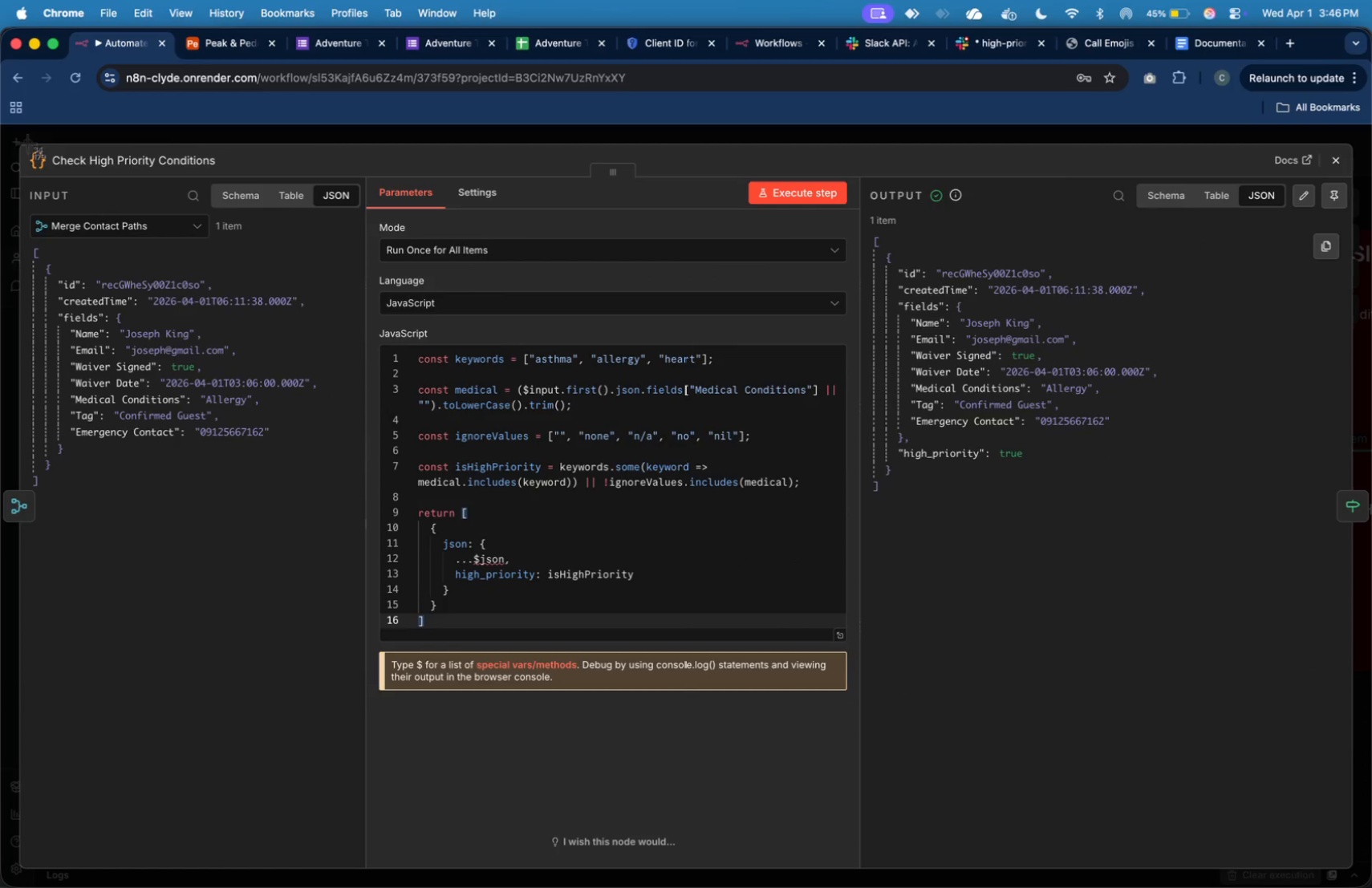 
left_click_drag(start_coordinate=[20, 145], to_coordinate=[1355, 640])
 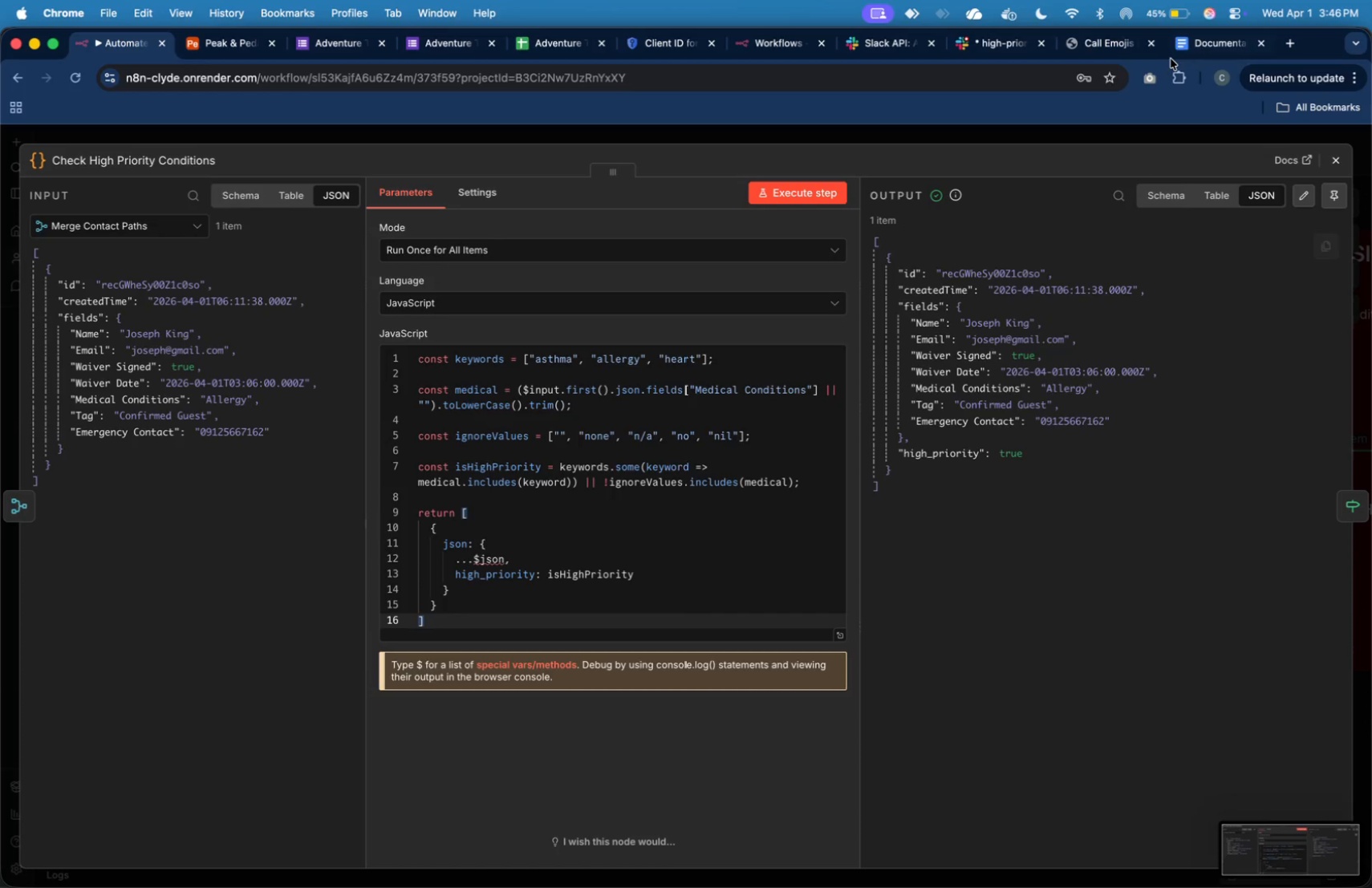 
left_click([1196, 41])
 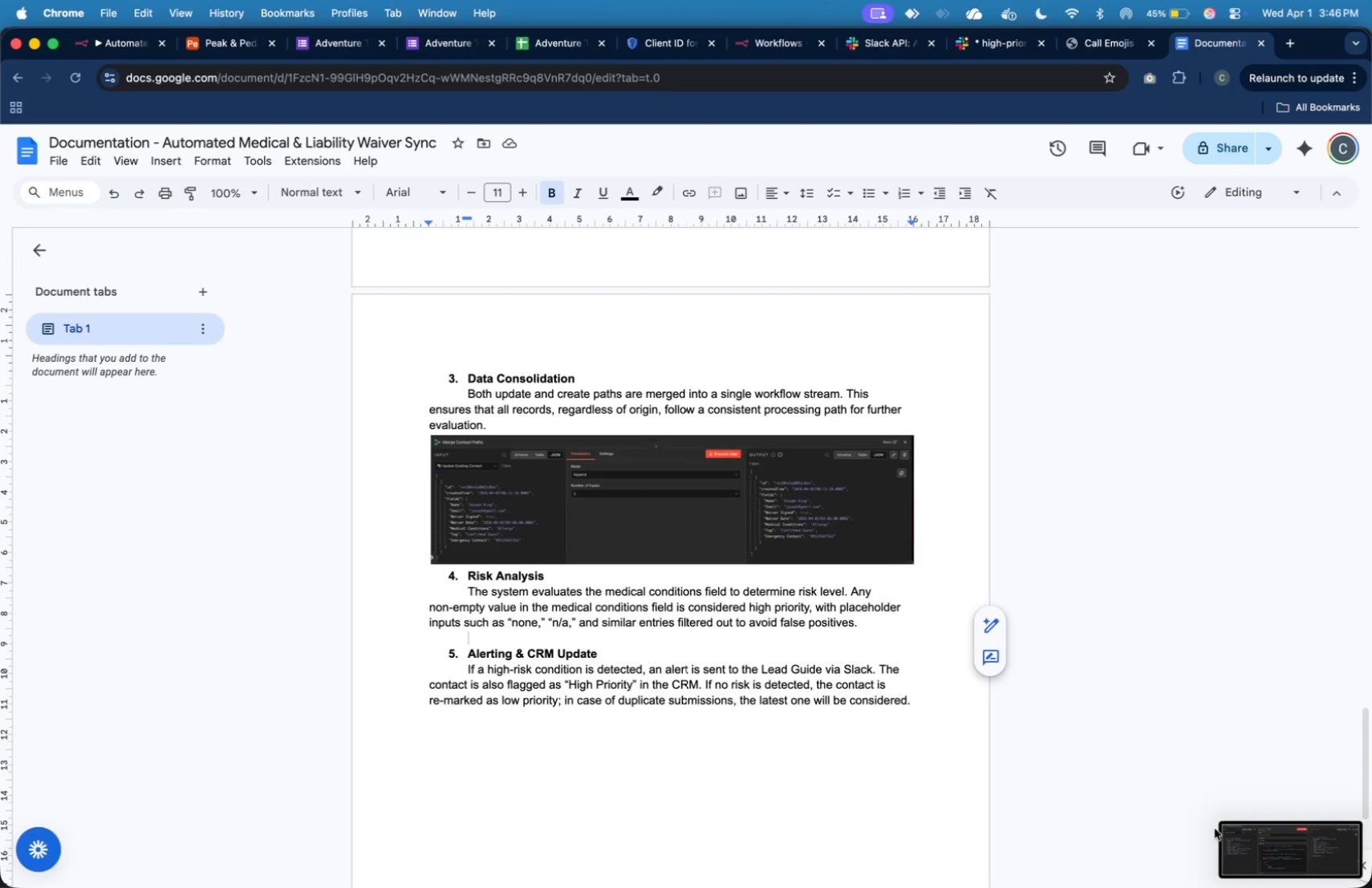 
left_click_drag(start_coordinate=[1245, 849], to_coordinate=[745, 636])
 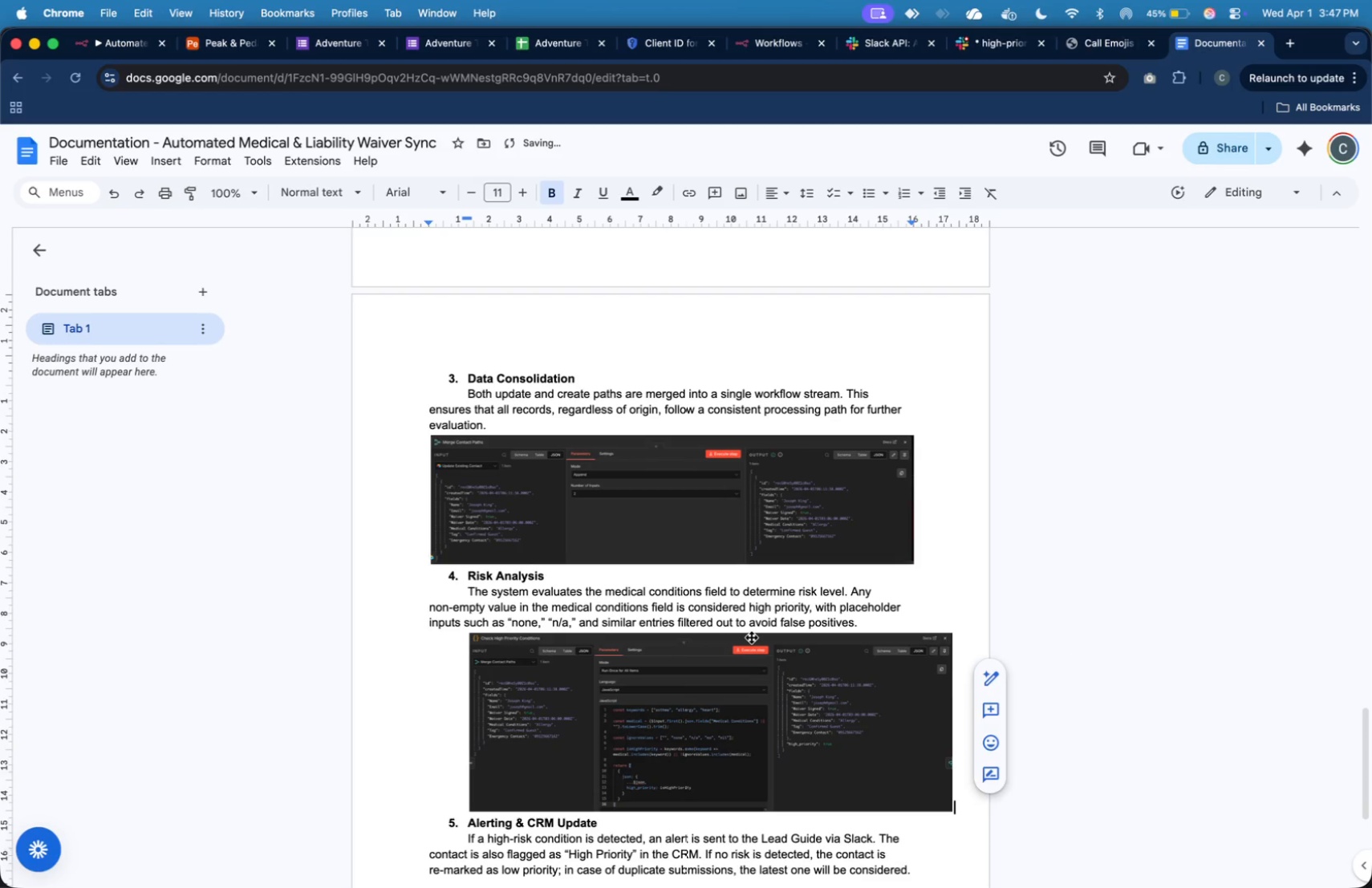 
scroll: coordinate [752, 638], scroll_direction: down, amount: 7.0
 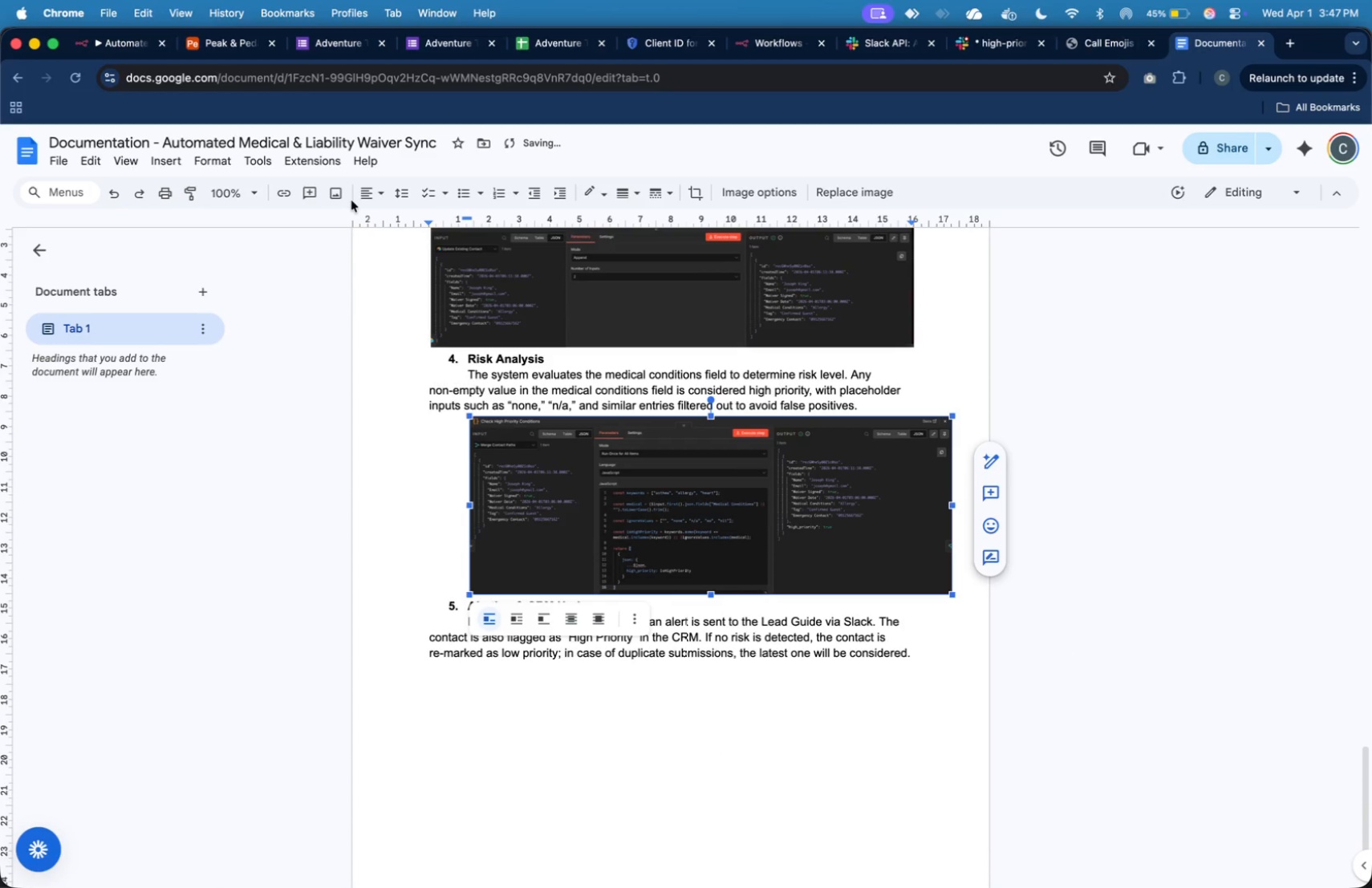 
left_click([359, 194])
 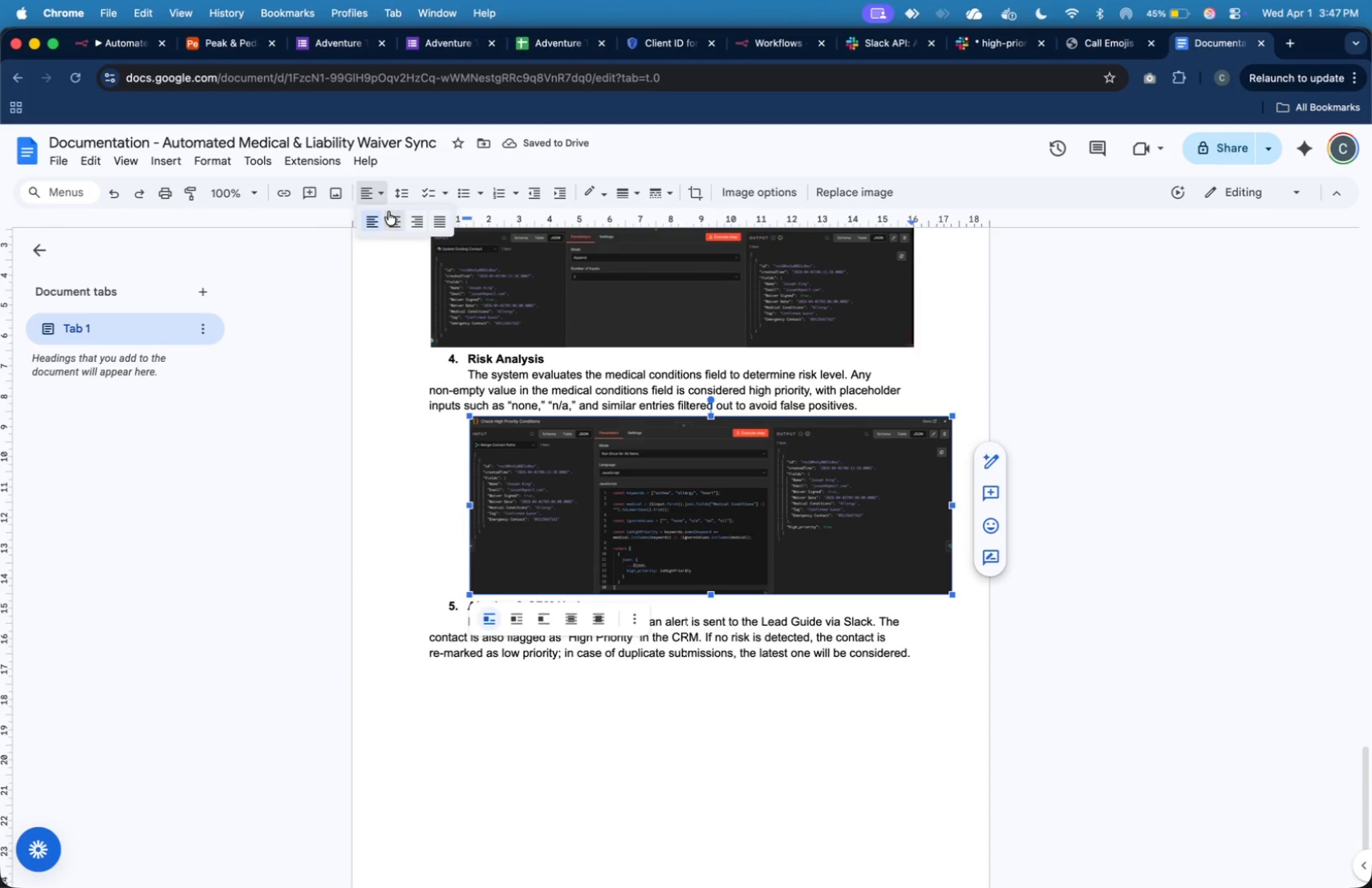 
left_click([388, 215])
 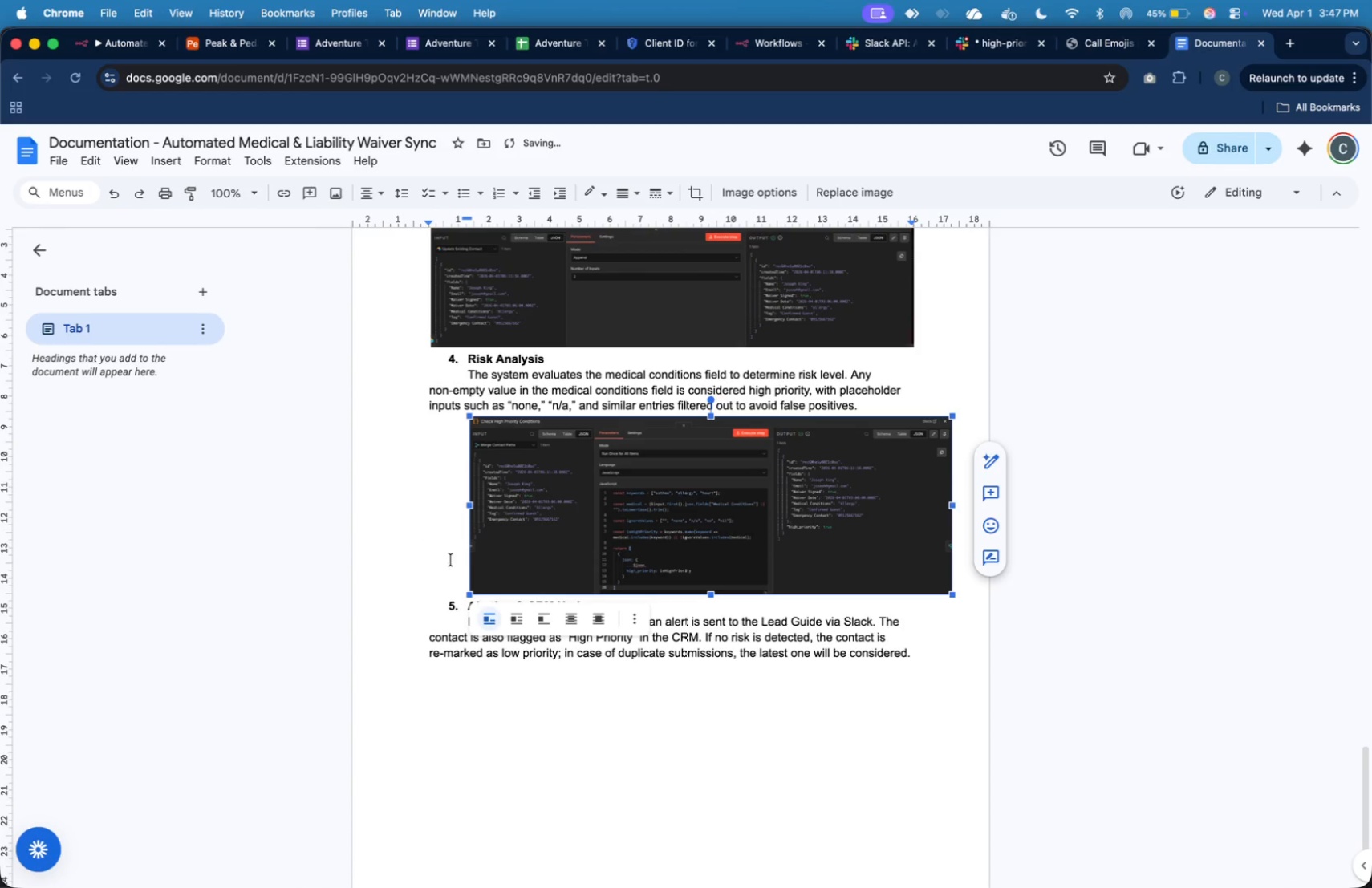 
left_click([463, 558])
 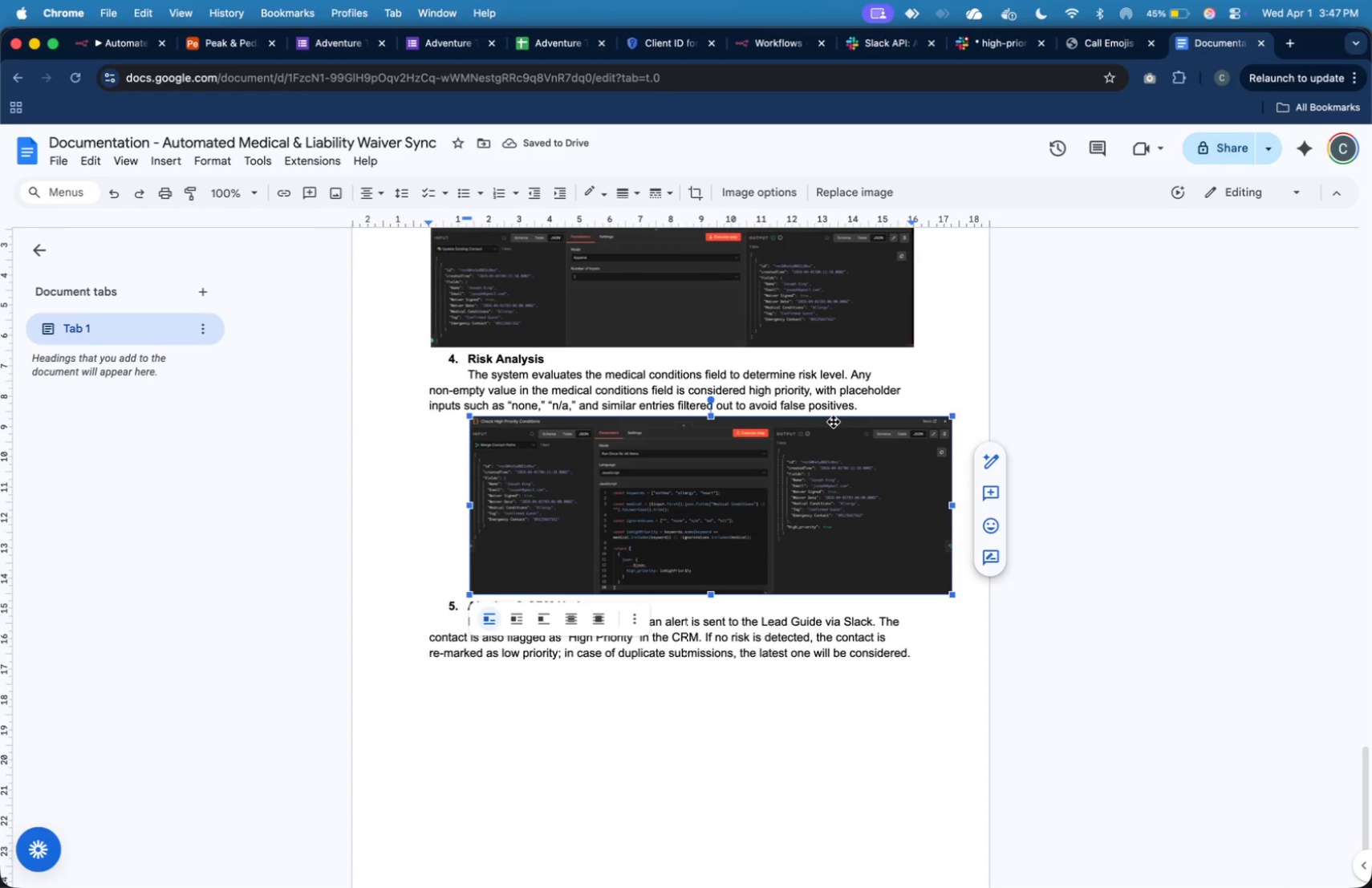 
left_click([871, 408])
 